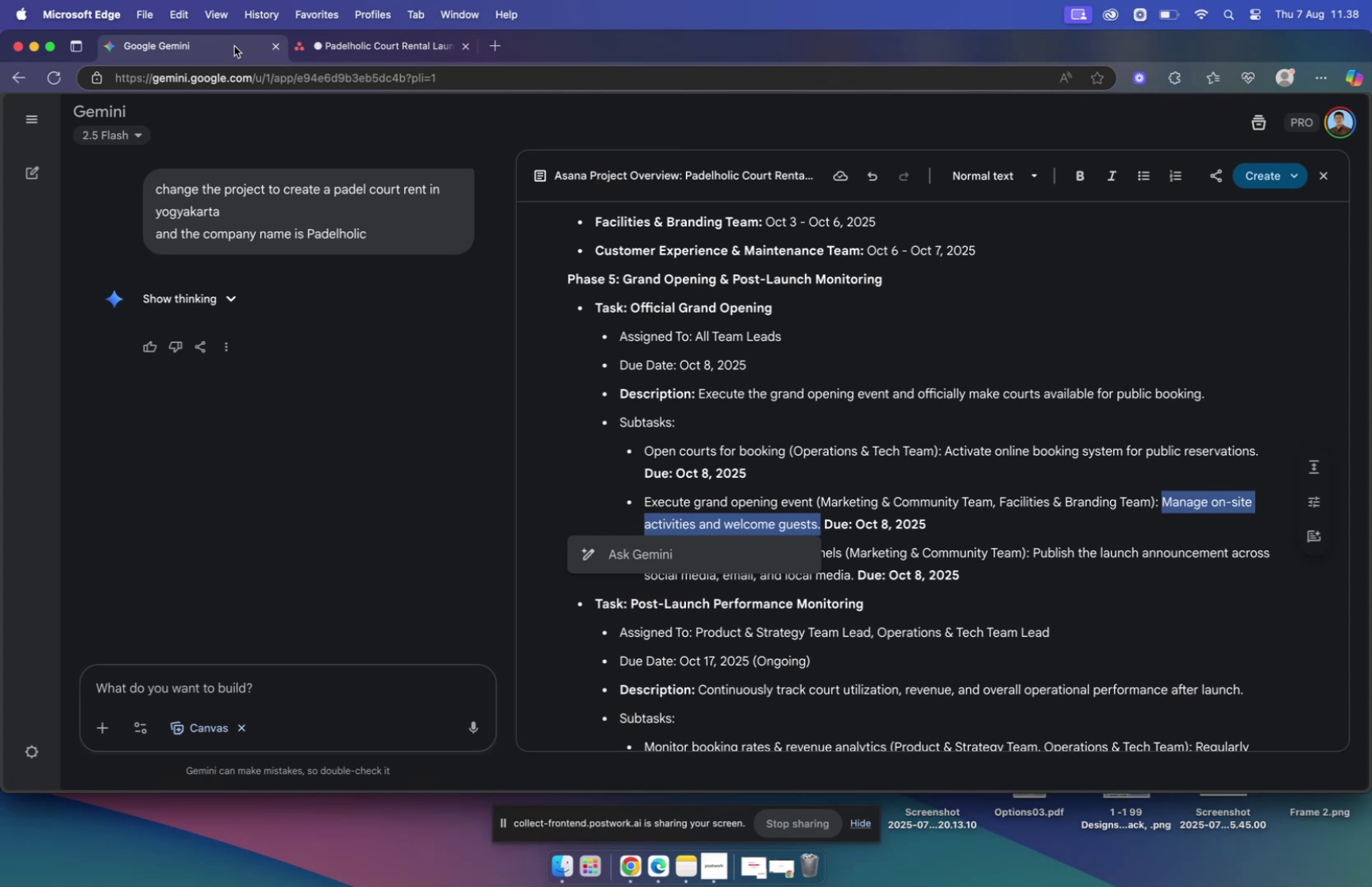 
left_click([369, 44])
 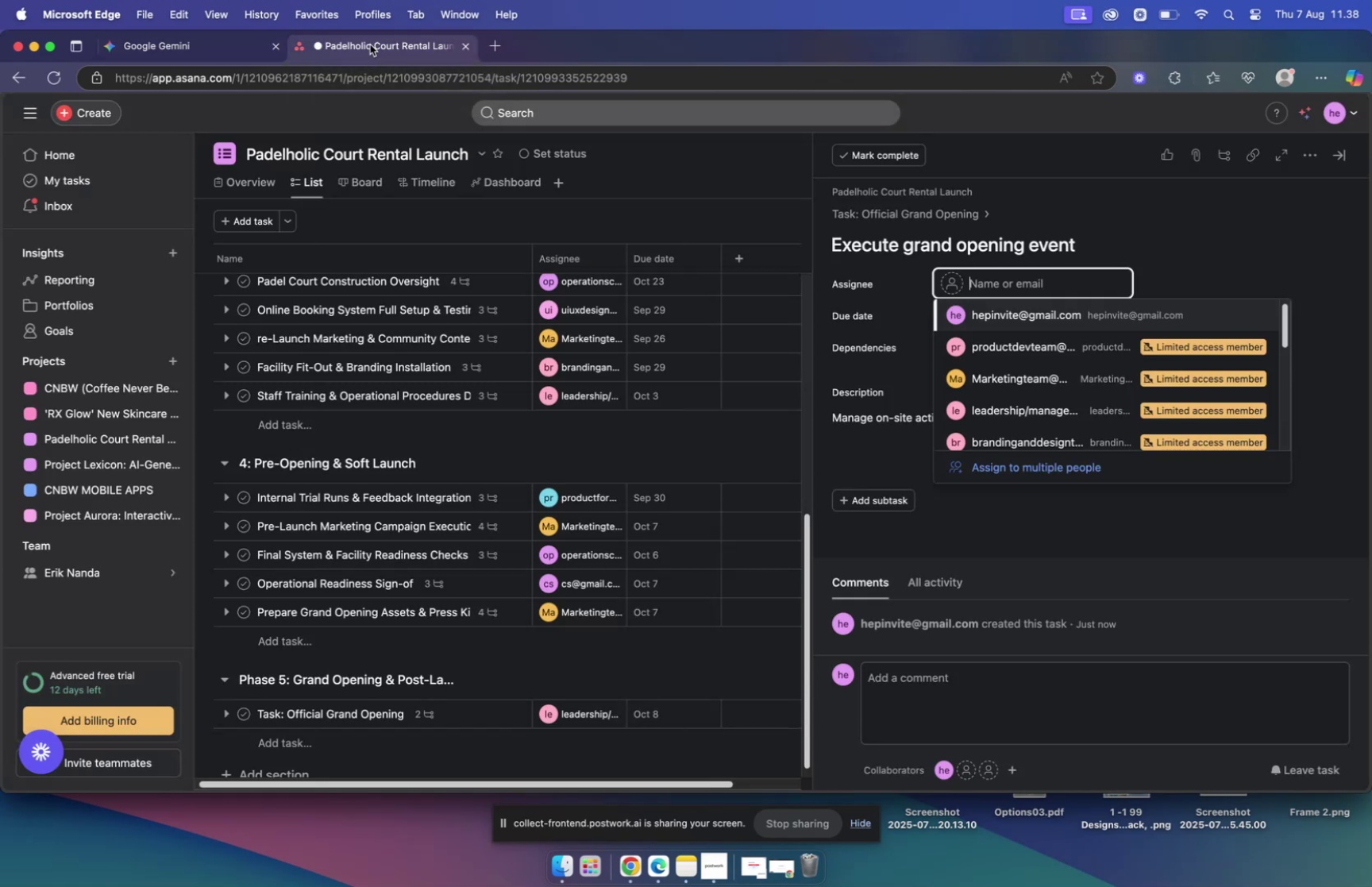 
type(mar)
 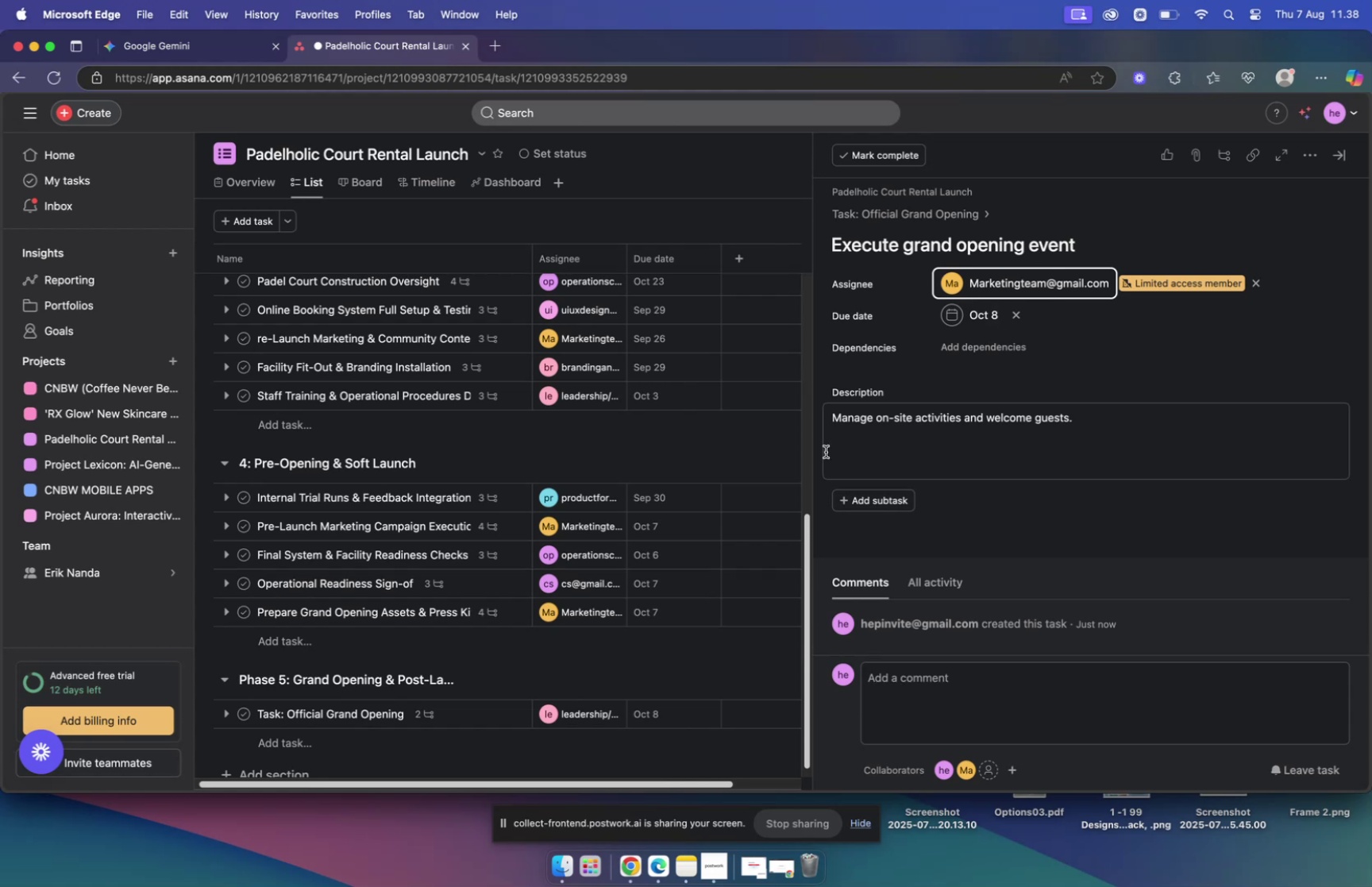 
left_click([875, 217])
 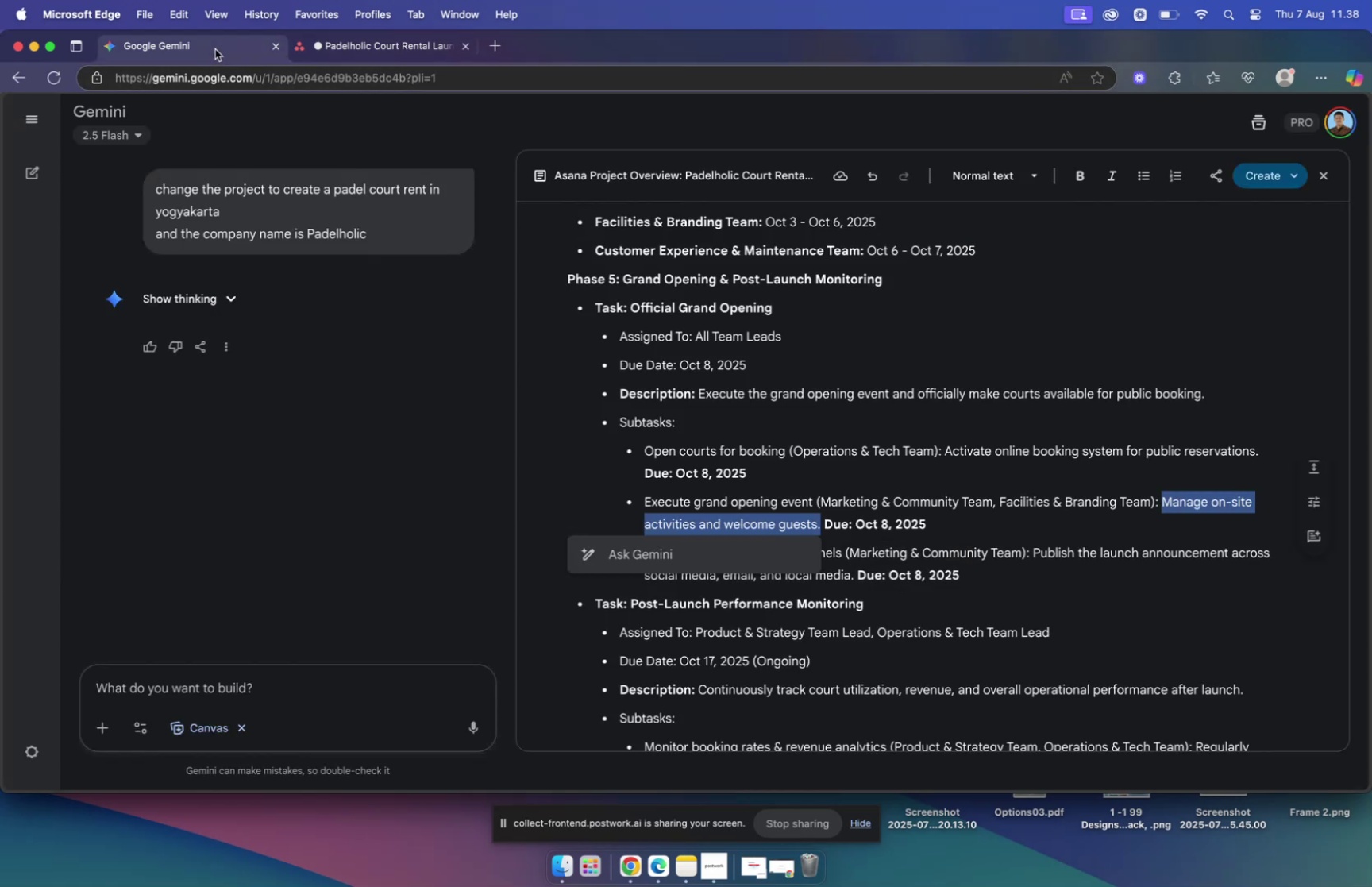 
scroll: coordinate [765, 354], scroll_direction: down, amount: 4.0
 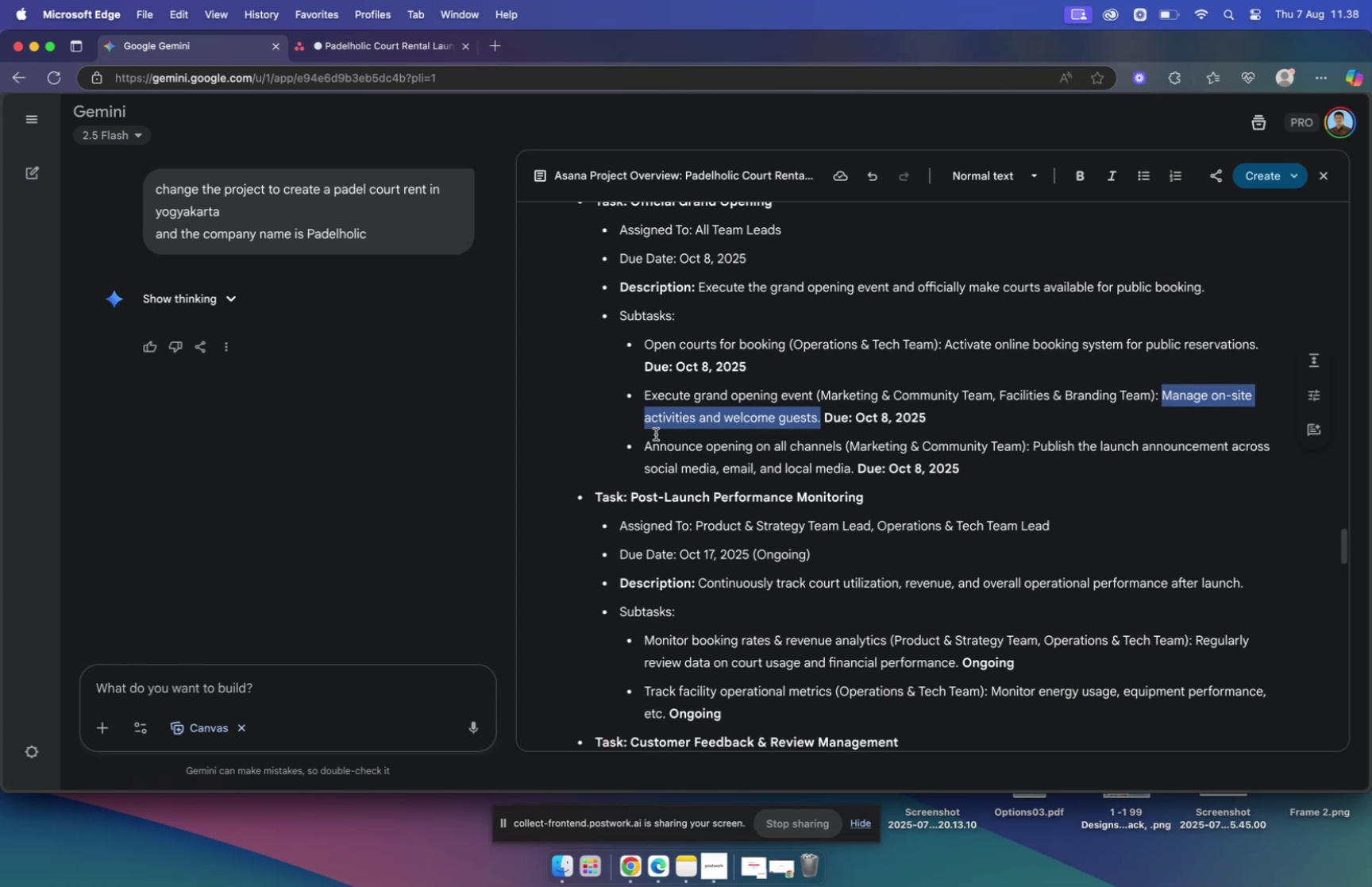 
wait(6.43)
 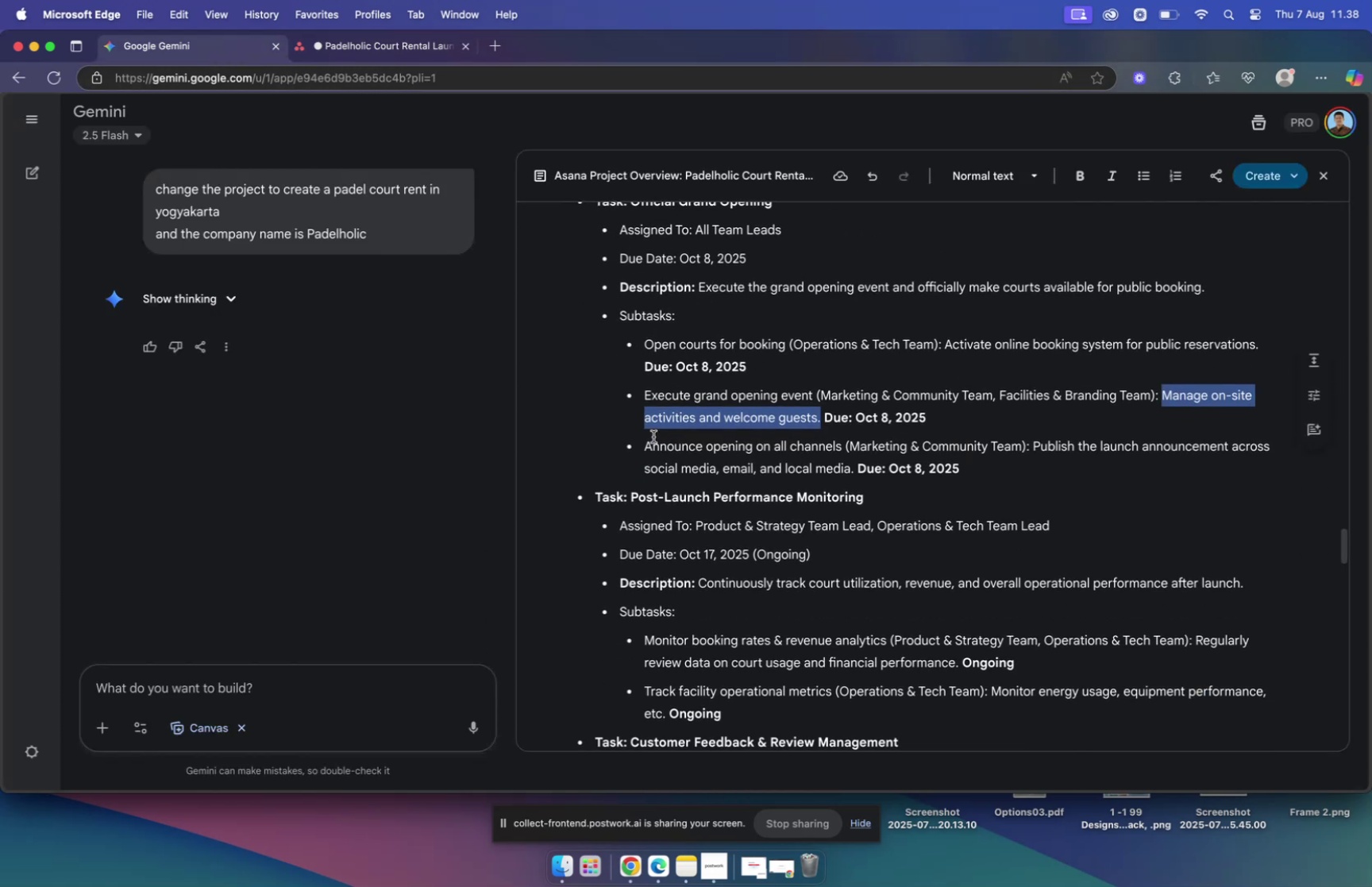 
left_click_drag(start_coordinate=[647, 446], to_coordinate=[840, 447])
 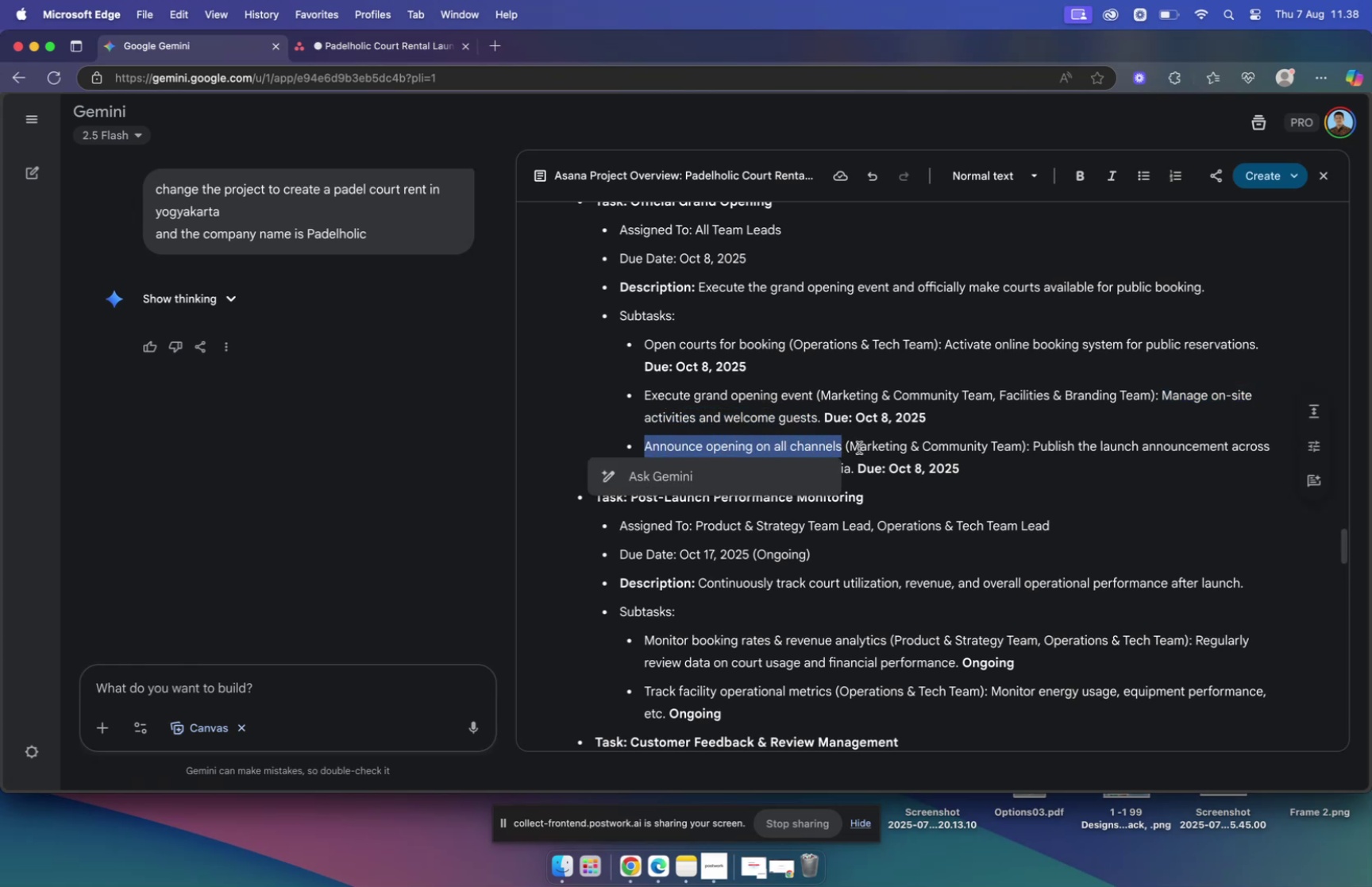 
key(Meta+CommandLeft)
 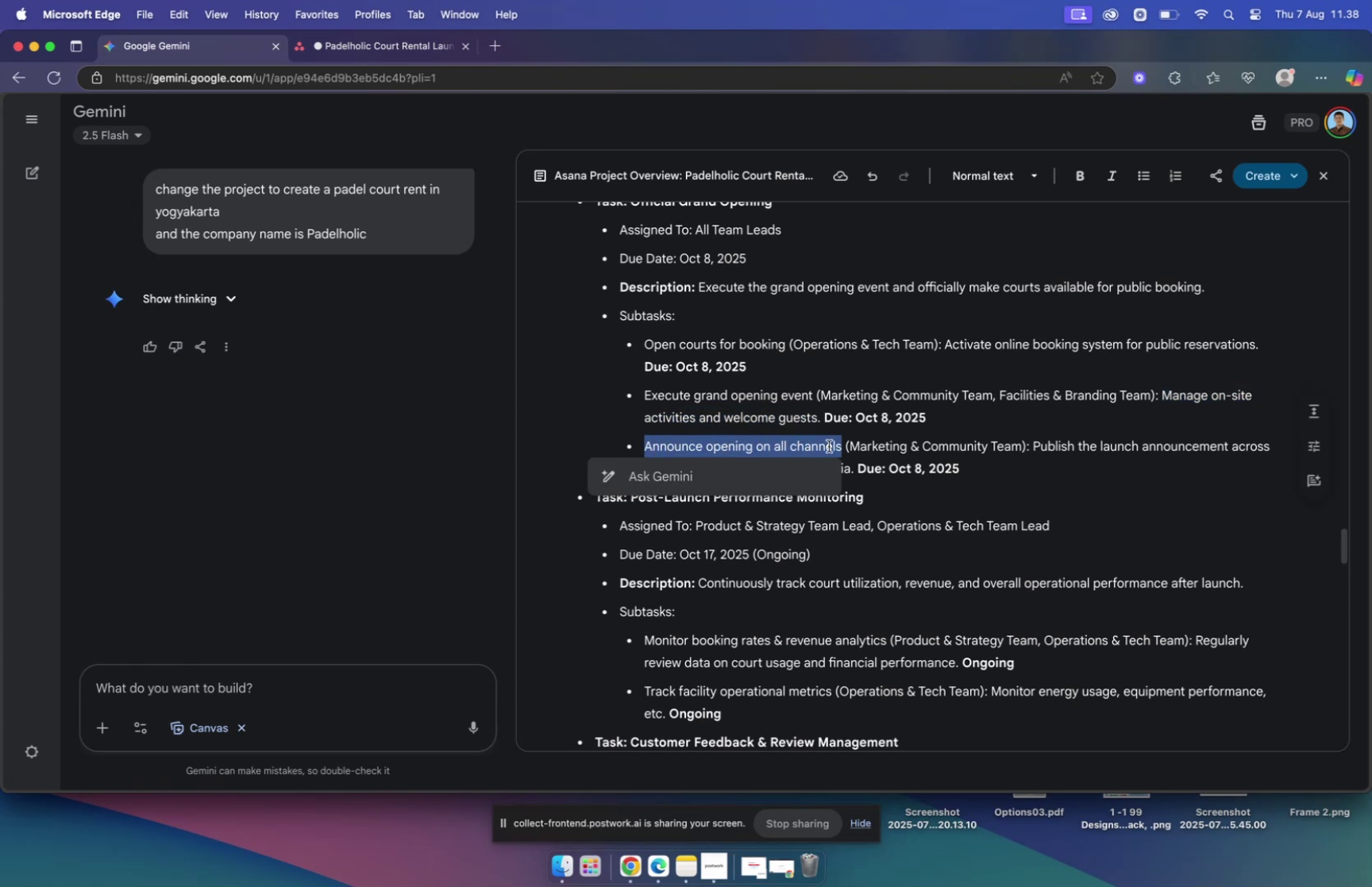 
key(Meta+C)
 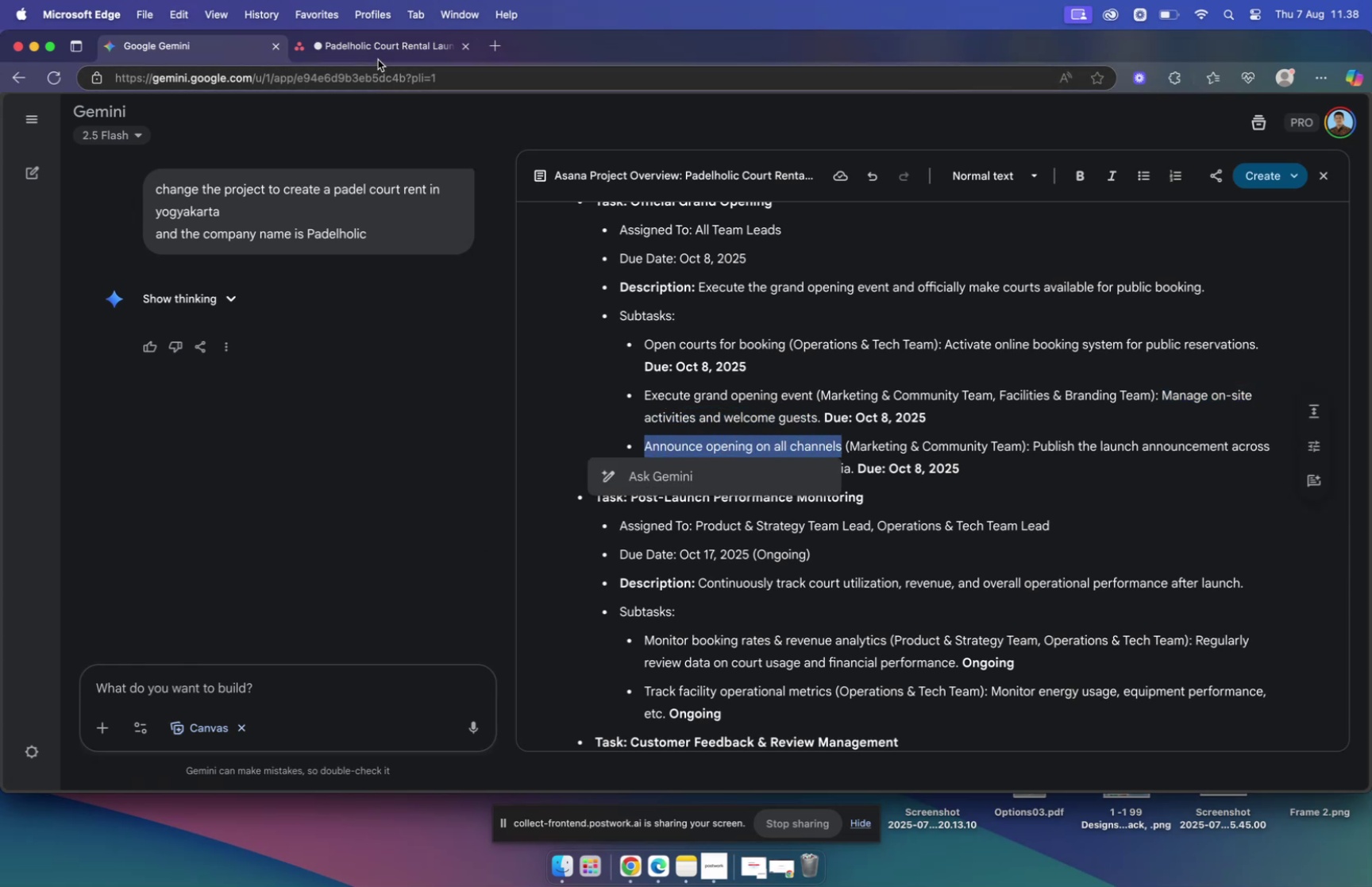 
left_click([379, 50])
 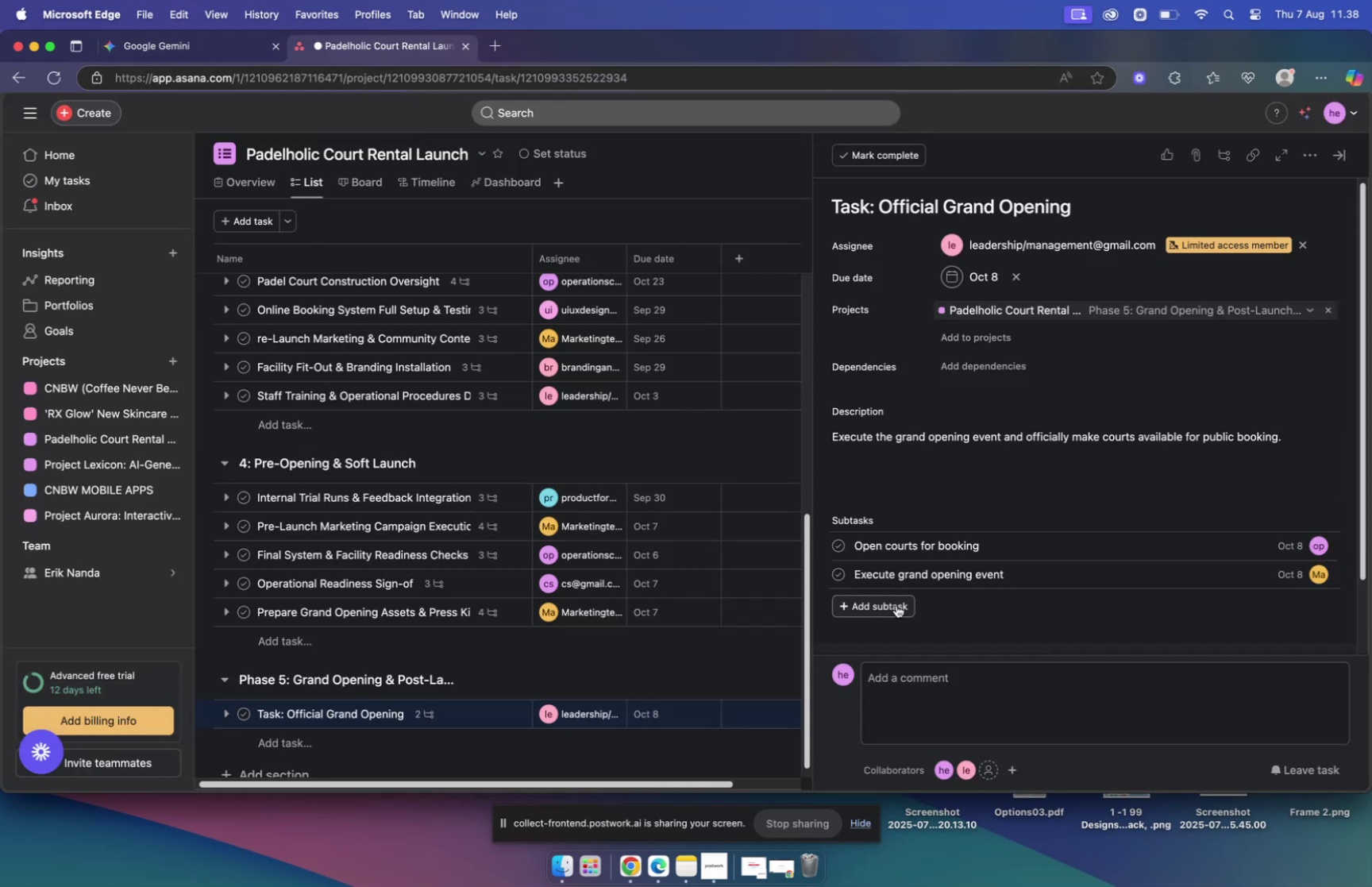 
key(Meta+V)
 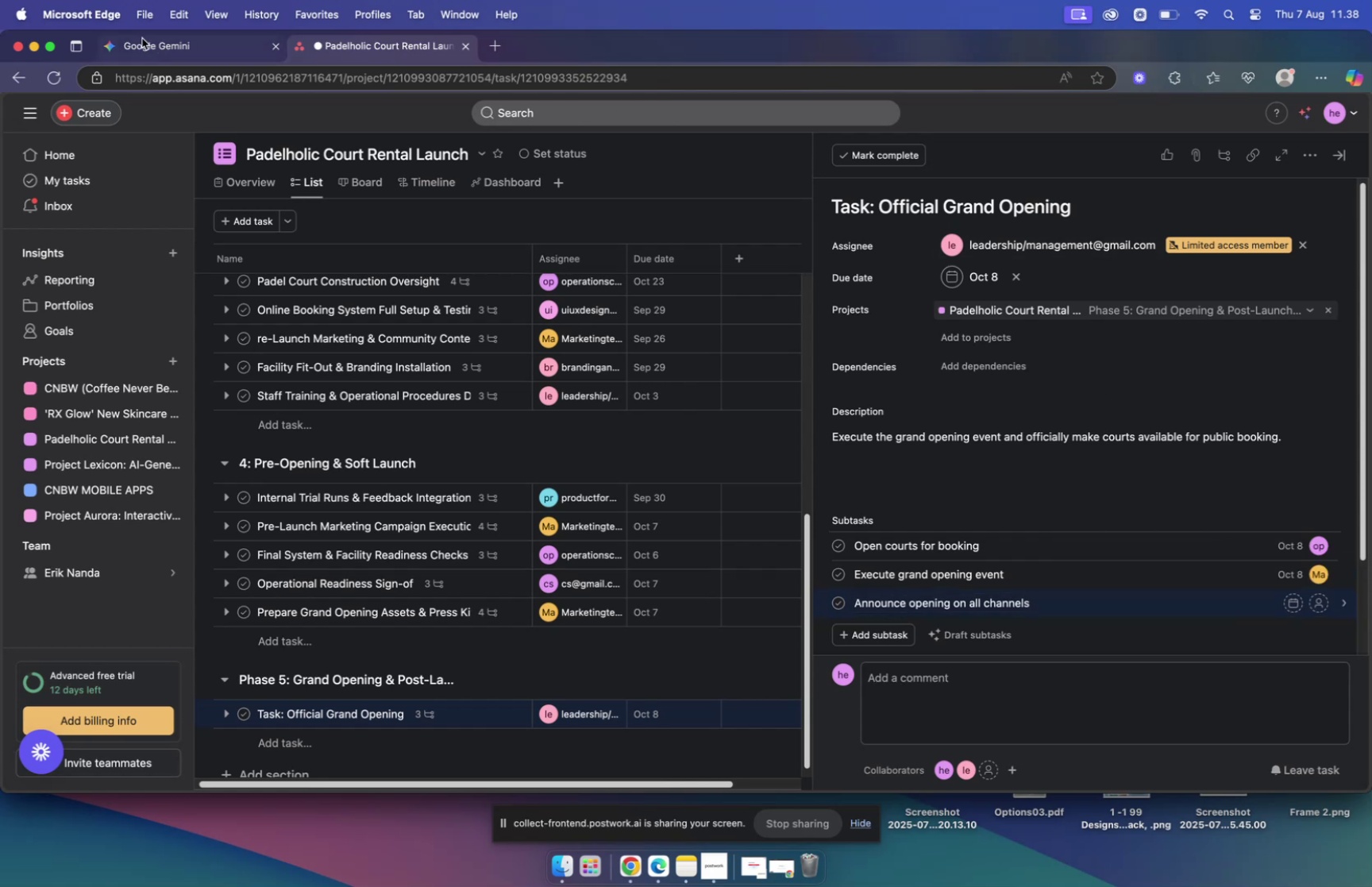 
wait(5.3)
 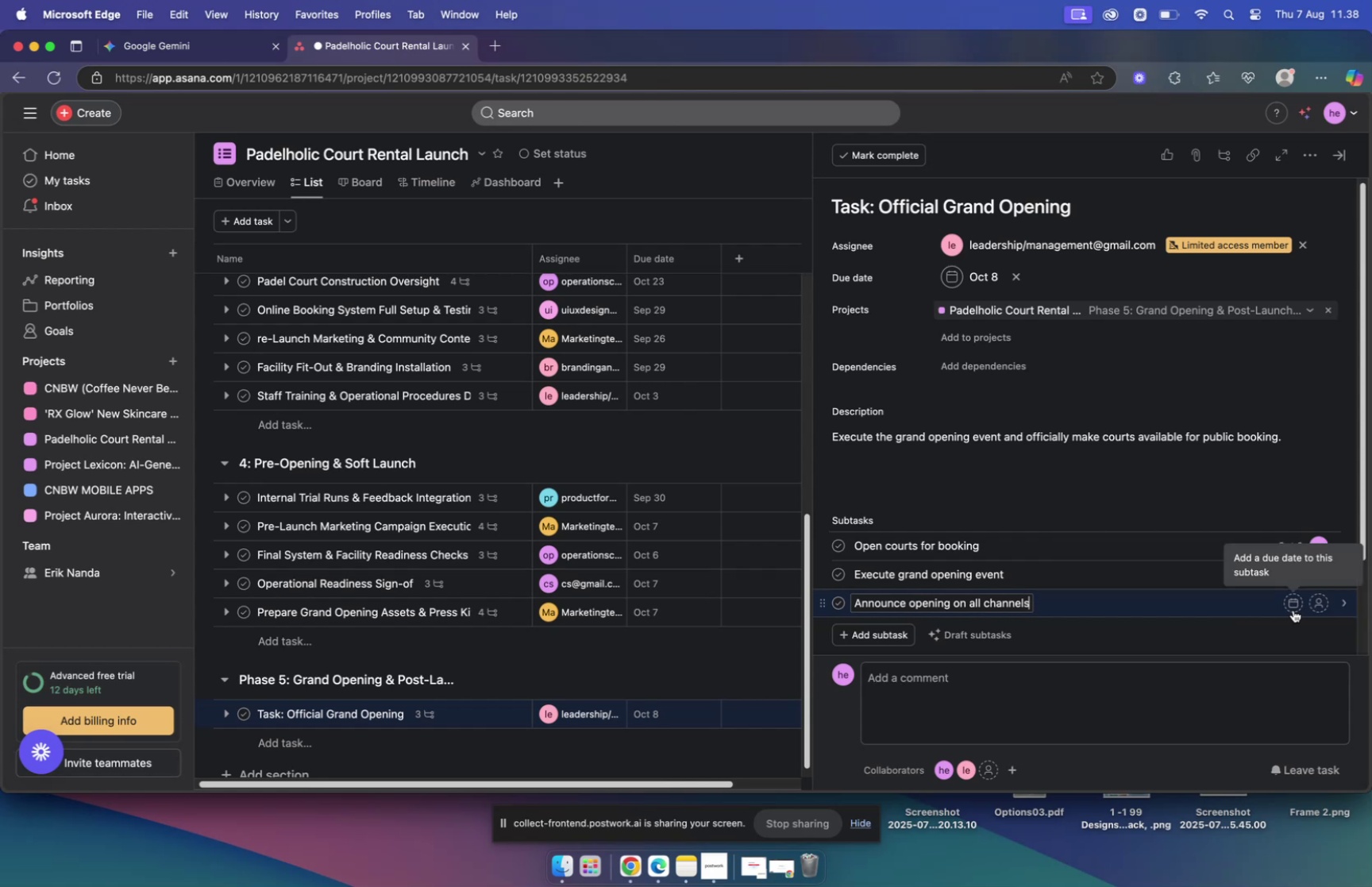 
left_click([179, 42])
 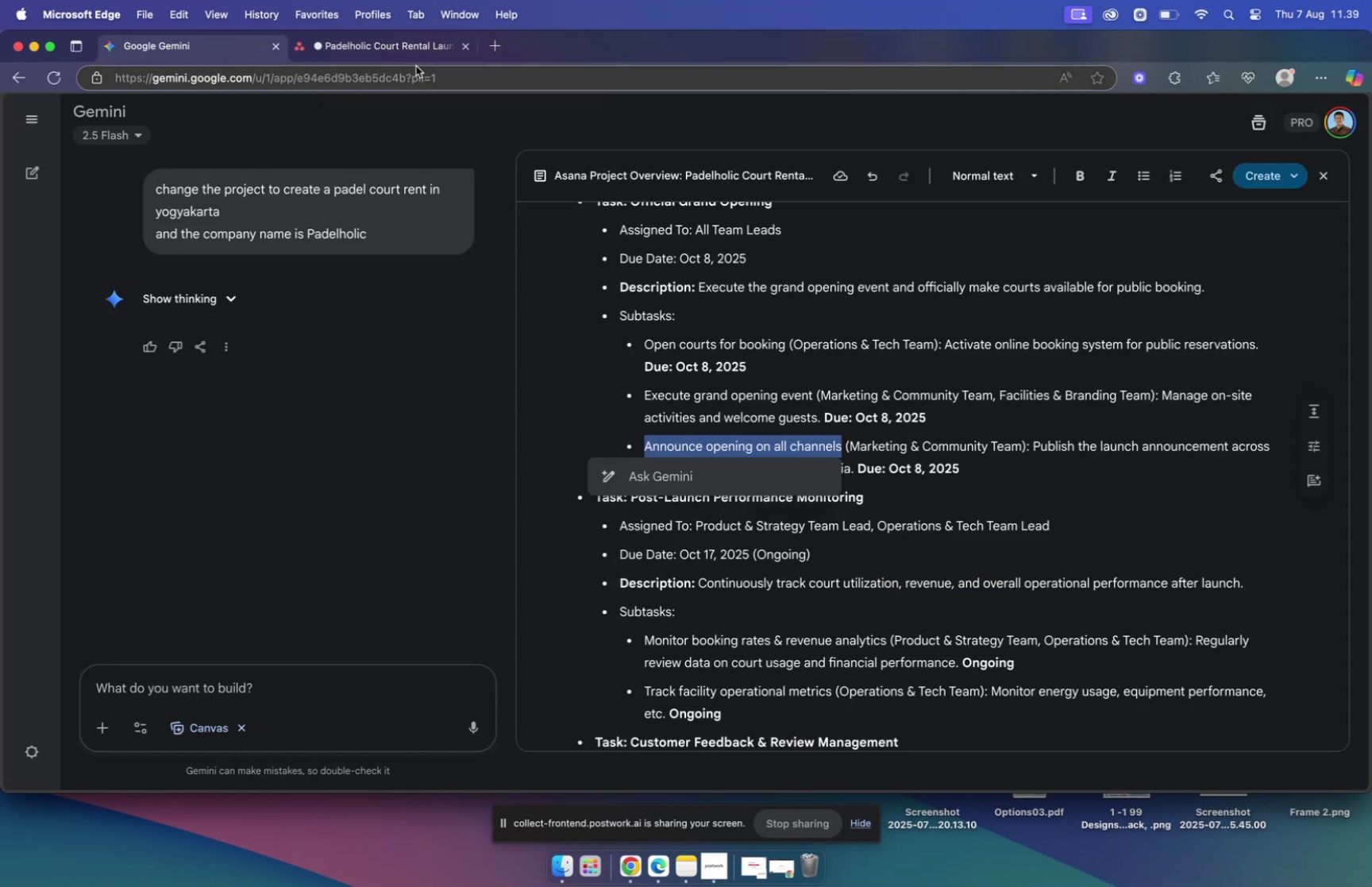 
mouse_move([425, 74])
 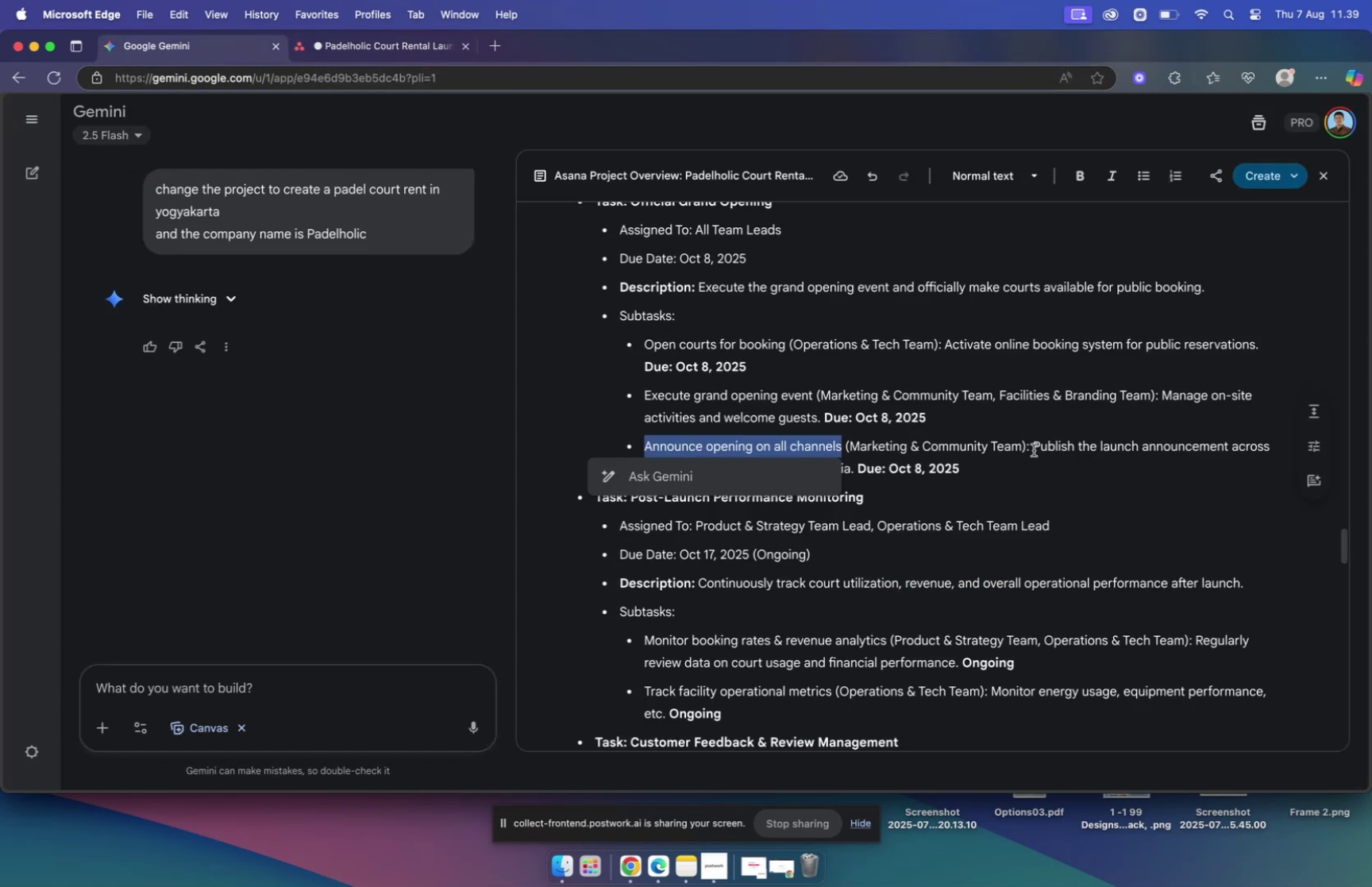 
left_click_drag(start_coordinate=[1033, 447], to_coordinate=[849, 474])
 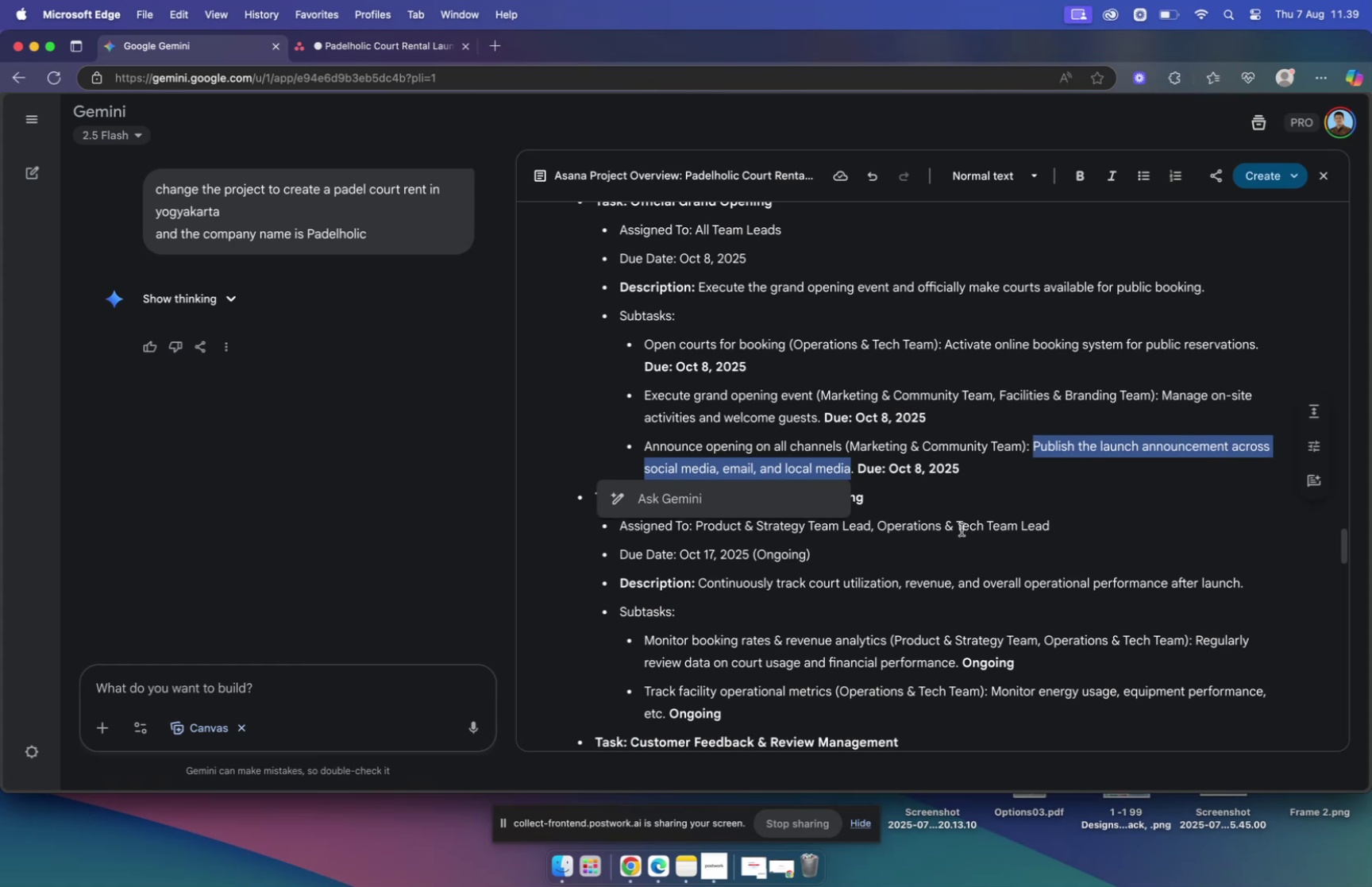 
key(Meta+C)
 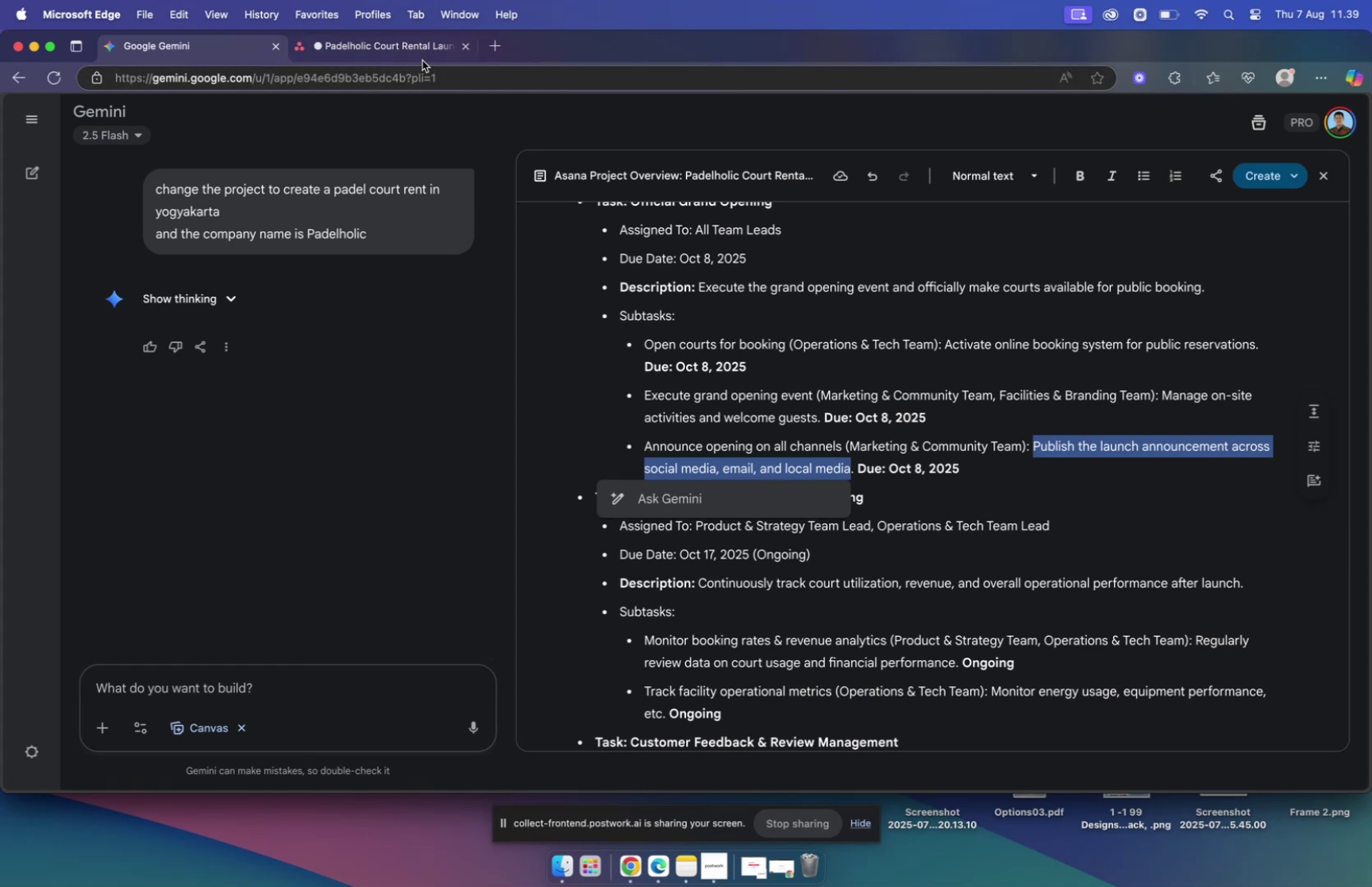 
left_click([419, 45])
 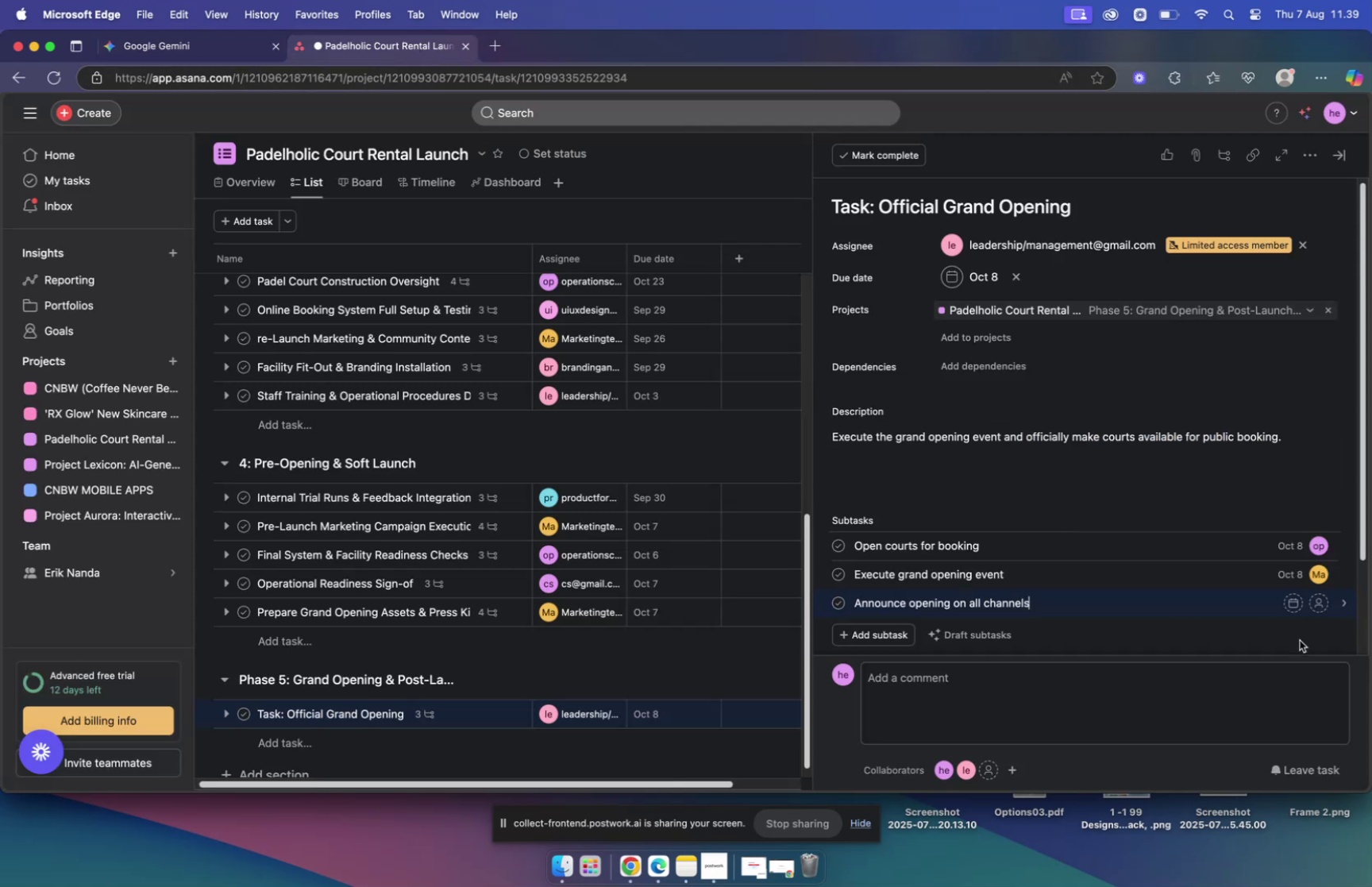 
mouse_move([1269, 613])
 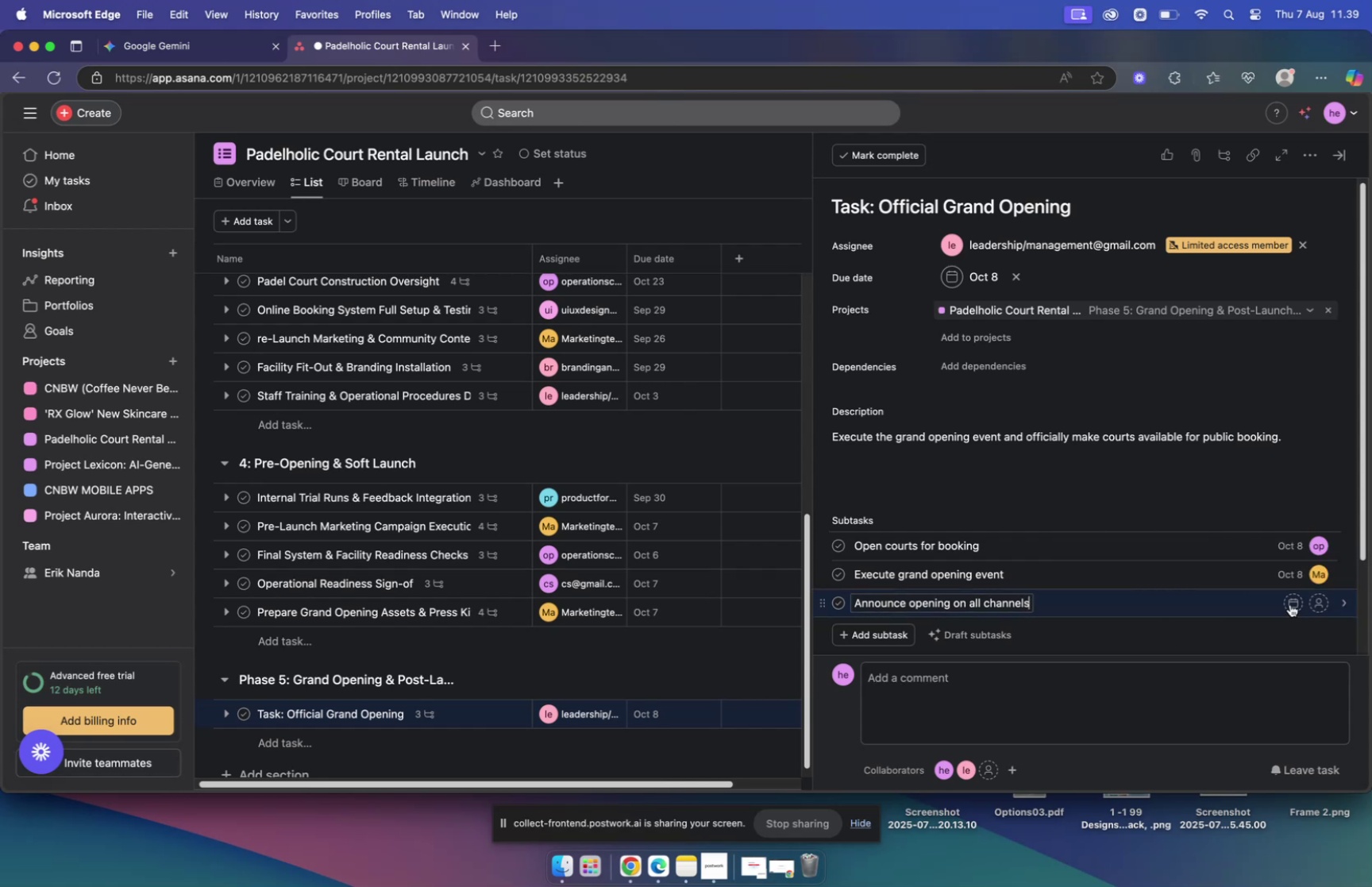 
left_click([1290, 603])
 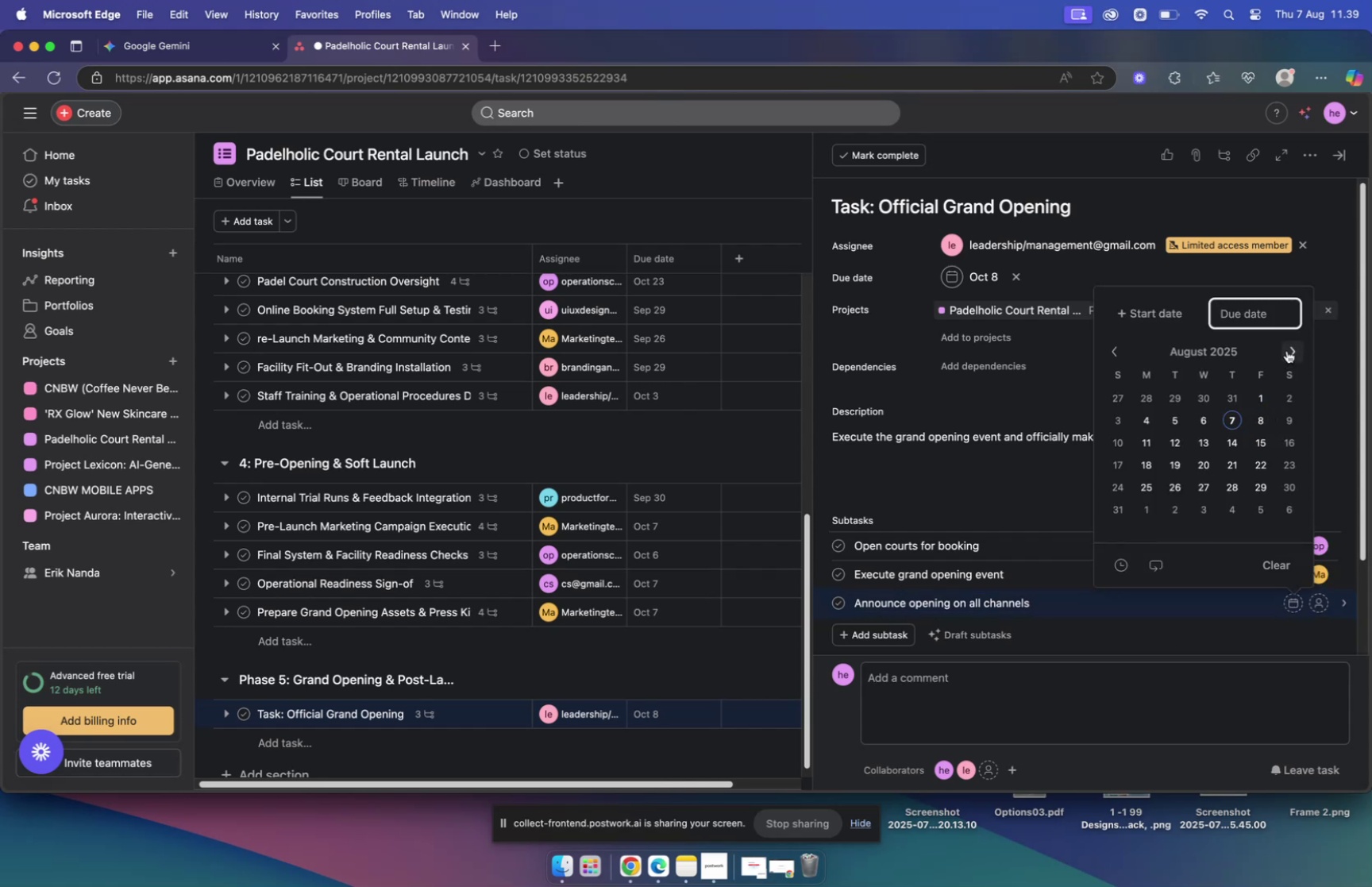 
left_click([1287, 351])
 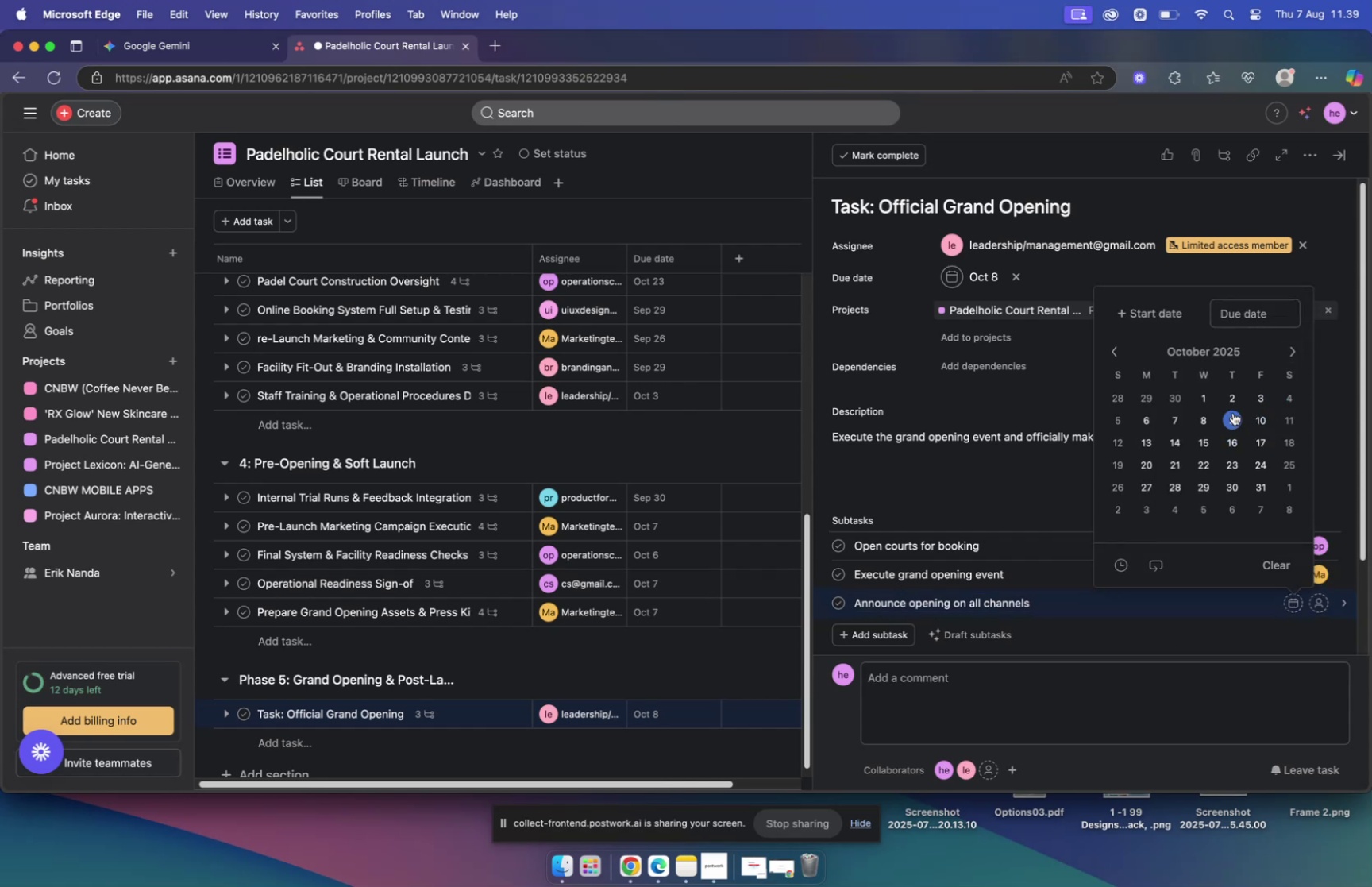 
left_click([1211, 418])
 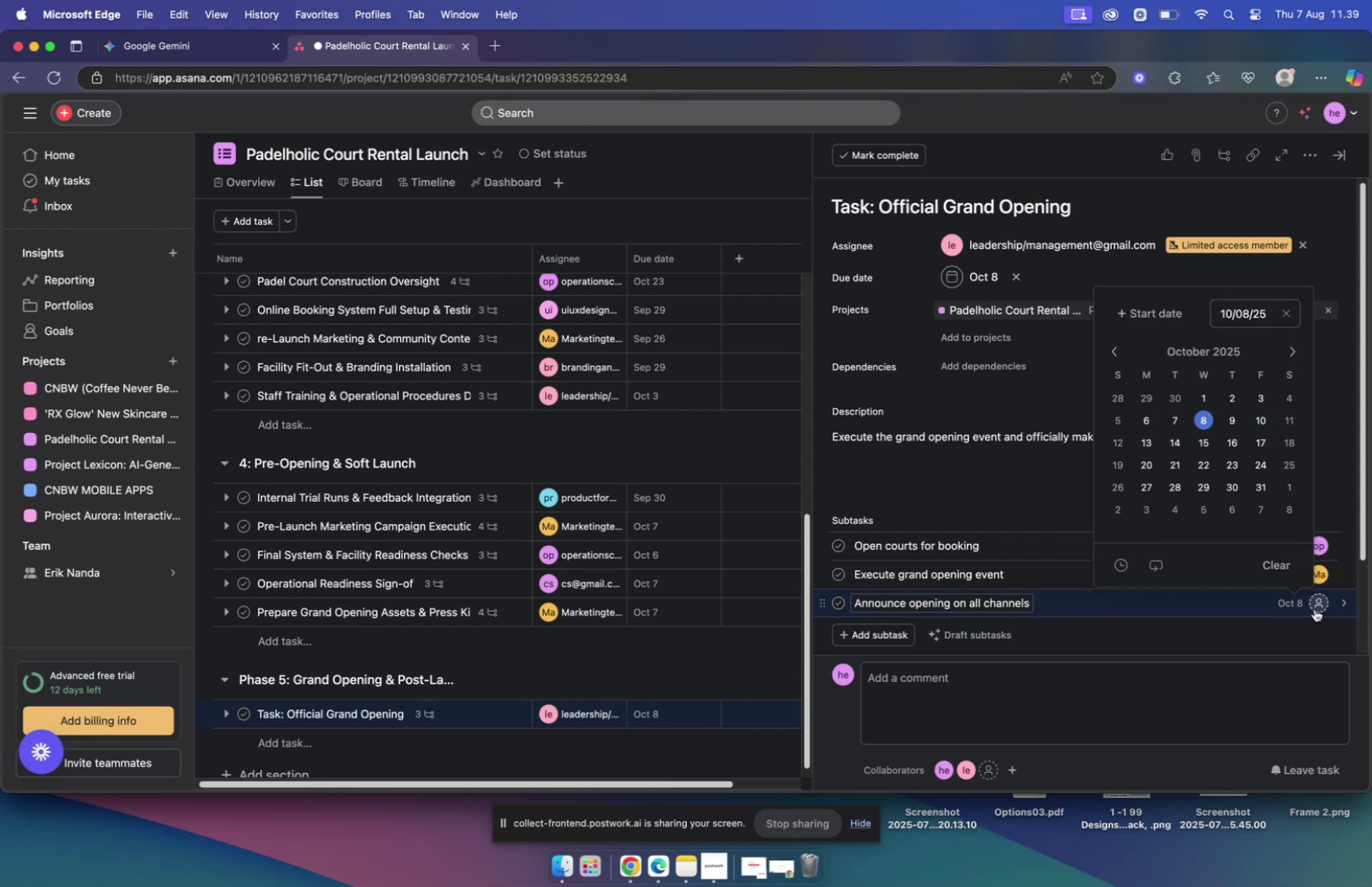 
left_click([1315, 608])
 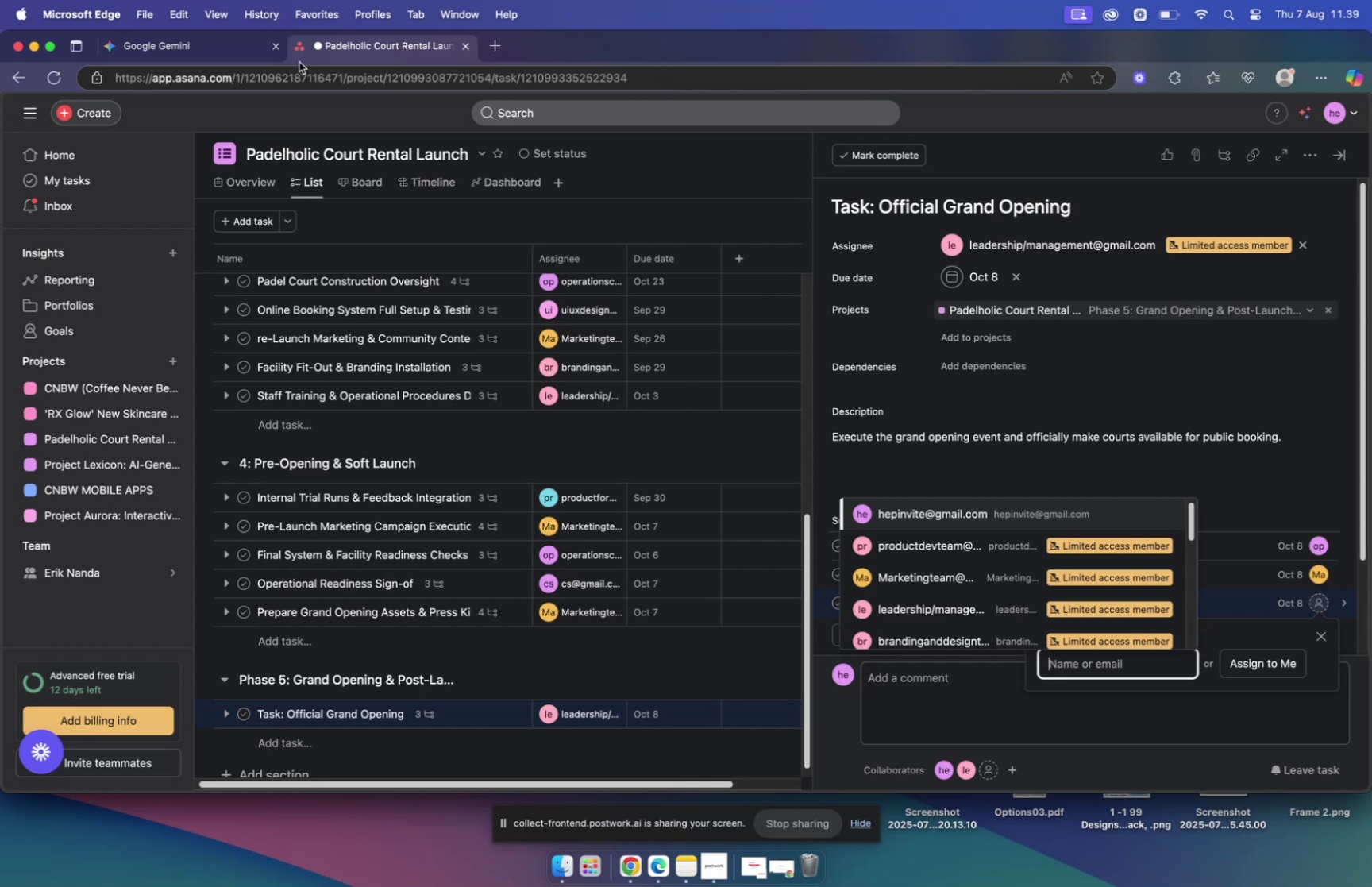 
left_click([195, 46])
 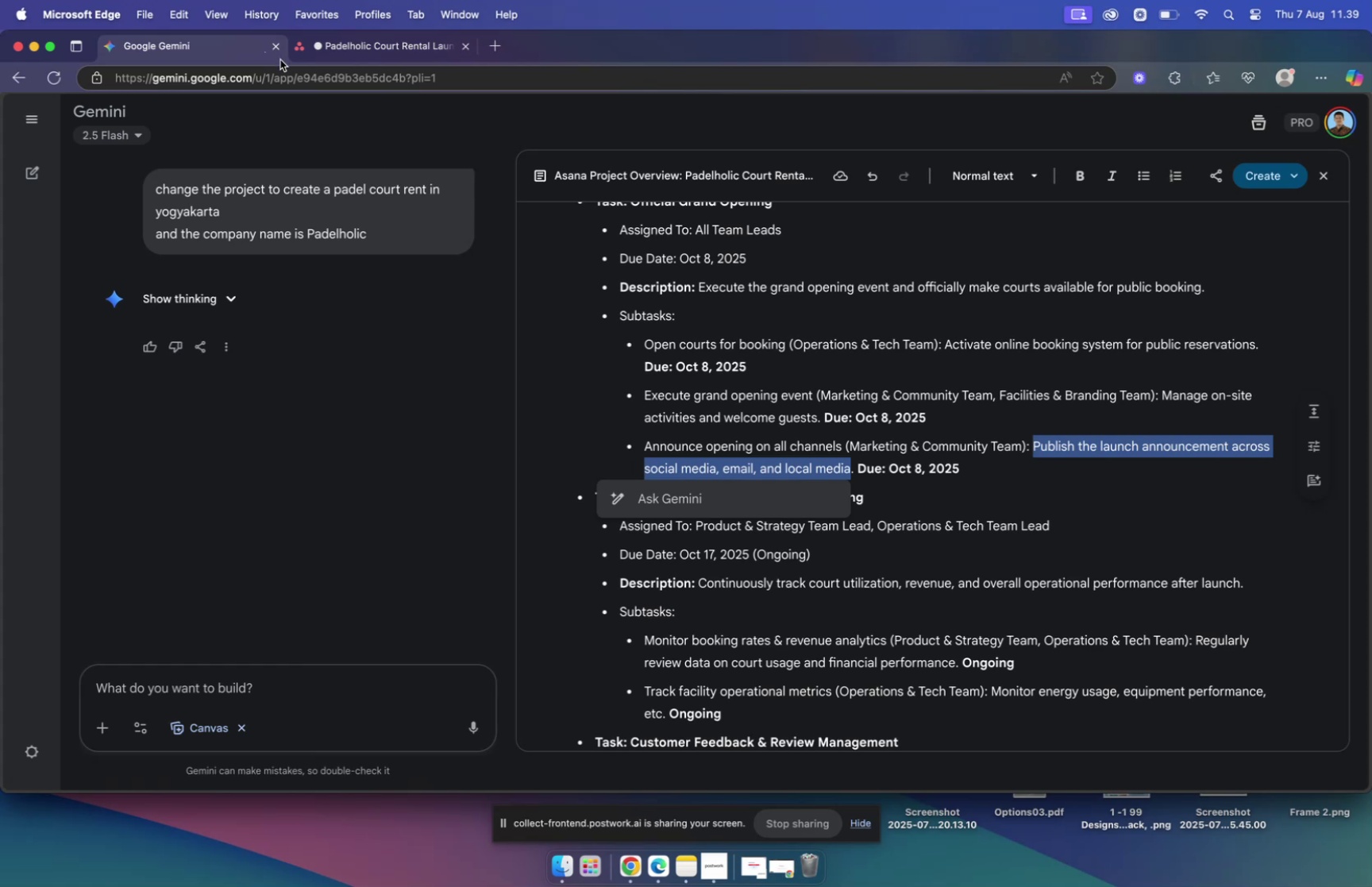 
wait(25.66)
 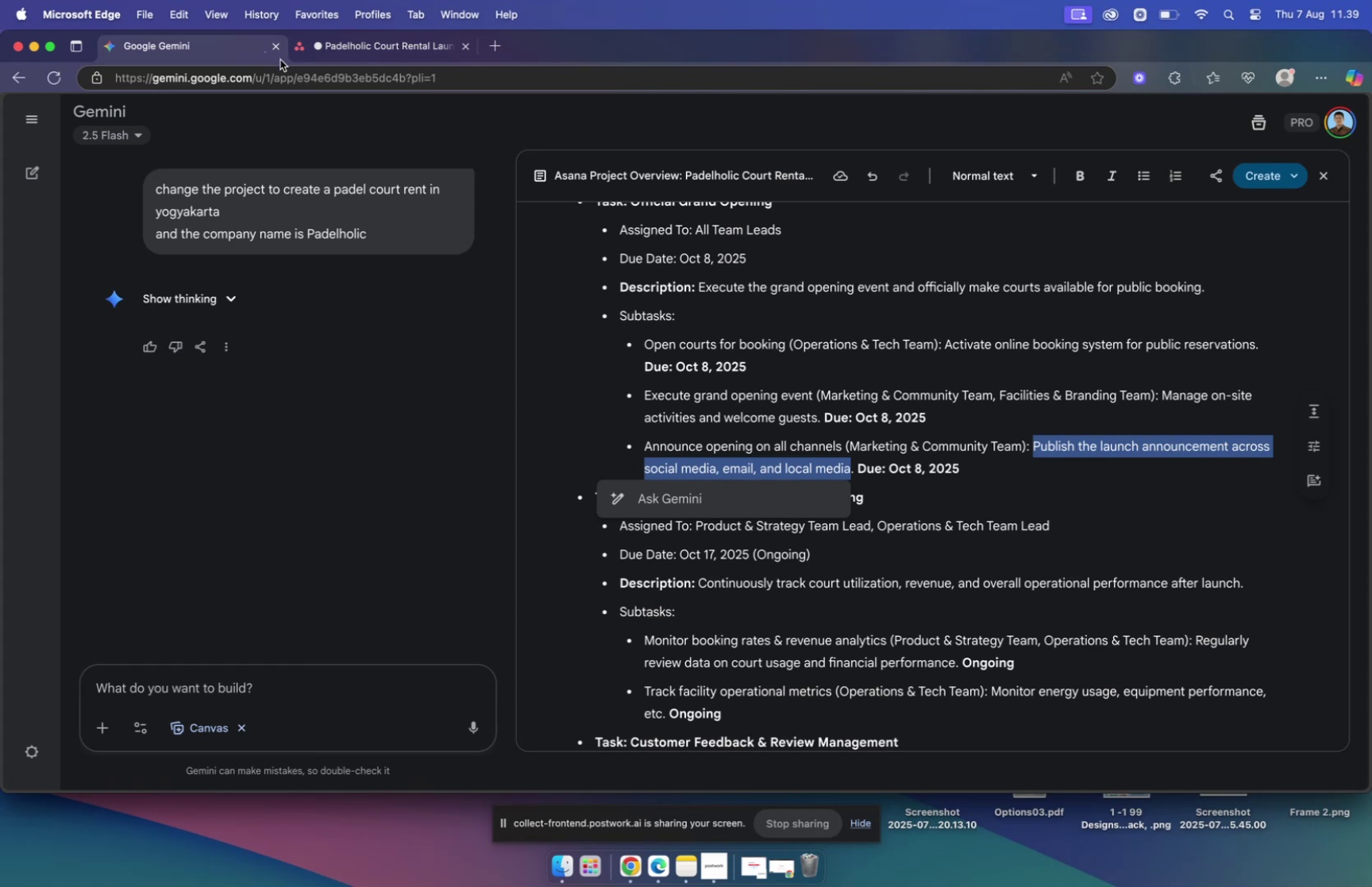 
left_click([360, 46])
 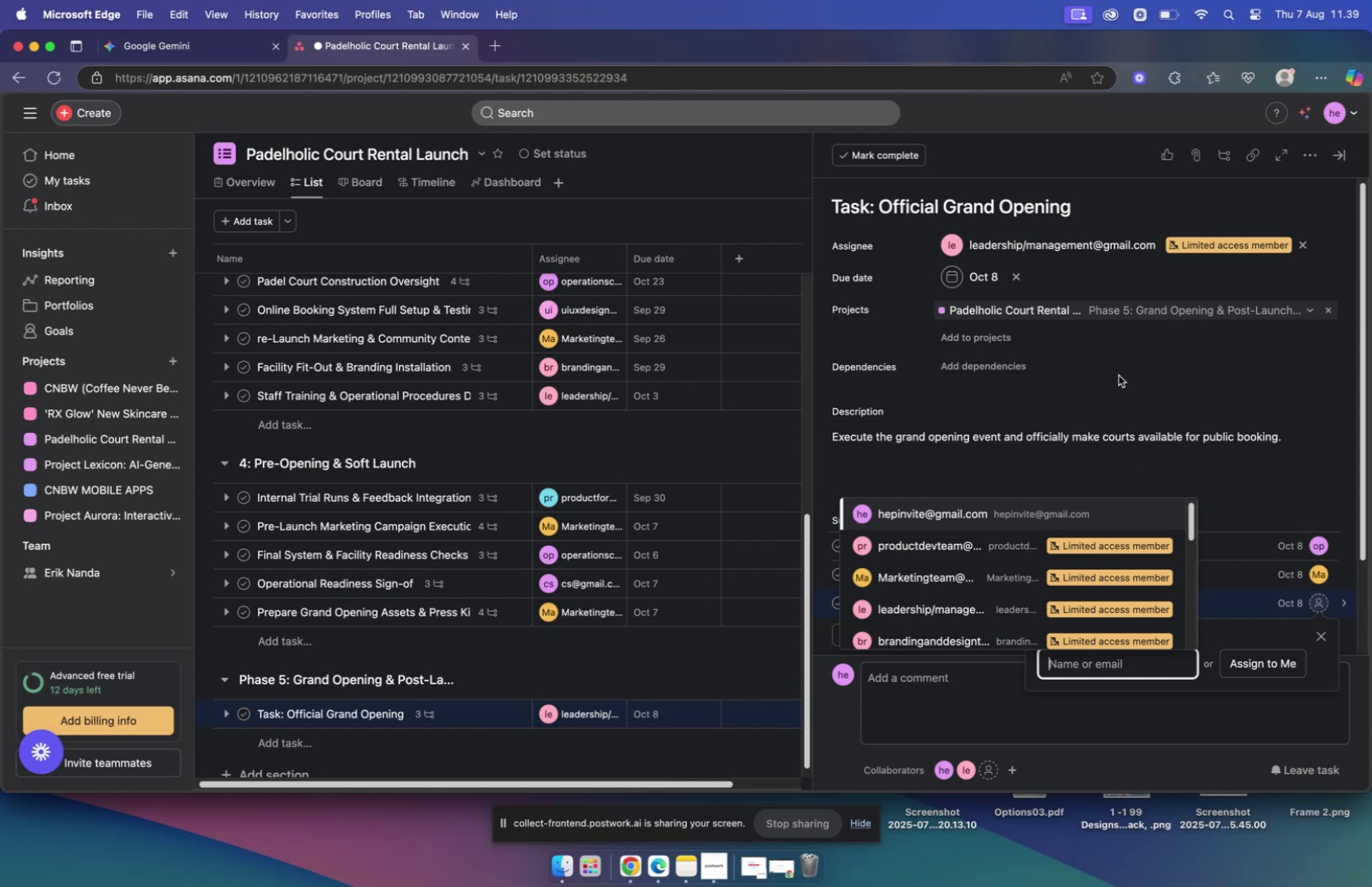 
wait(9.26)
 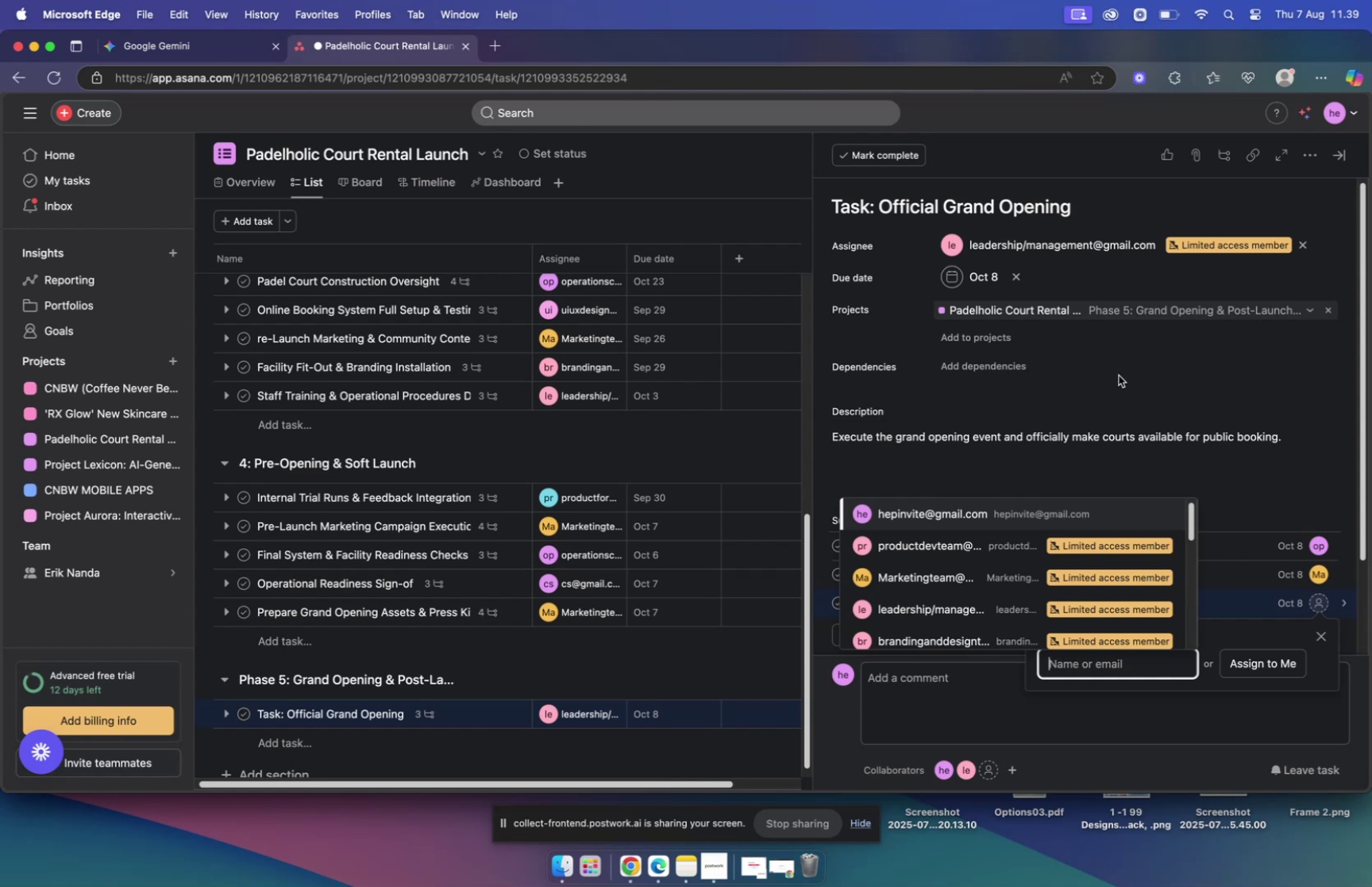 
left_click([1320, 603])
 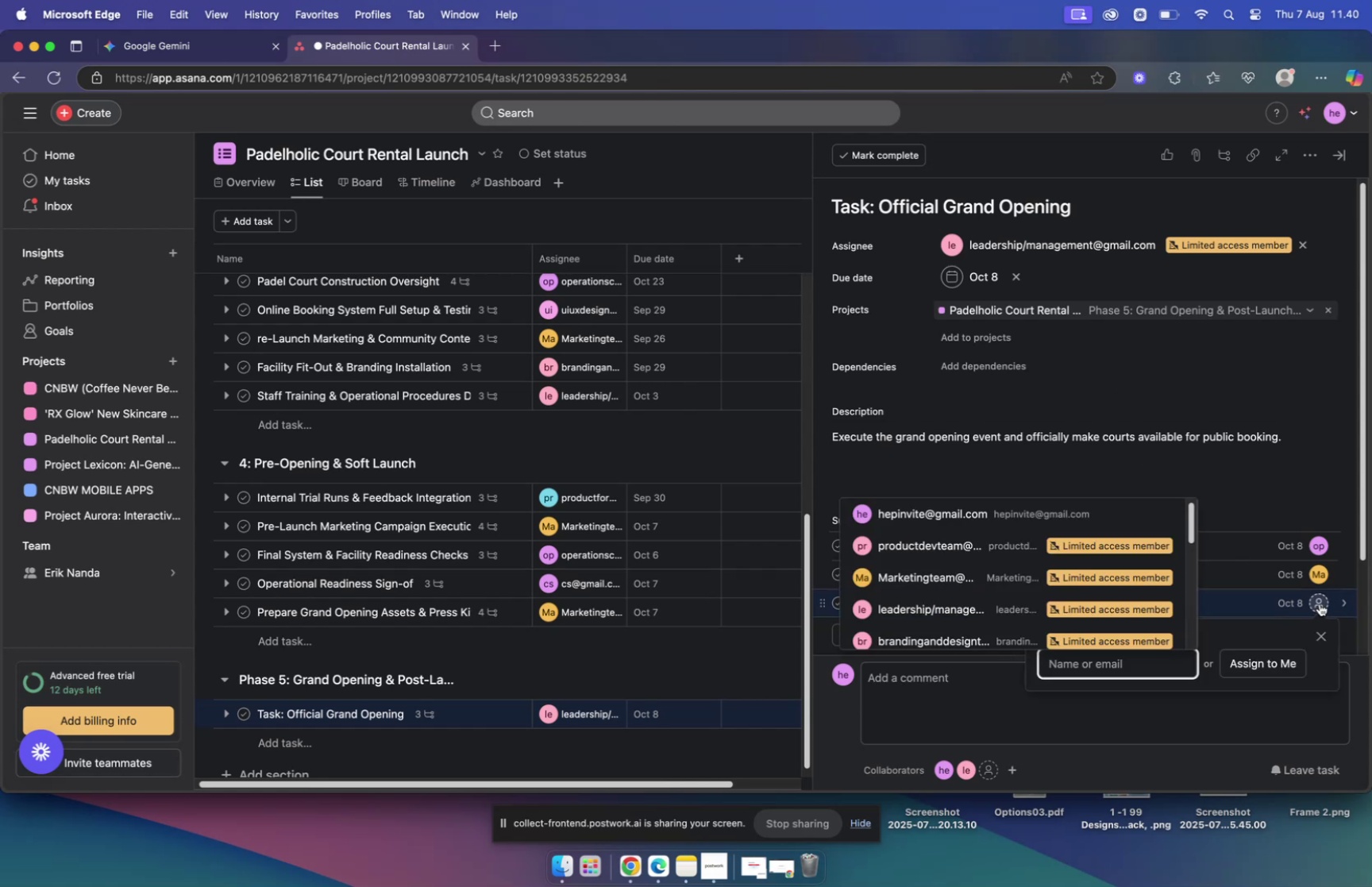 
scroll: coordinate [995, 572], scroll_direction: up, amount: 6.0
 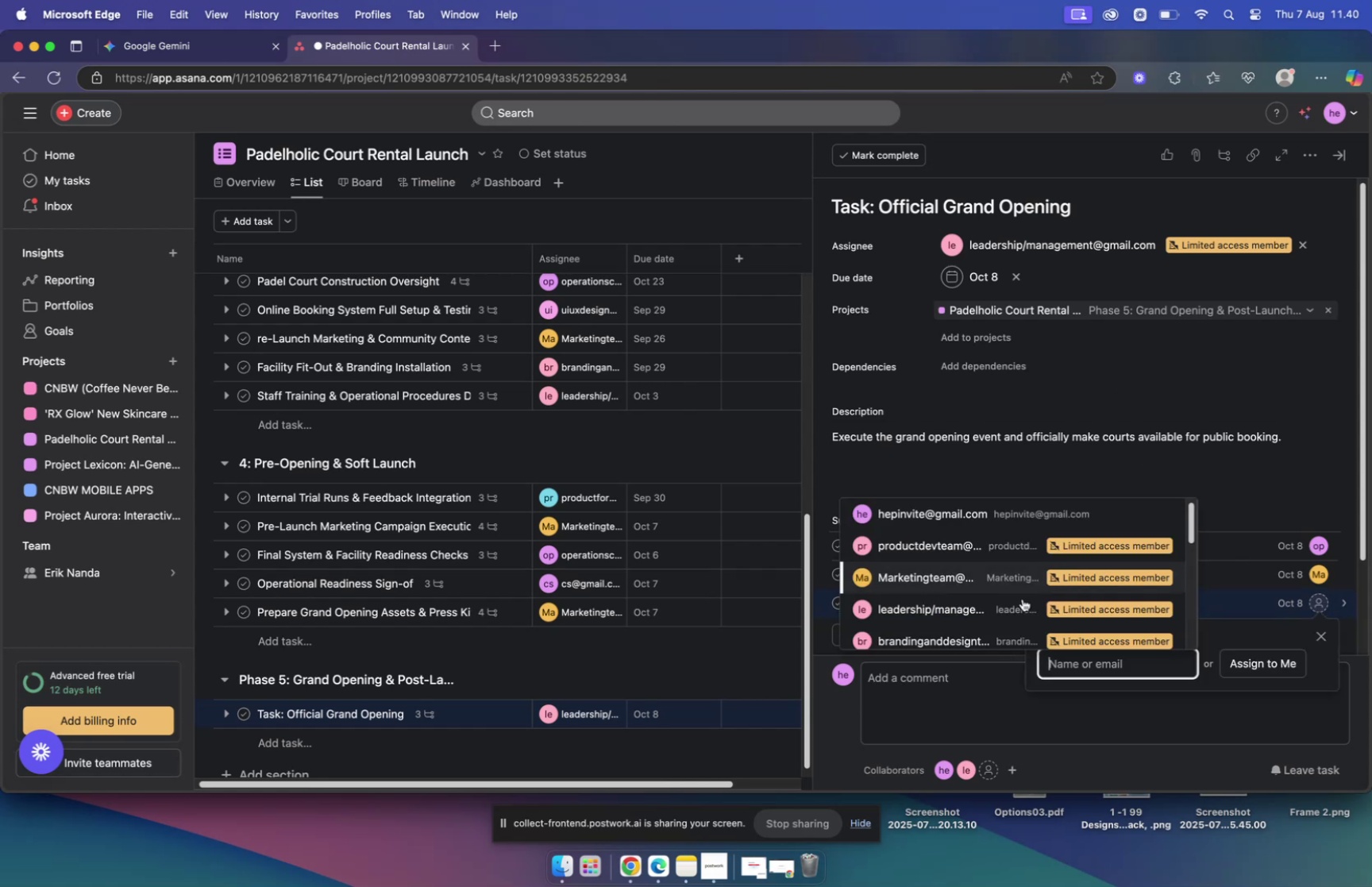 
scroll: coordinate [1036, 607], scroll_direction: down, amount: 4.0
 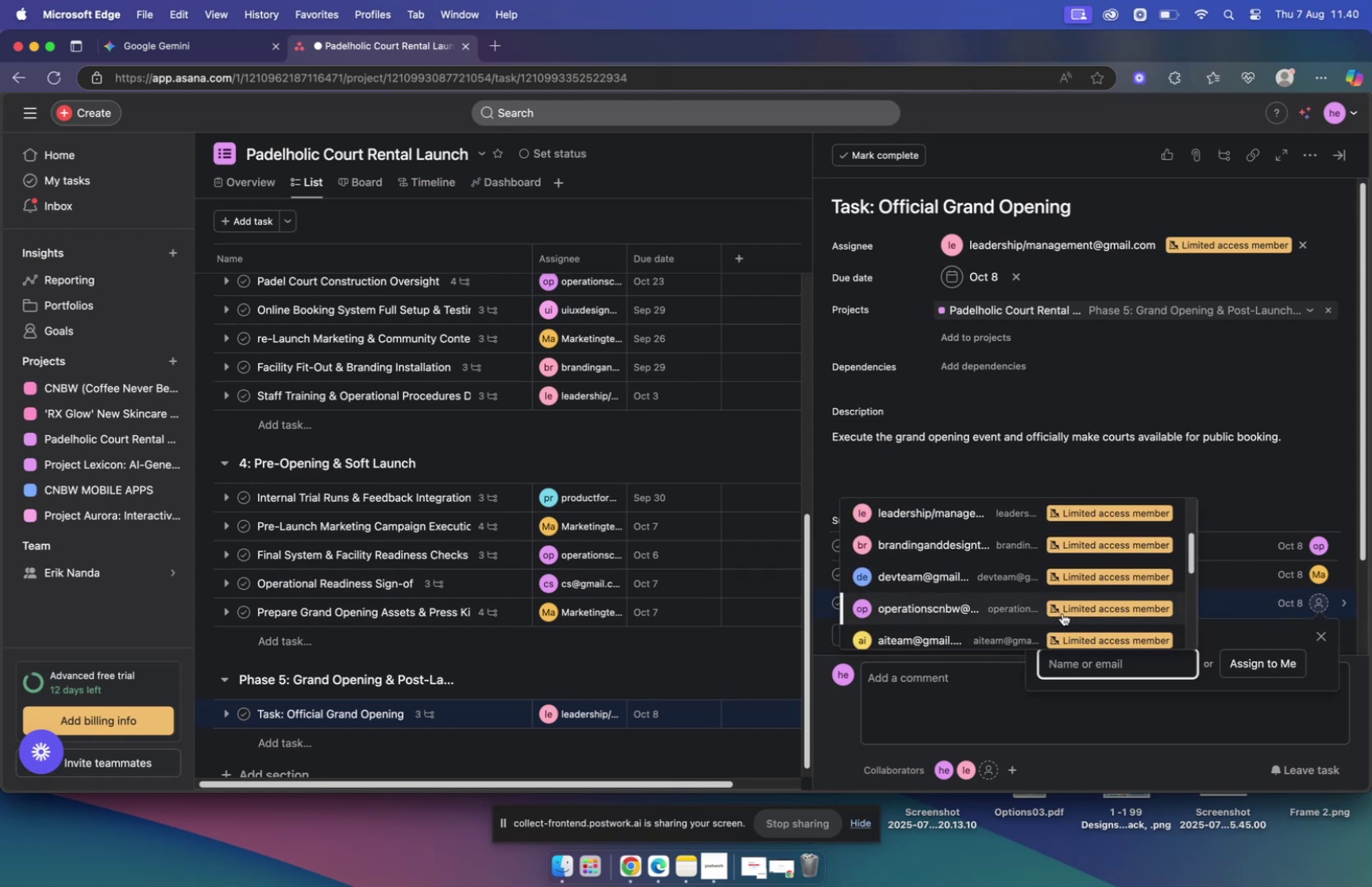 
scroll: coordinate [961, 588], scroll_direction: up, amount: 22.0
 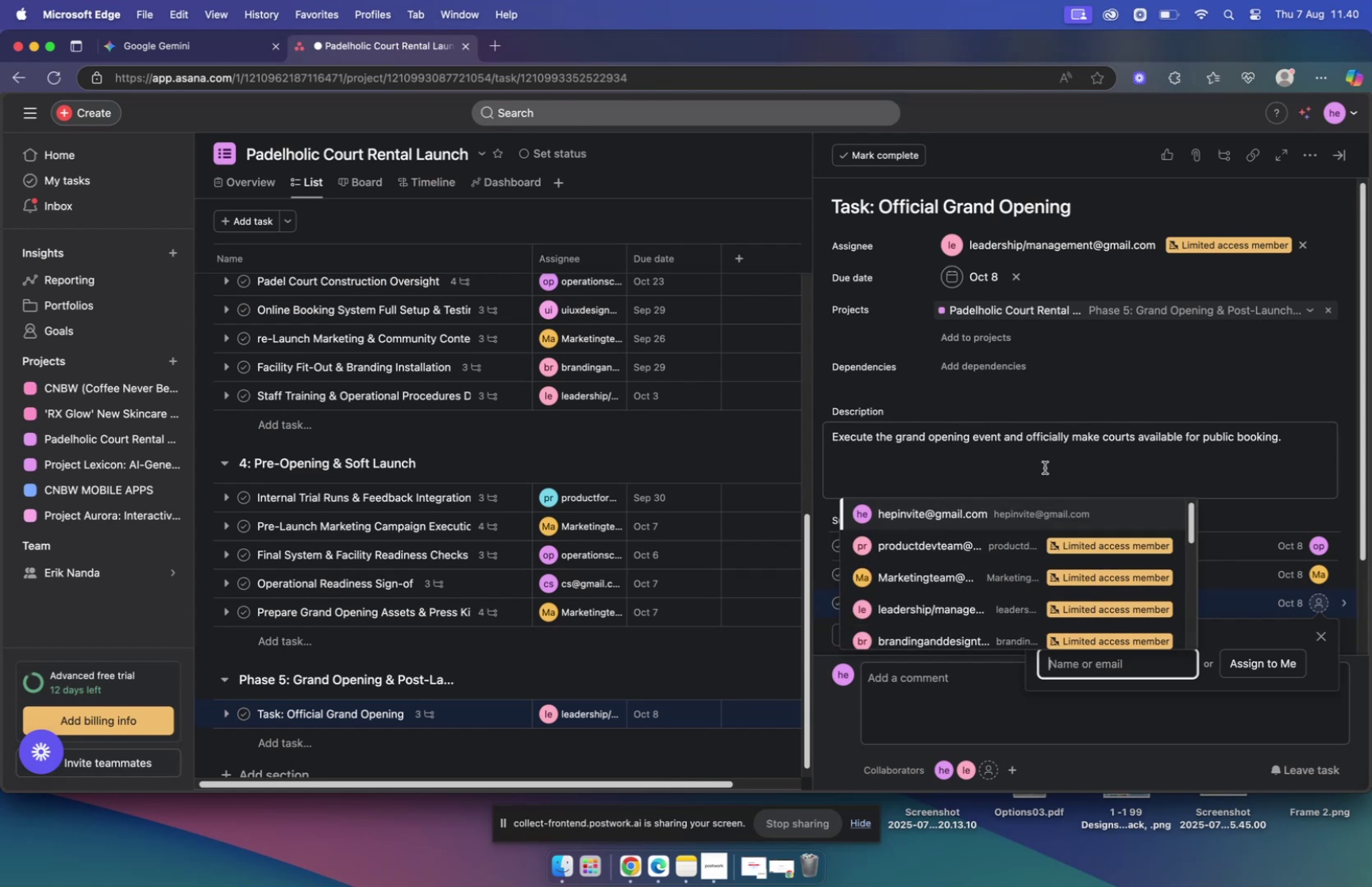 
left_click([1045, 467])
 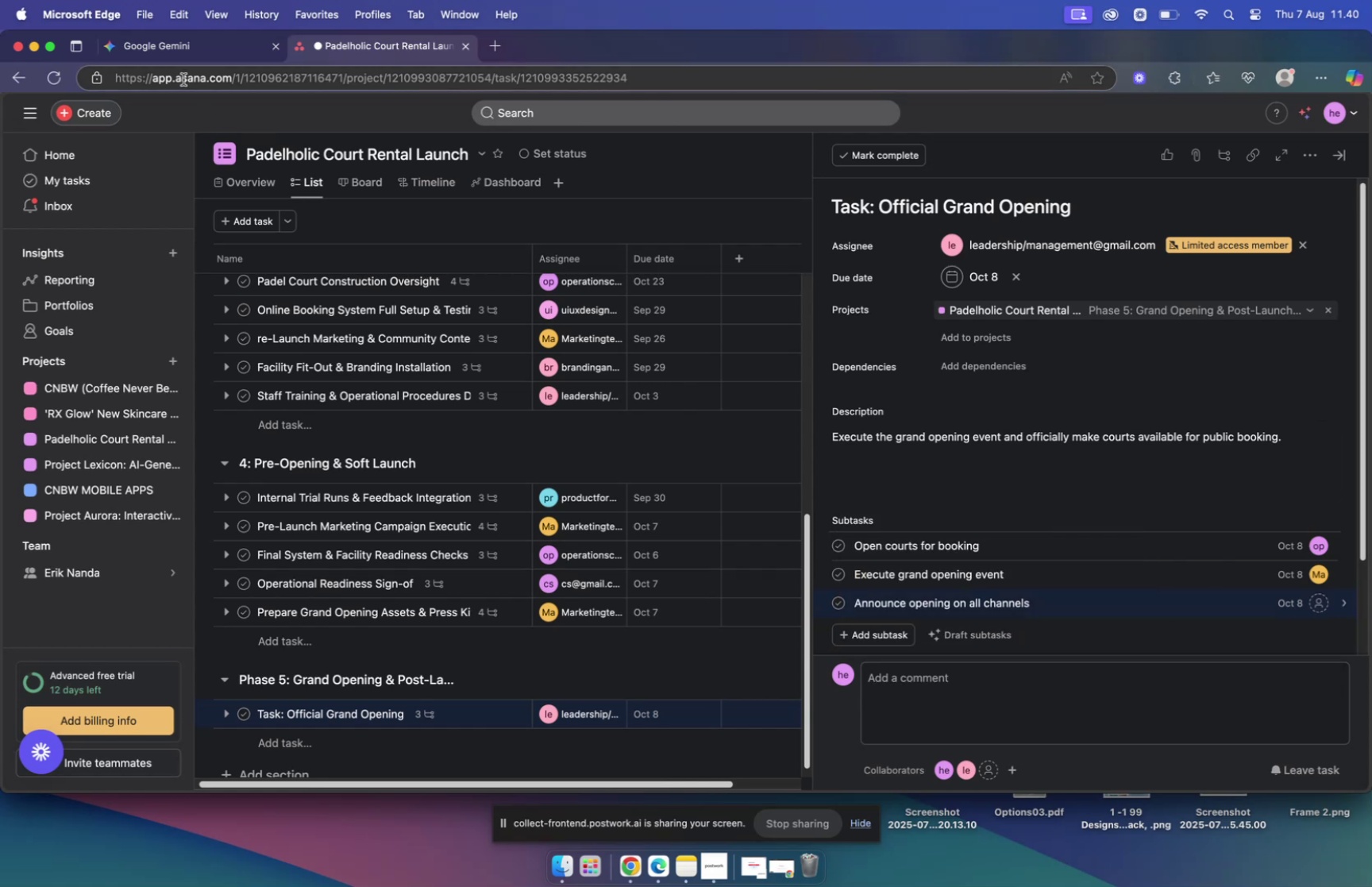 
left_click([179, 54])
 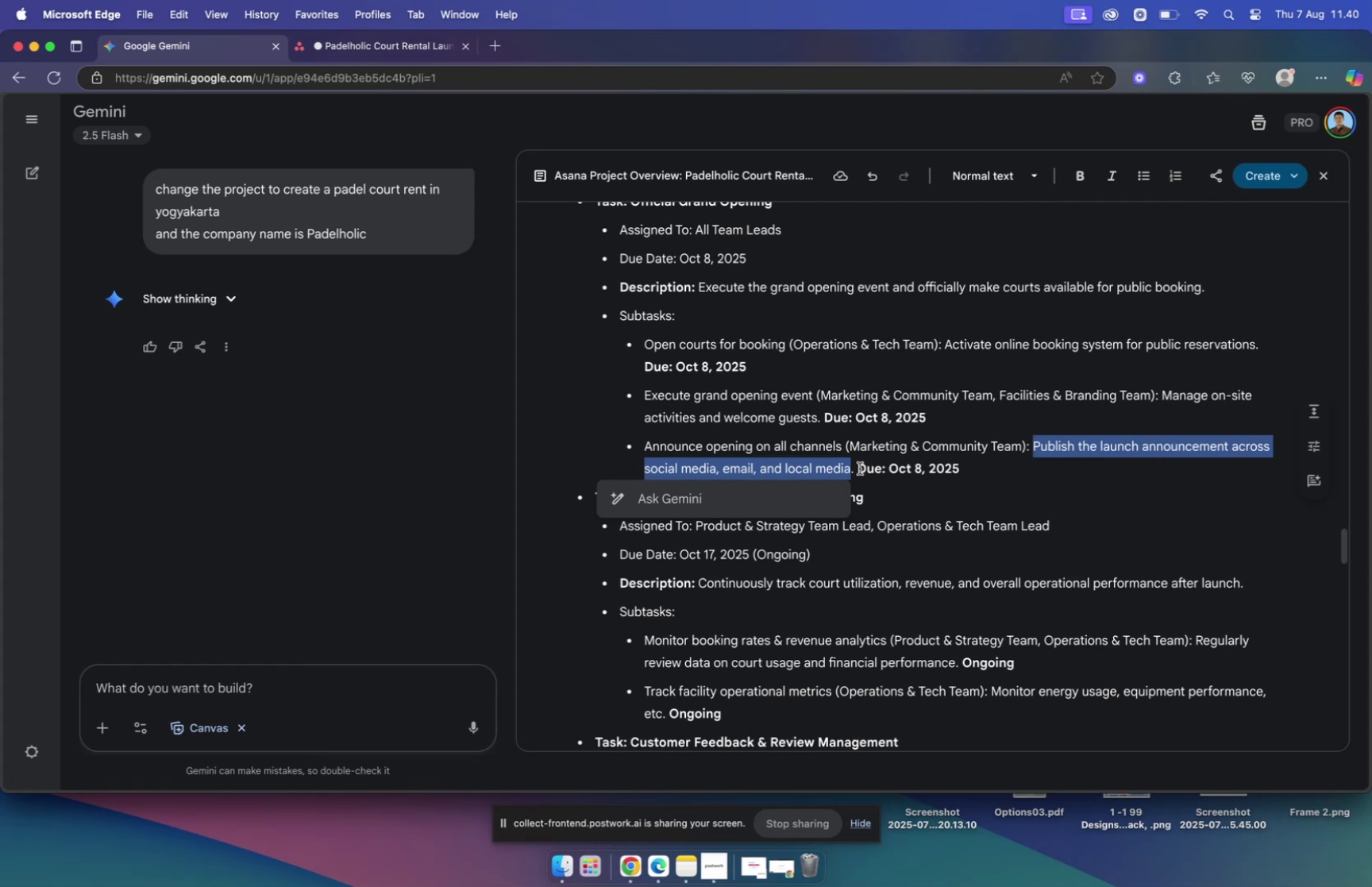 
wait(11.22)
 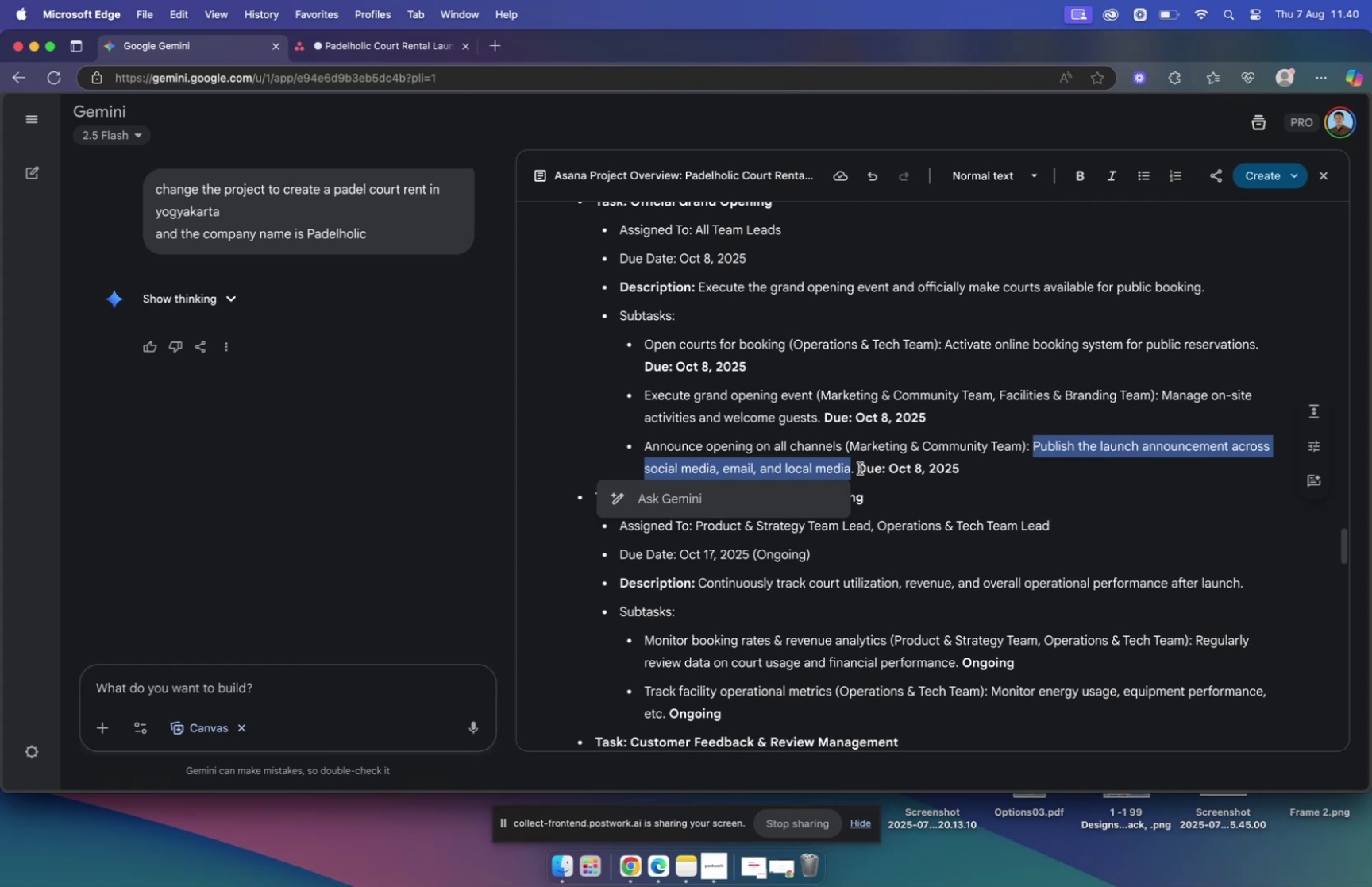 
left_click([353, 47])
 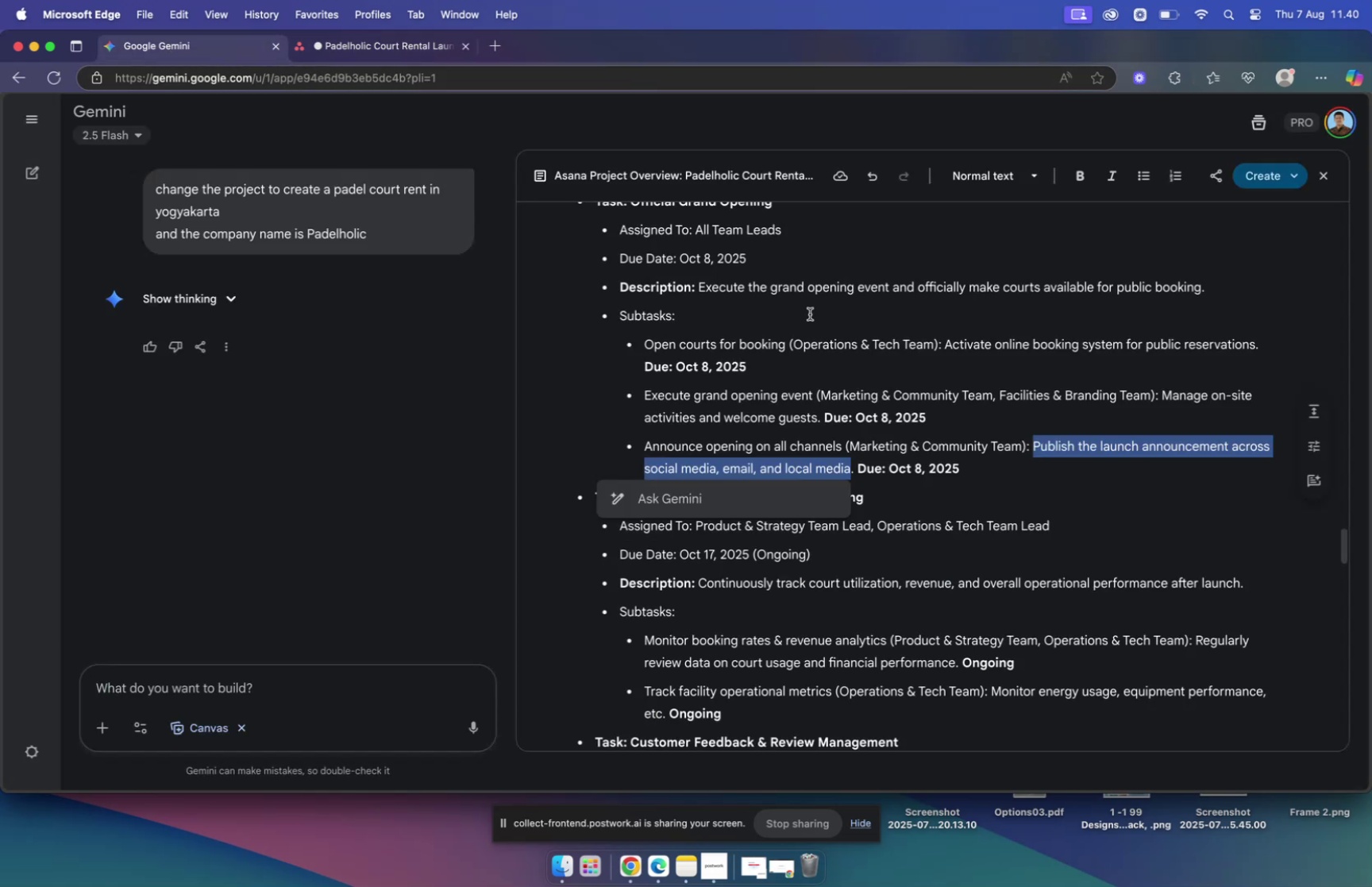 
wait(8.18)
 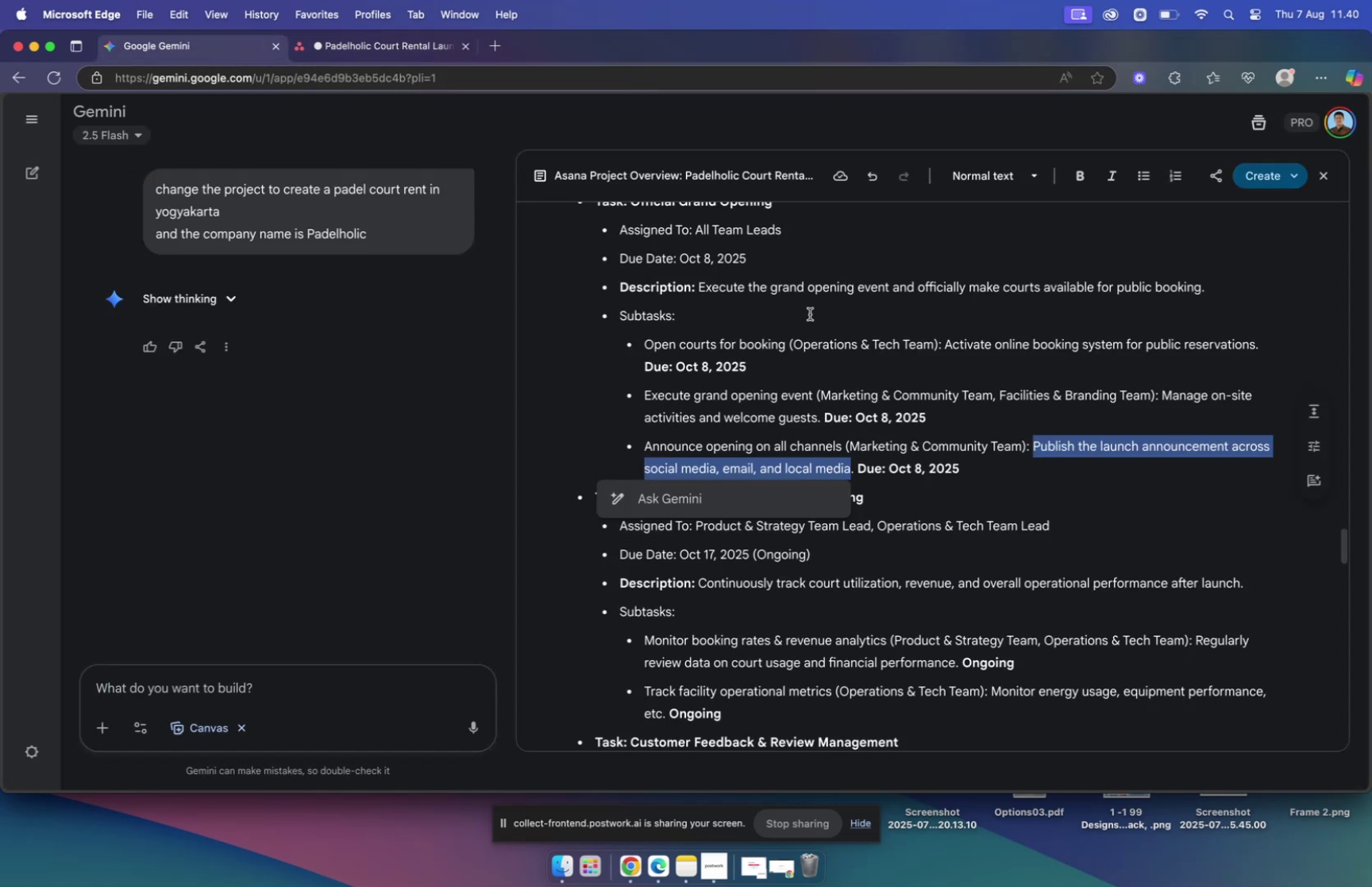 
left_click([191, 54])
 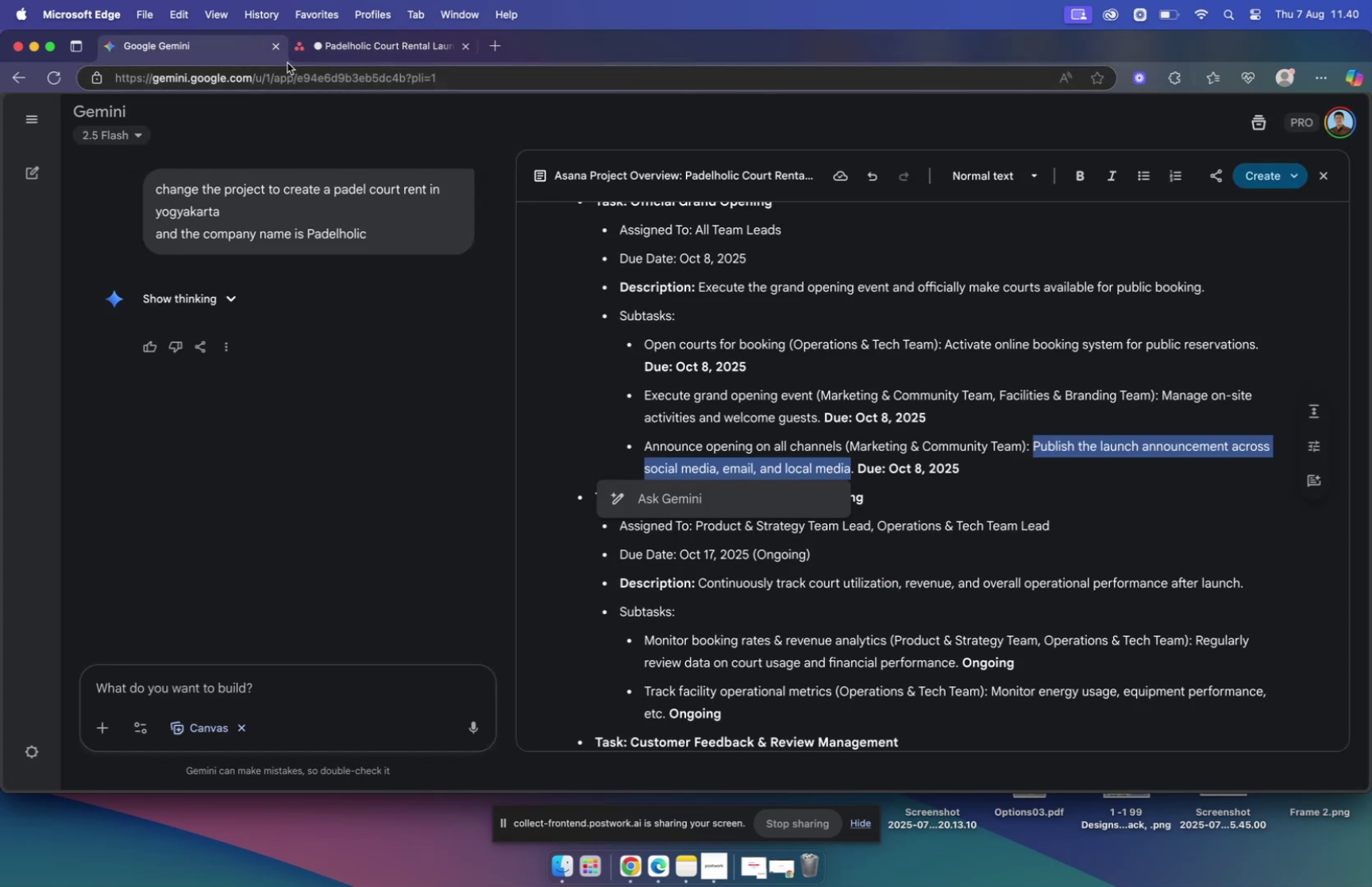 
left_click([346, 55])
 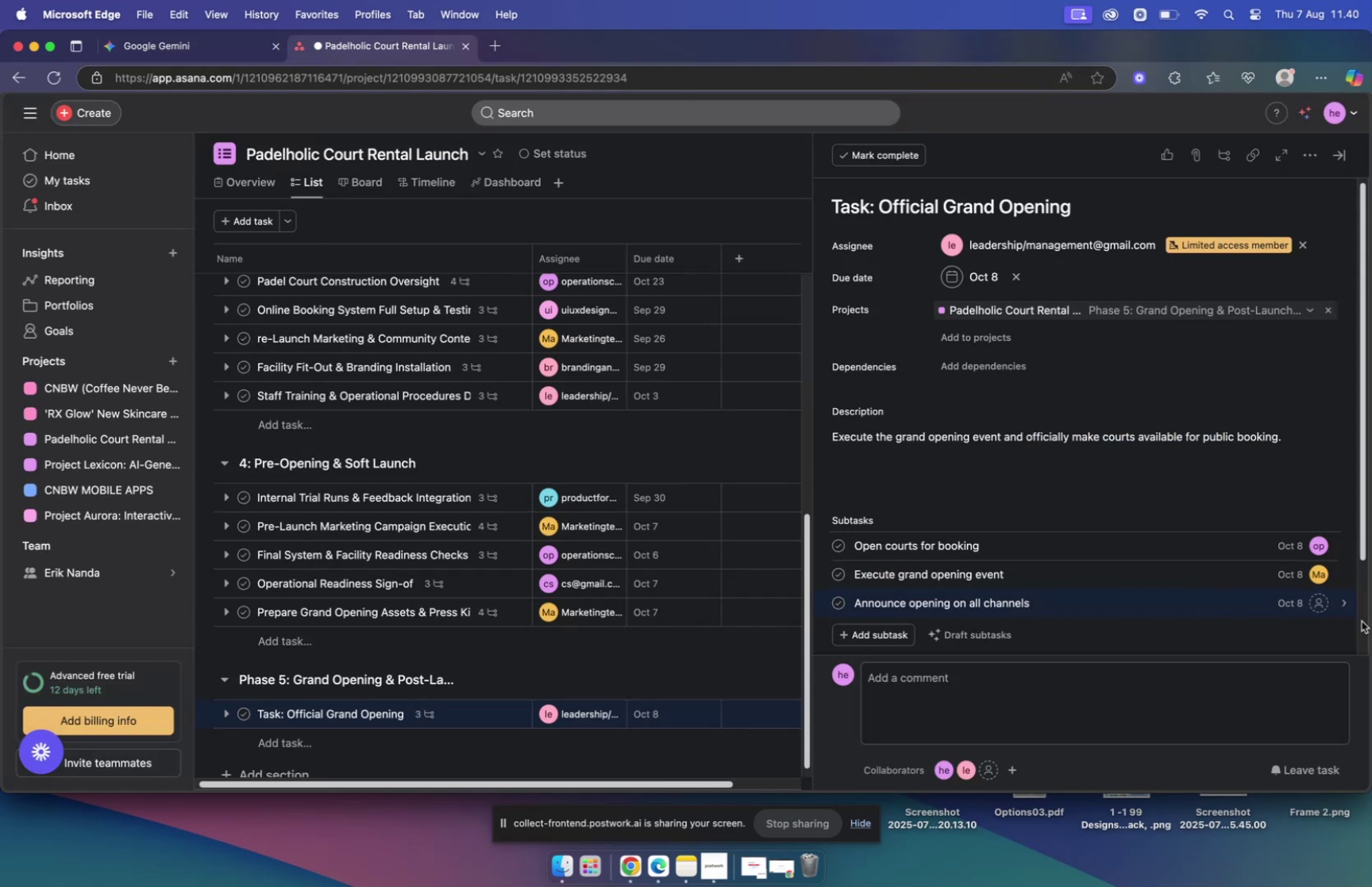 
mouse_move([1309, 604])
 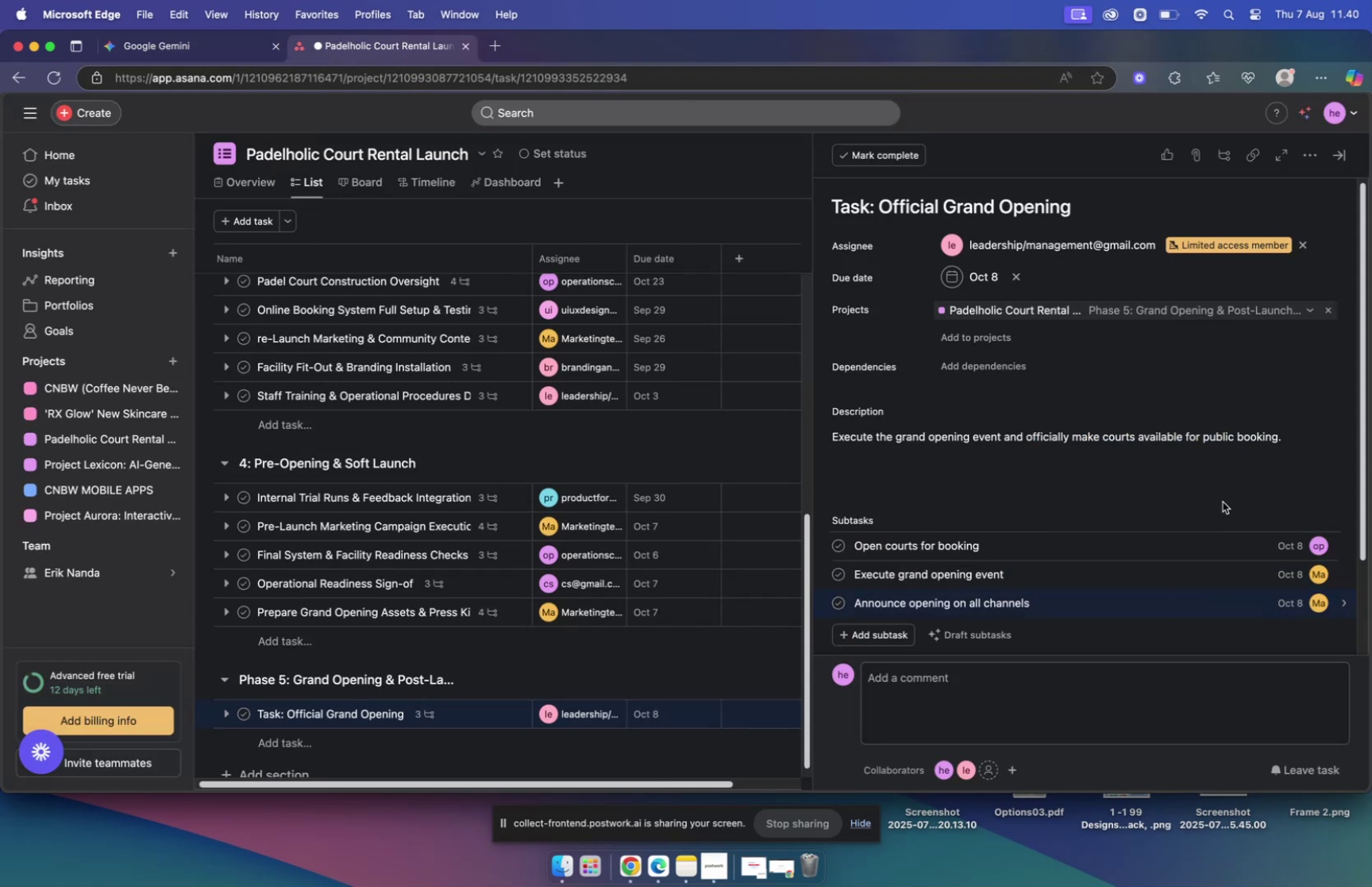 
left_click([1223, 500])
 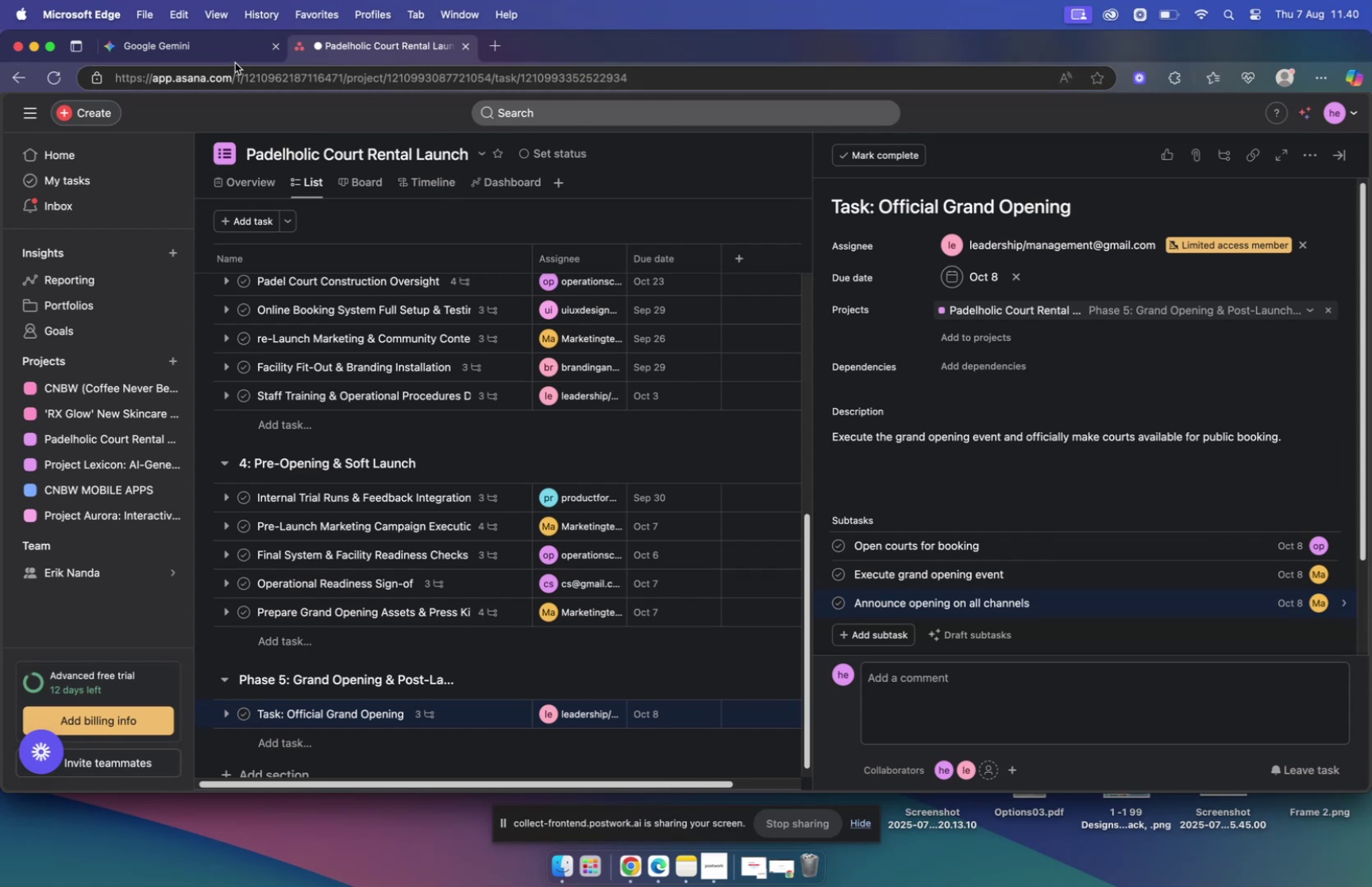 
left_click([198, 48])
 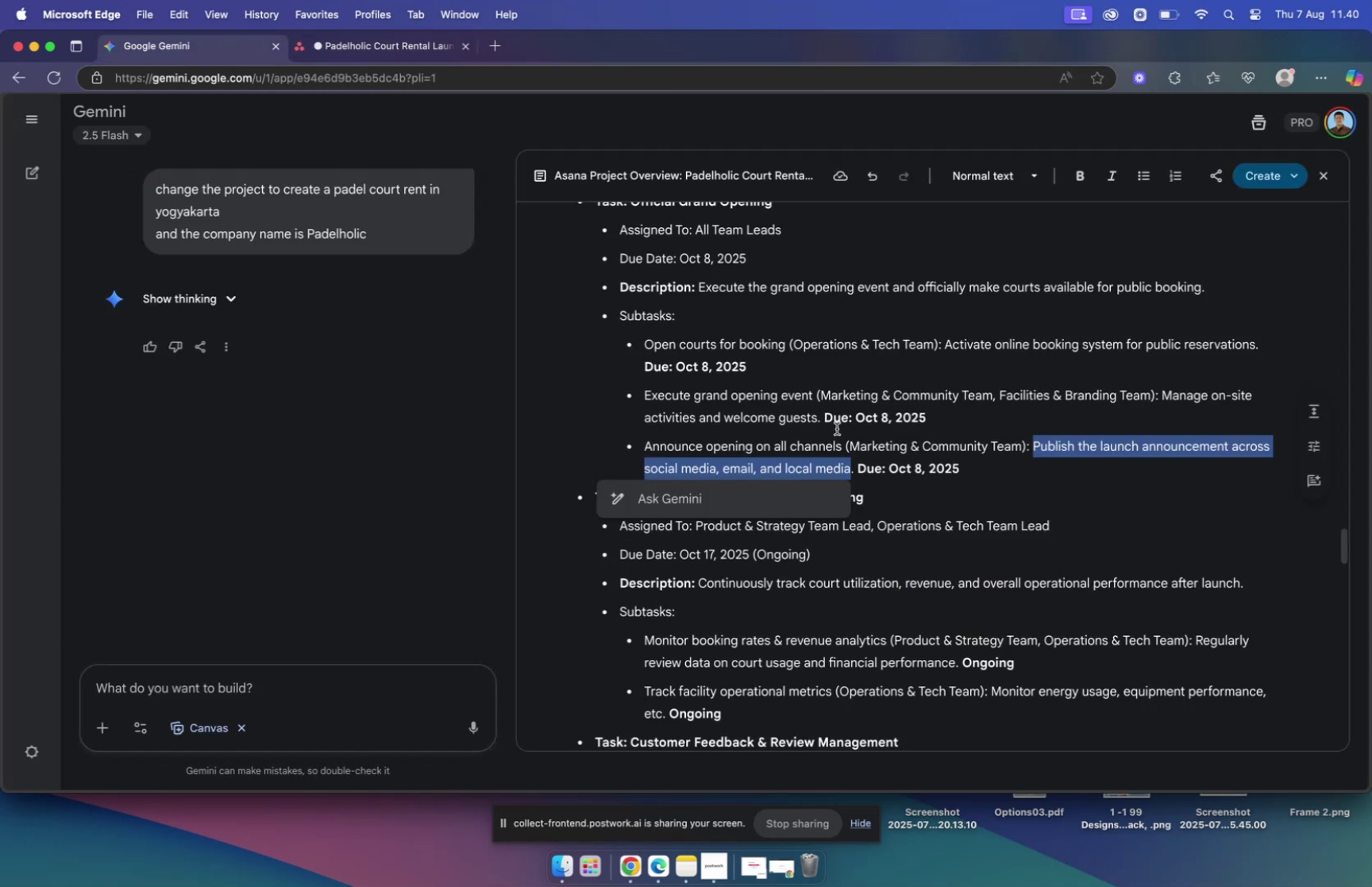 
scroll: coordinate [831, 420], scroll_direction: down, amount: 4.0
 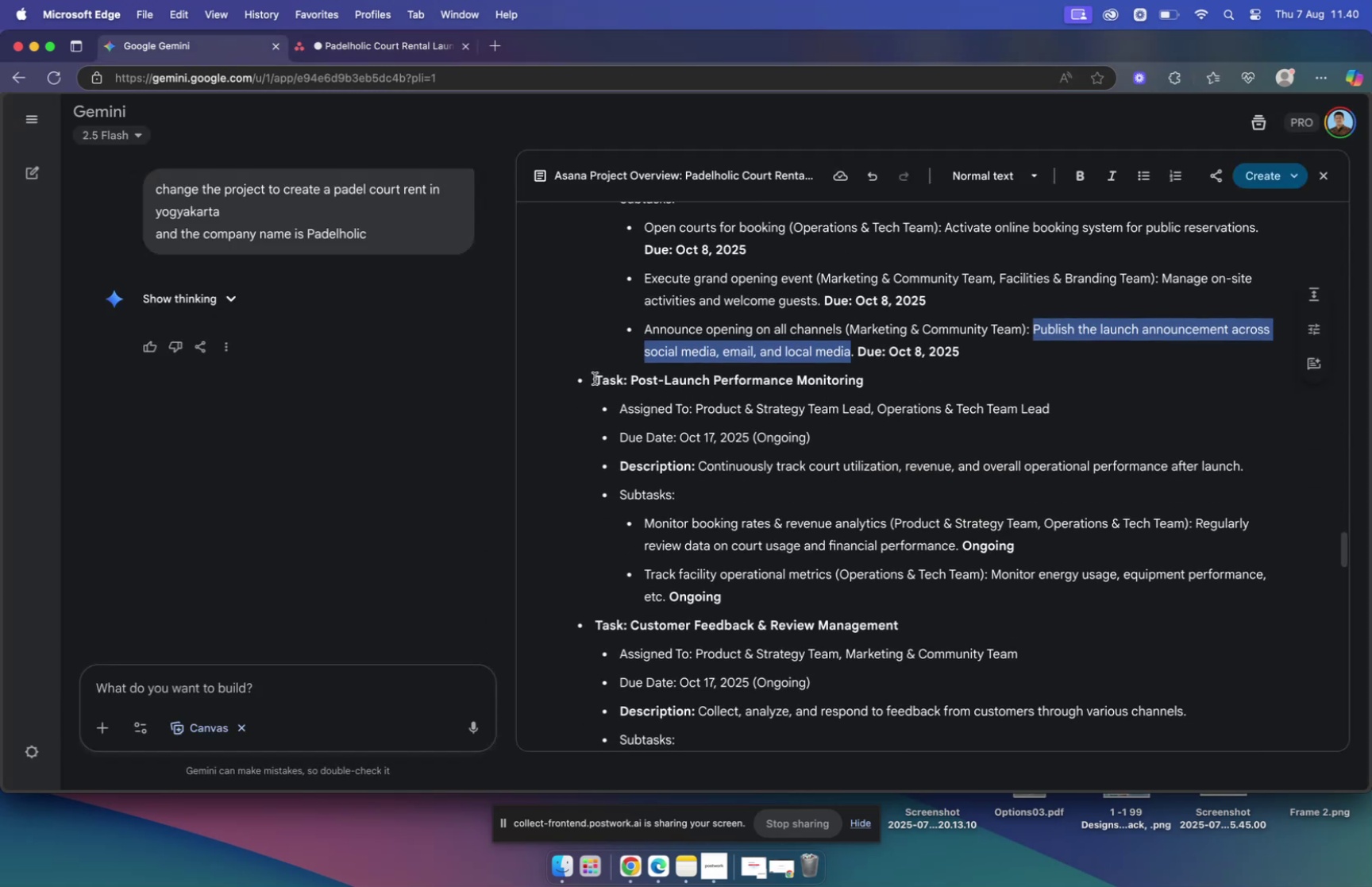 
left_click_drag(start_coordinate=[595, 378], to_coordinate=[866, 389])
 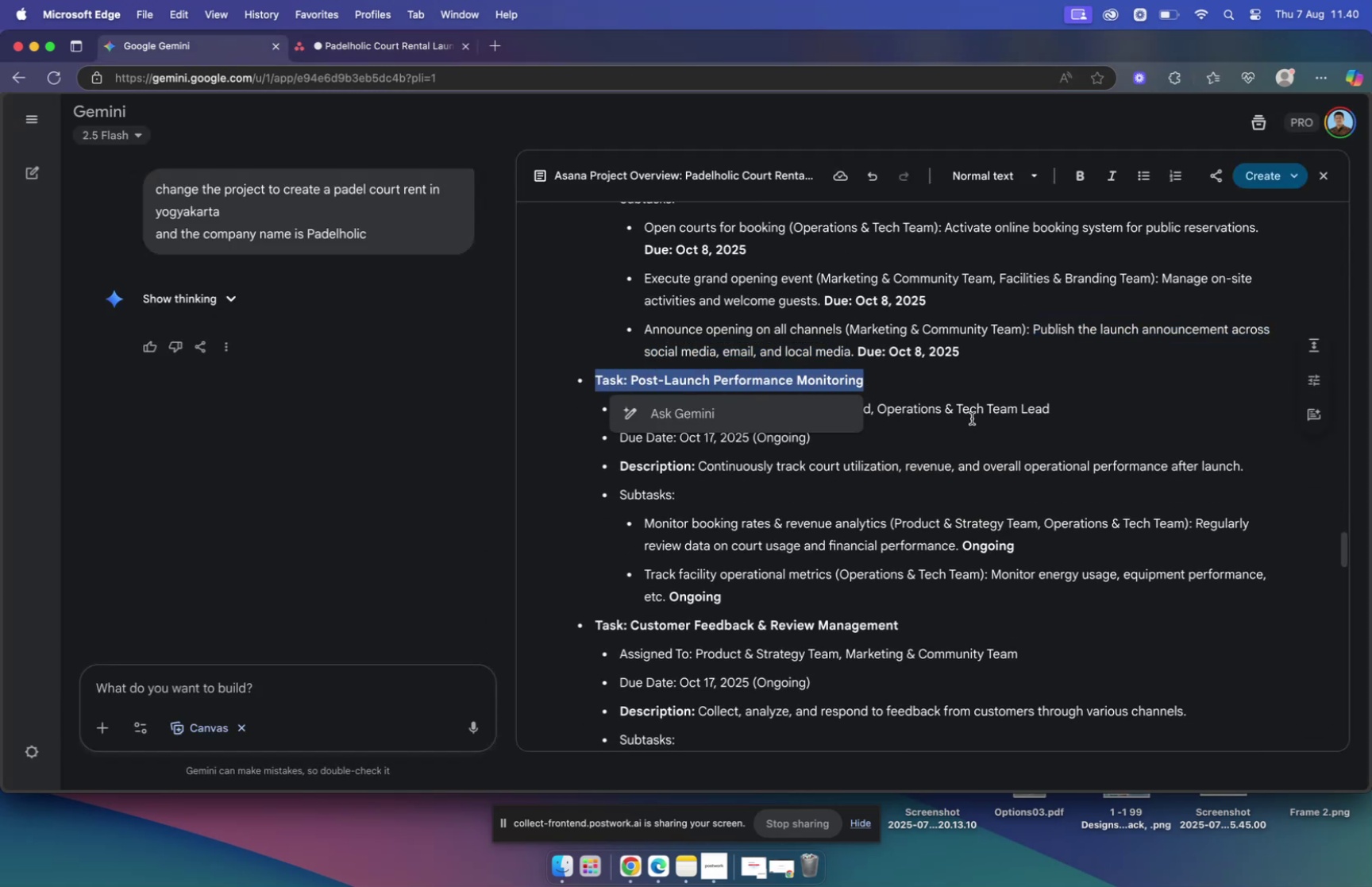 
key(Meta+CommandLeft)
 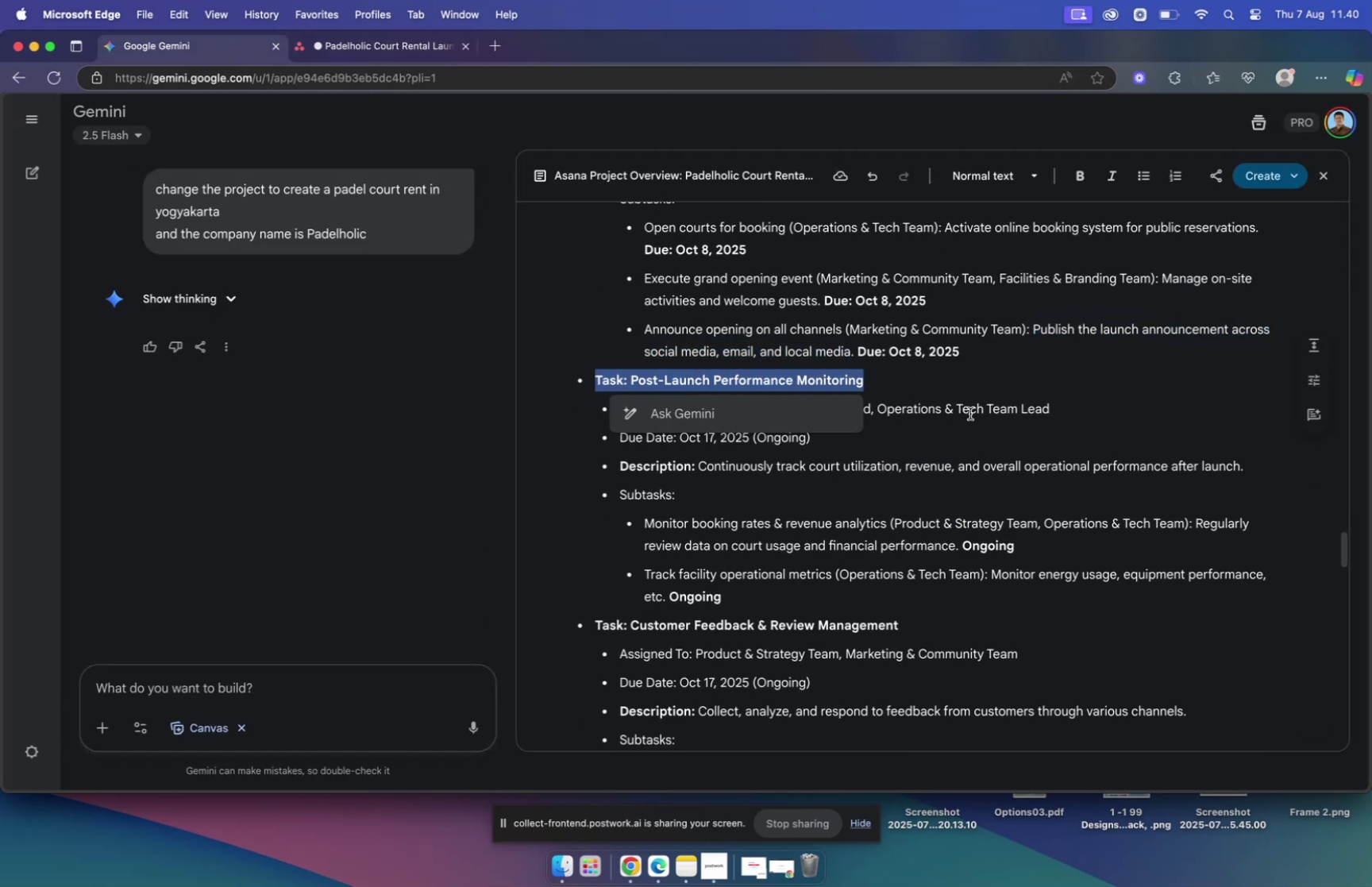 
key(Meta+C)
 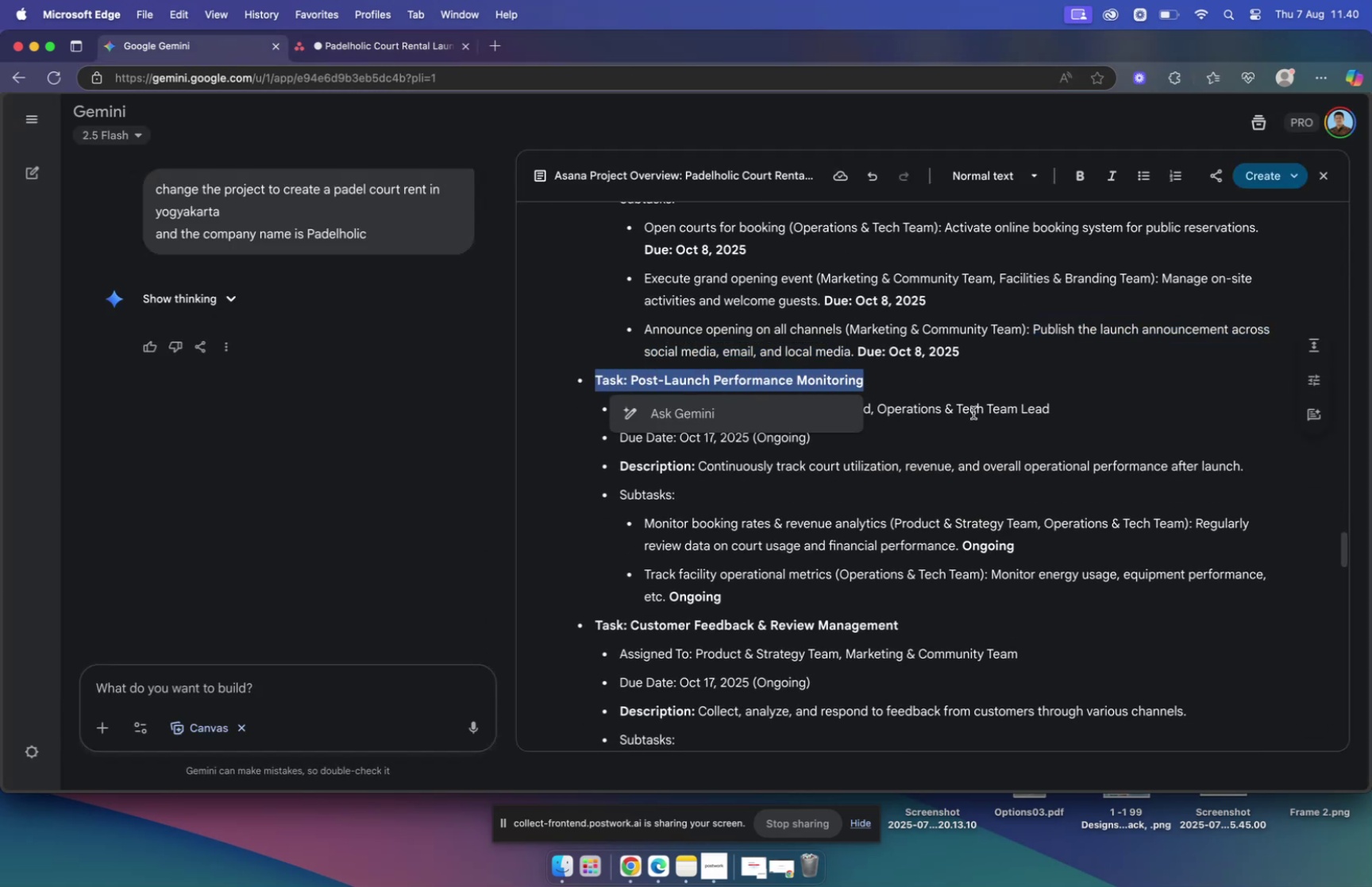 
mouse_move([954, 395])
 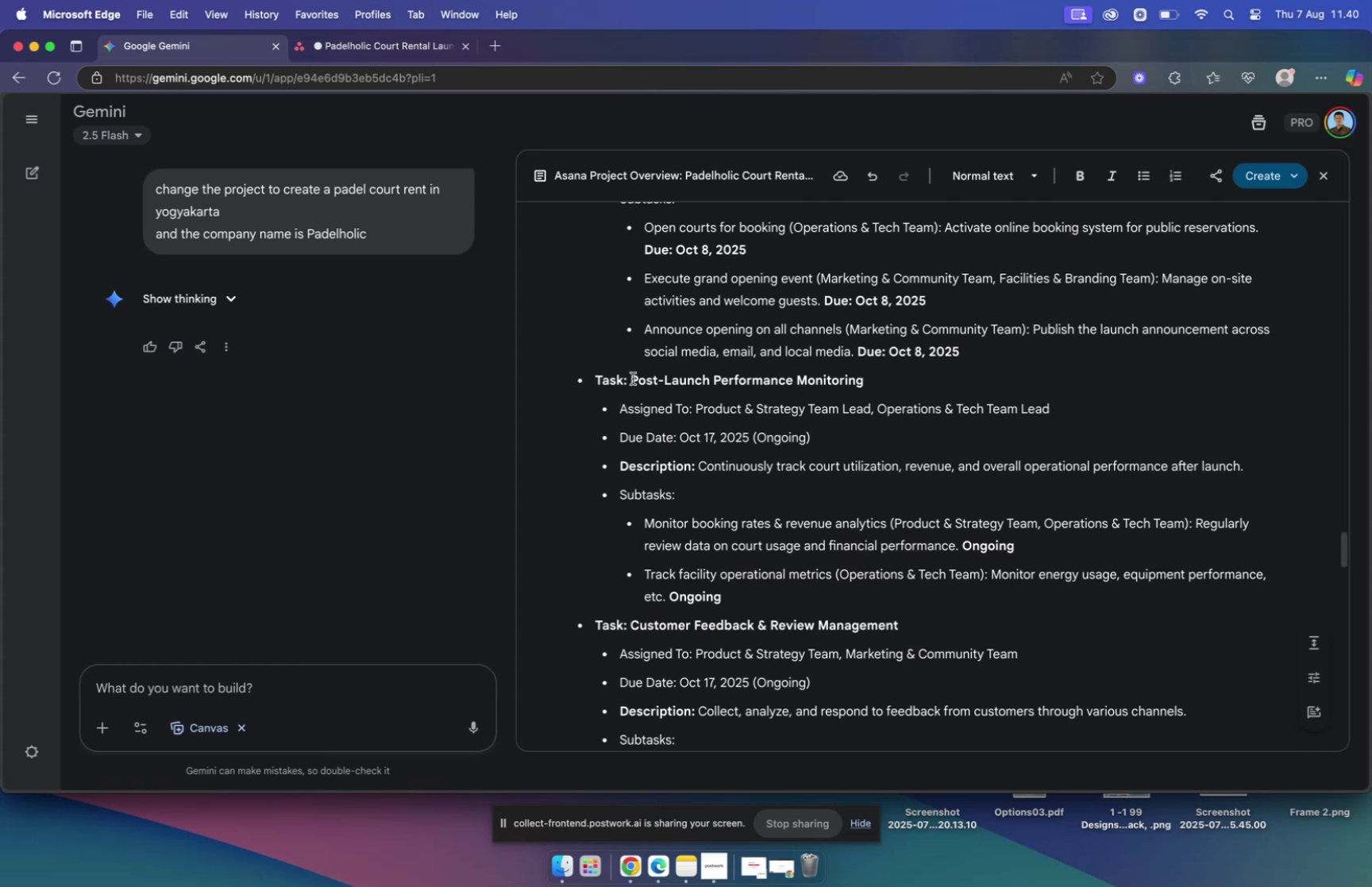 
left_click_drag(start_coordinate=[632, 378], to_coordinate=[893, 389])
 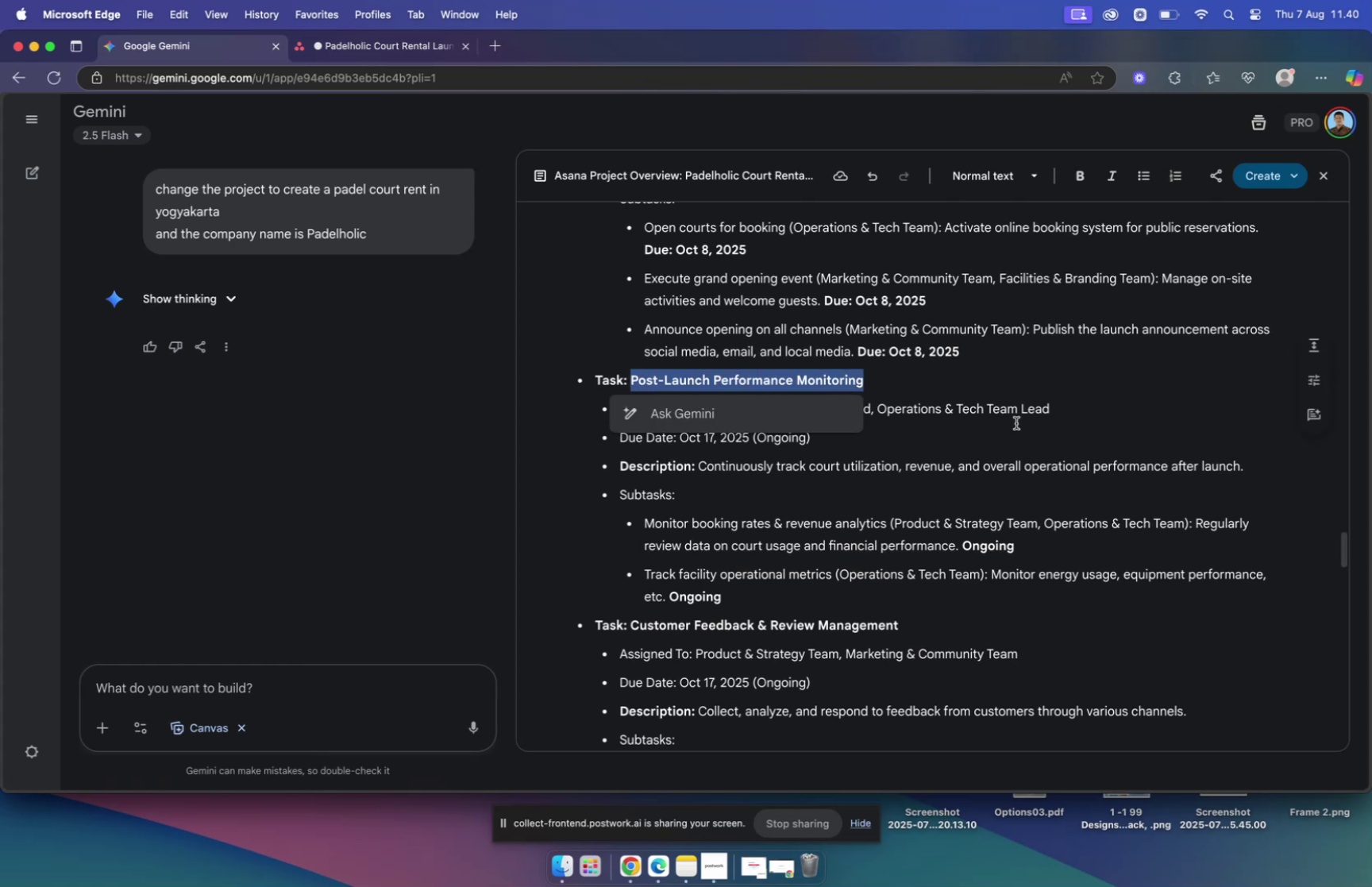 
key(Meta+CommandLeft)
 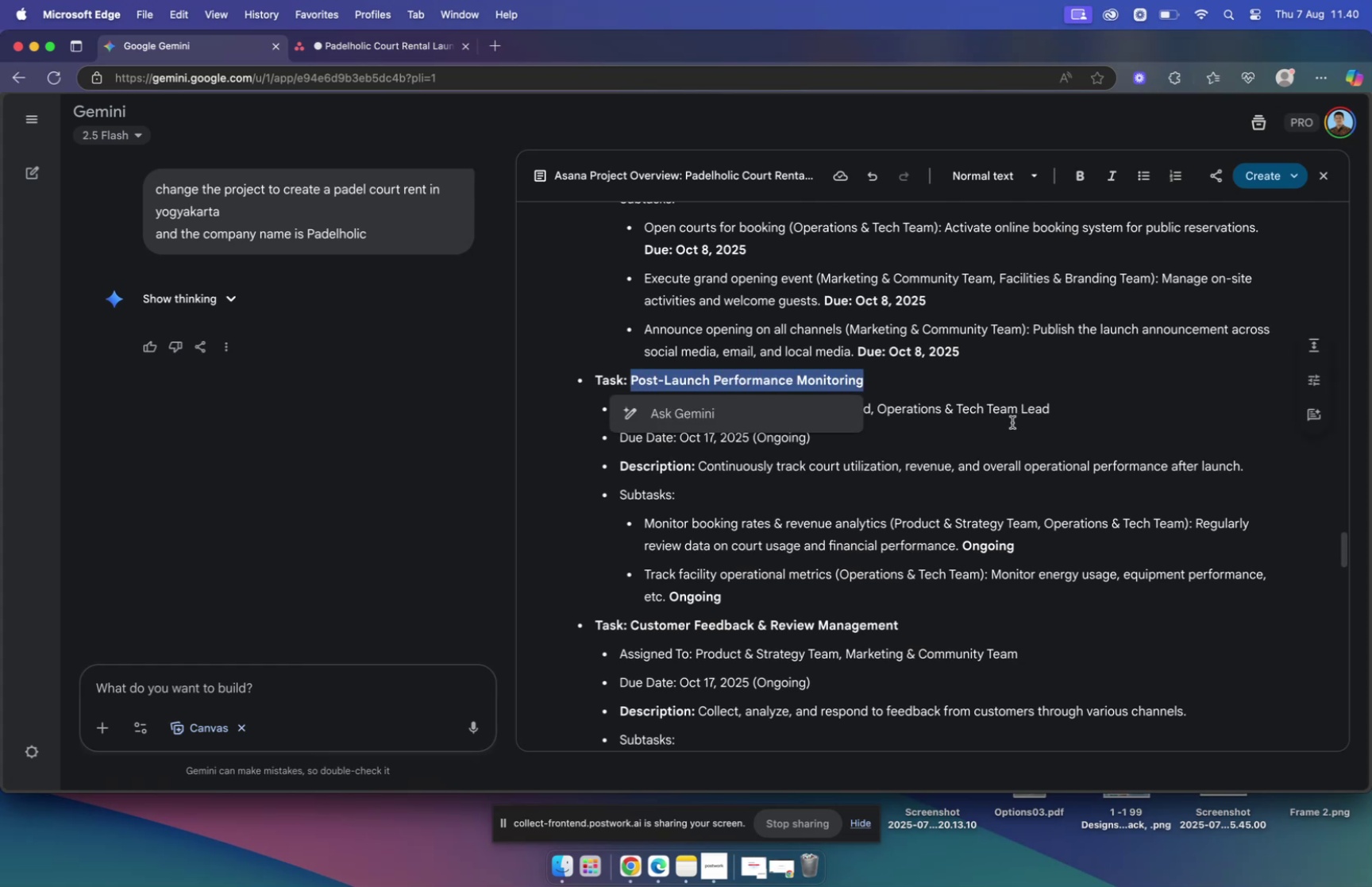 
key(Meta+C)
 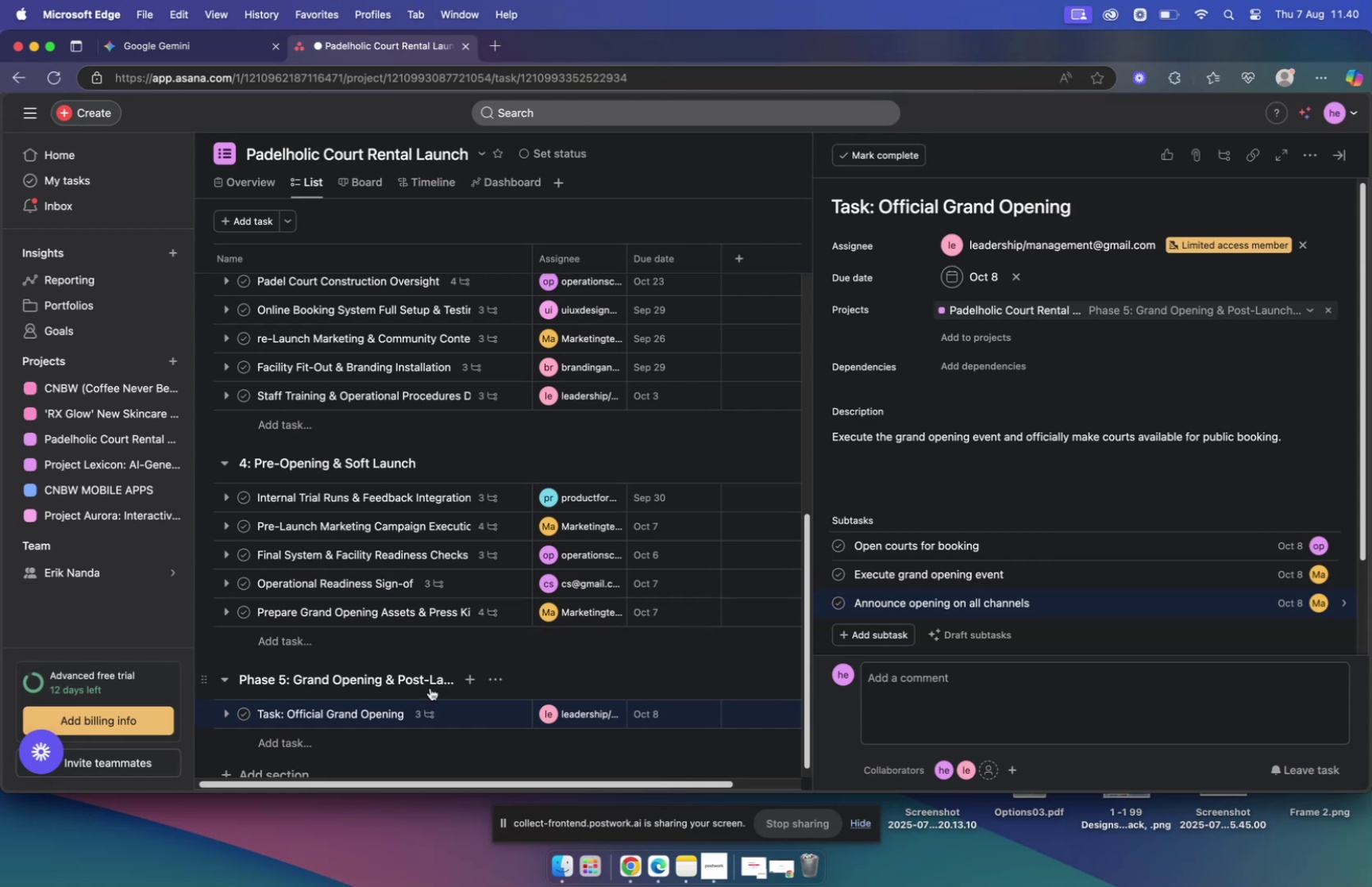 
wait(5.38)
 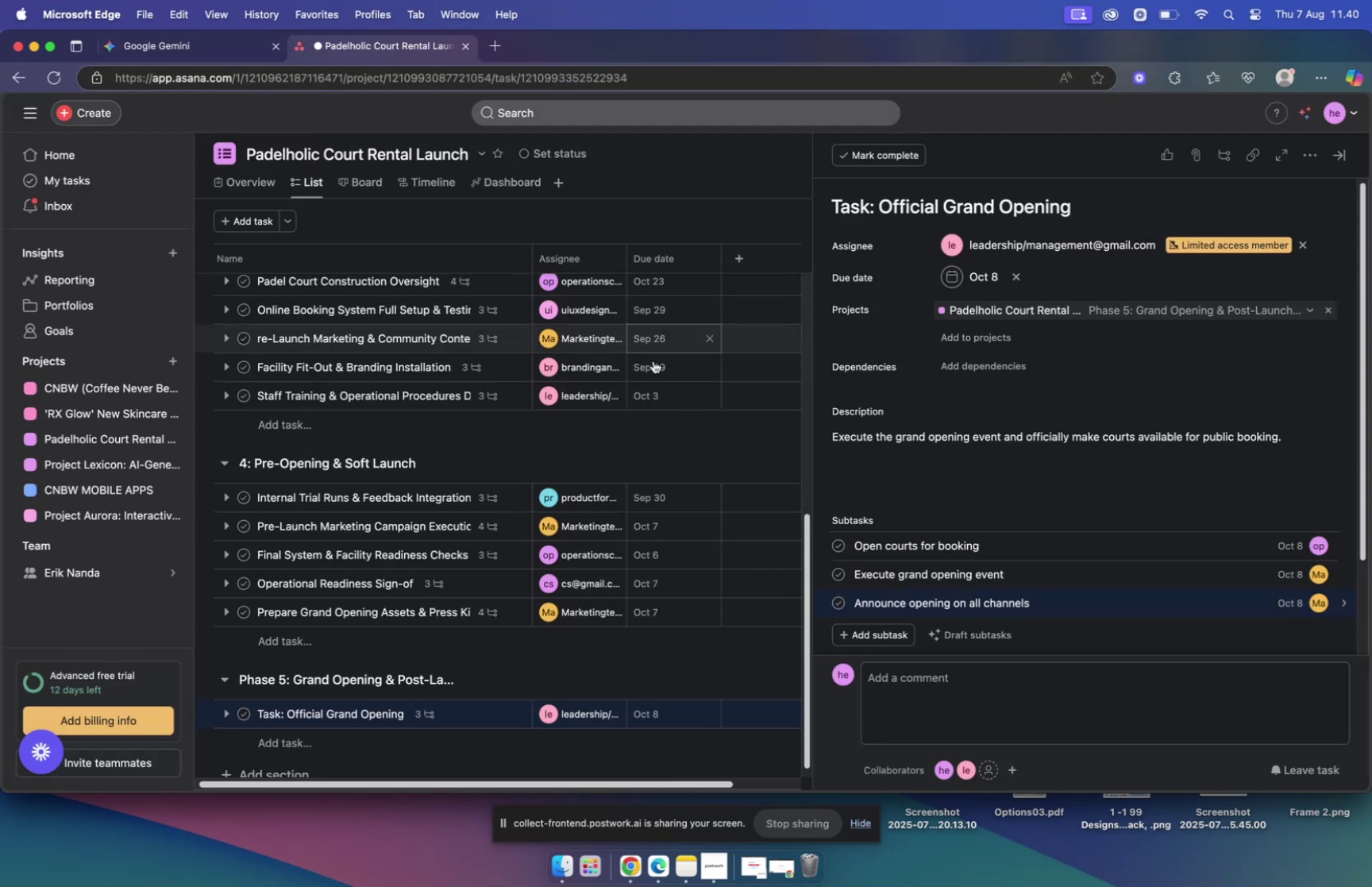 
key(Meta+V)
 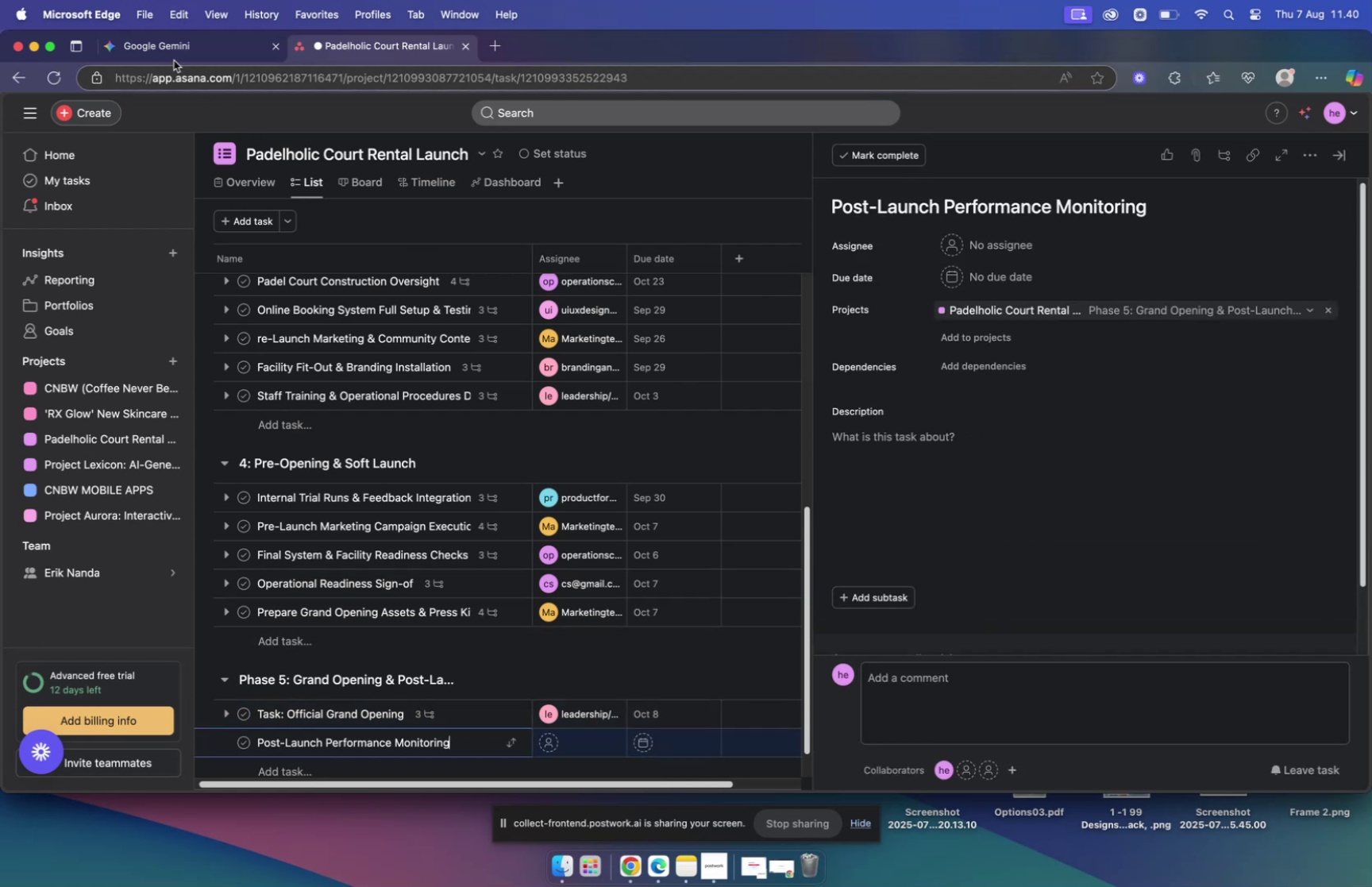 
left_click([177, 51])
 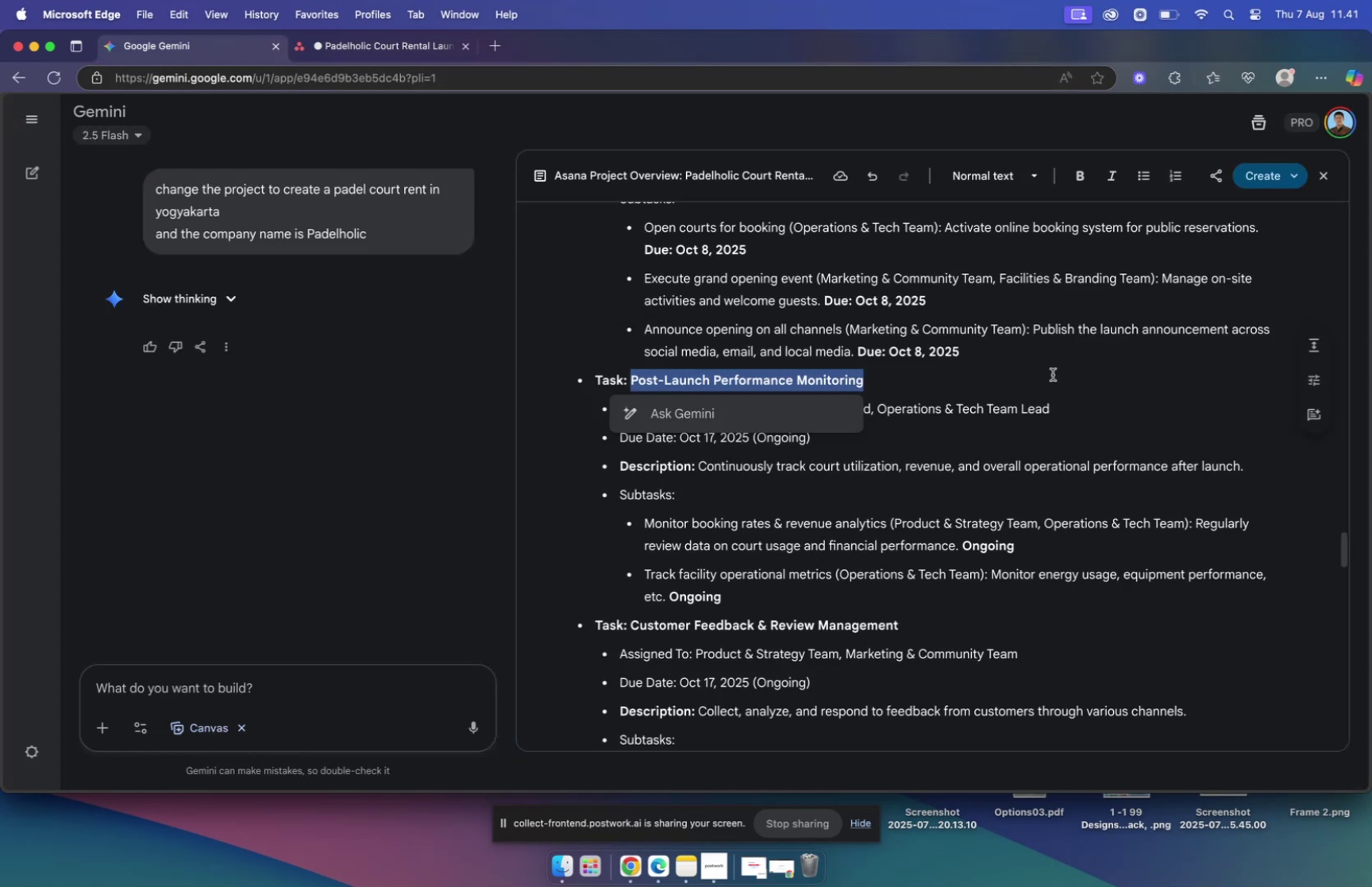 
left_click([976, 439])
 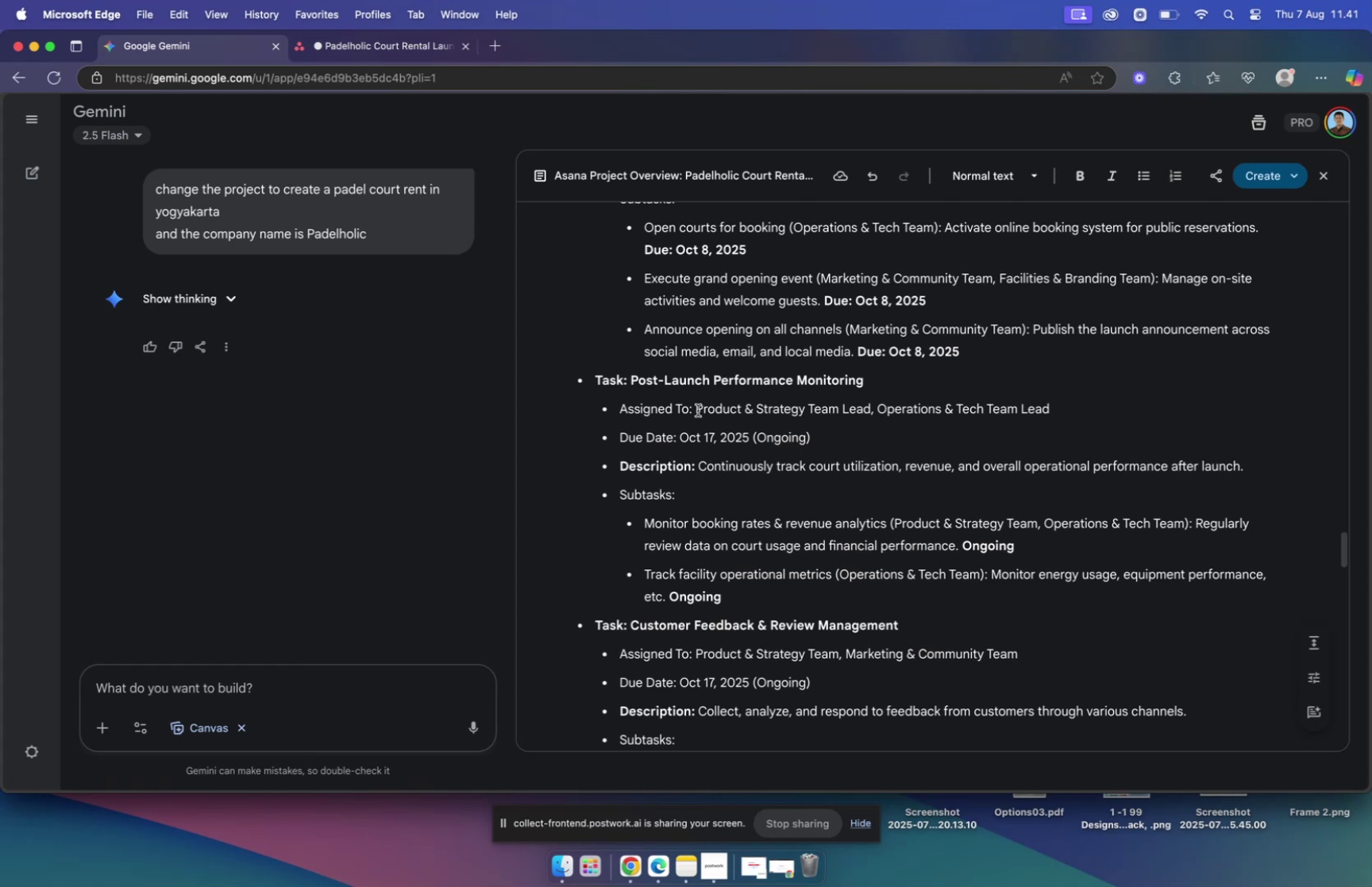 
wait(9.72)
 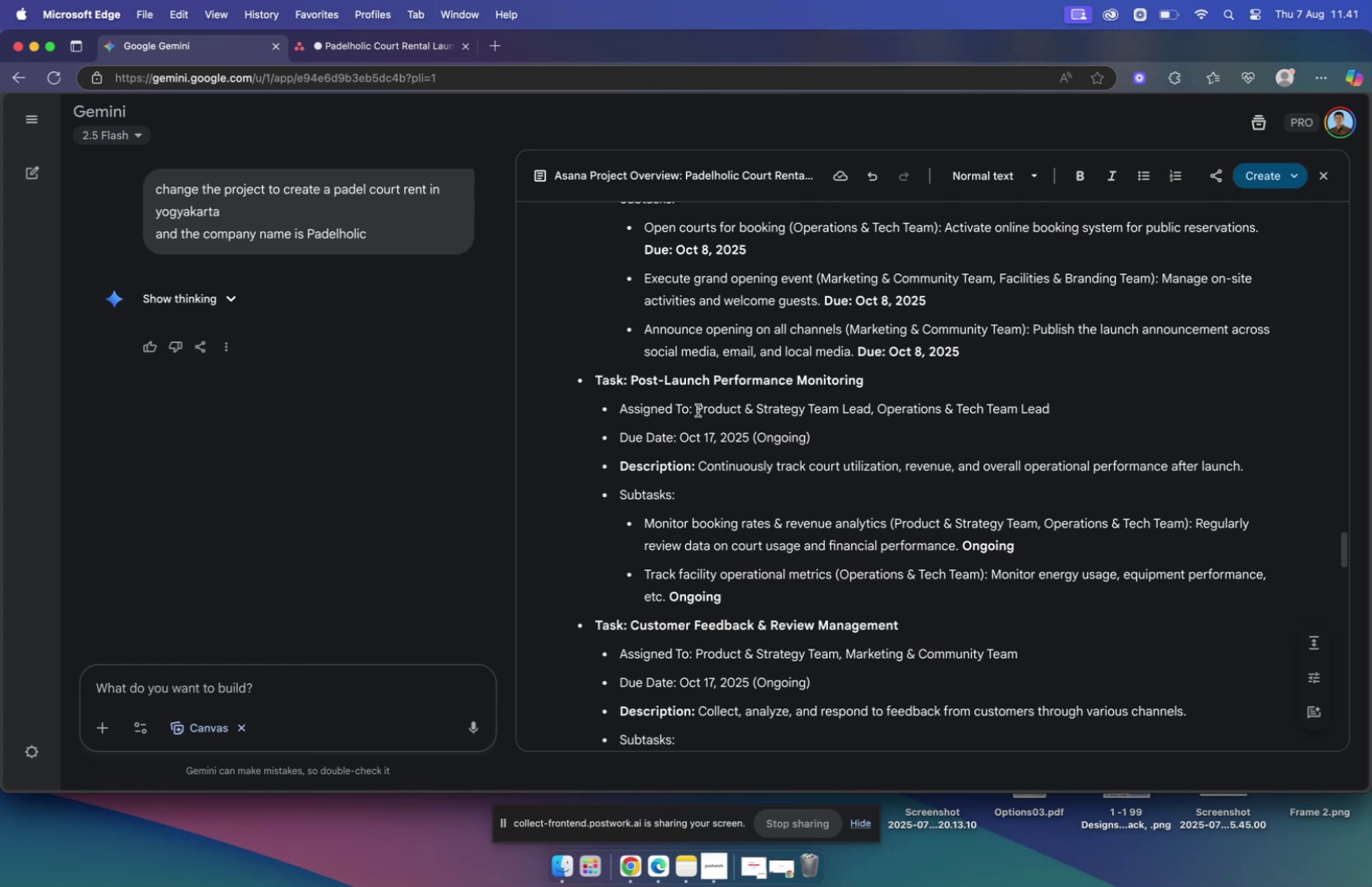 
left_click_drag(start_coordinate=[698, 407], to_coordinate=[1050, 415])
 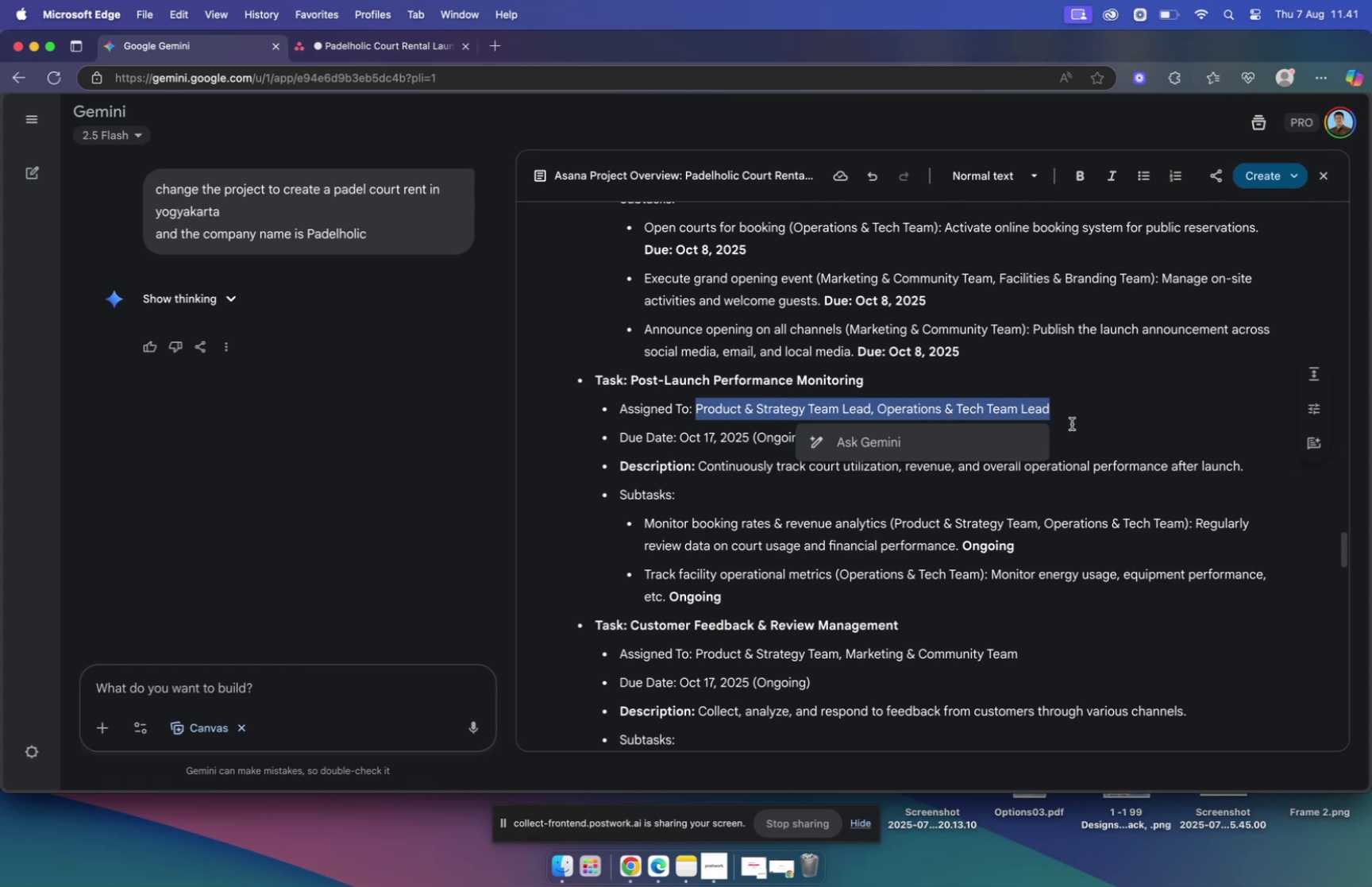 
left_click([1073, 421])
 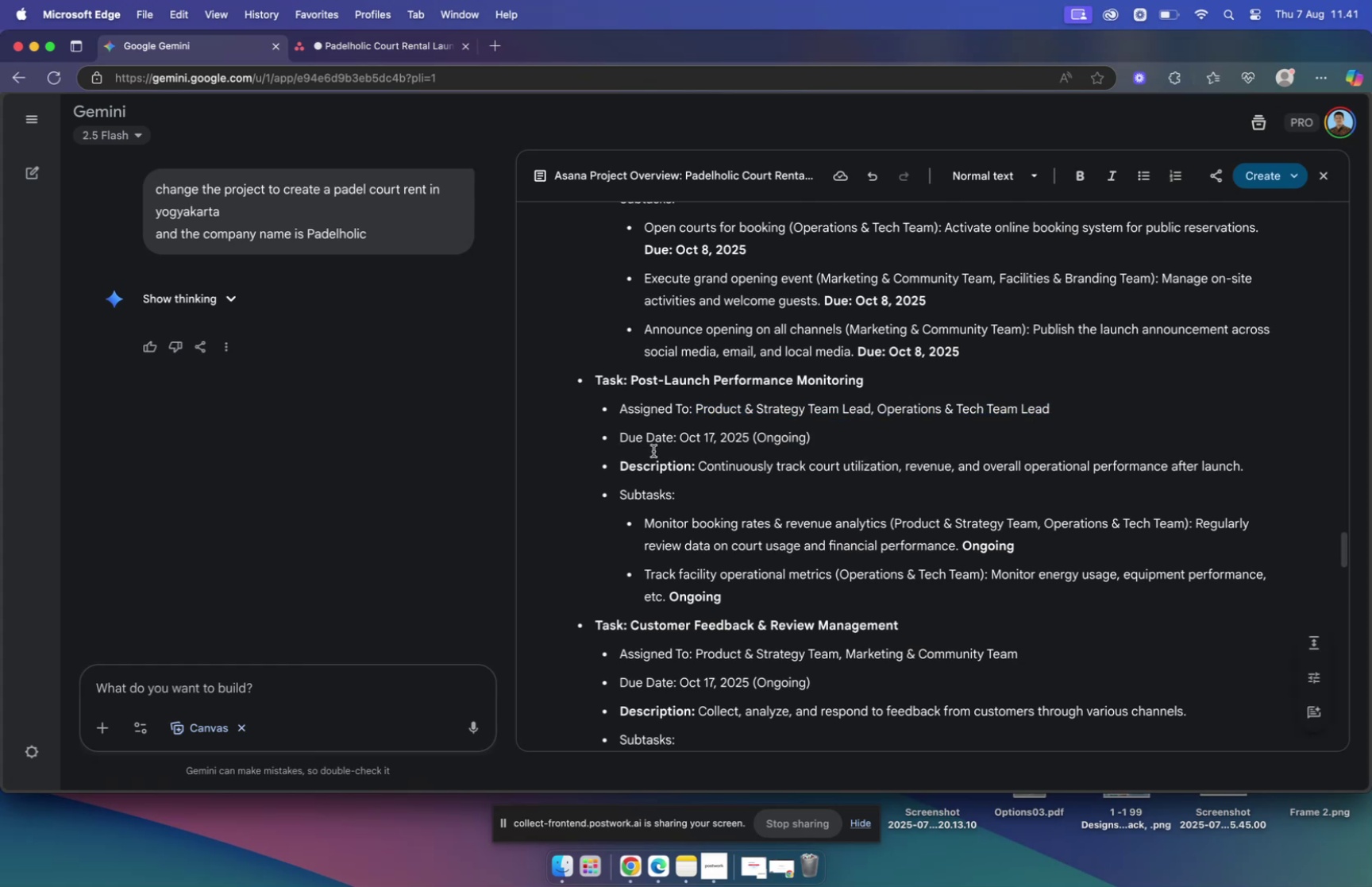 
left_click_drag(start_coordinate=[703, 465], to_coordinate=[1081, 465])
 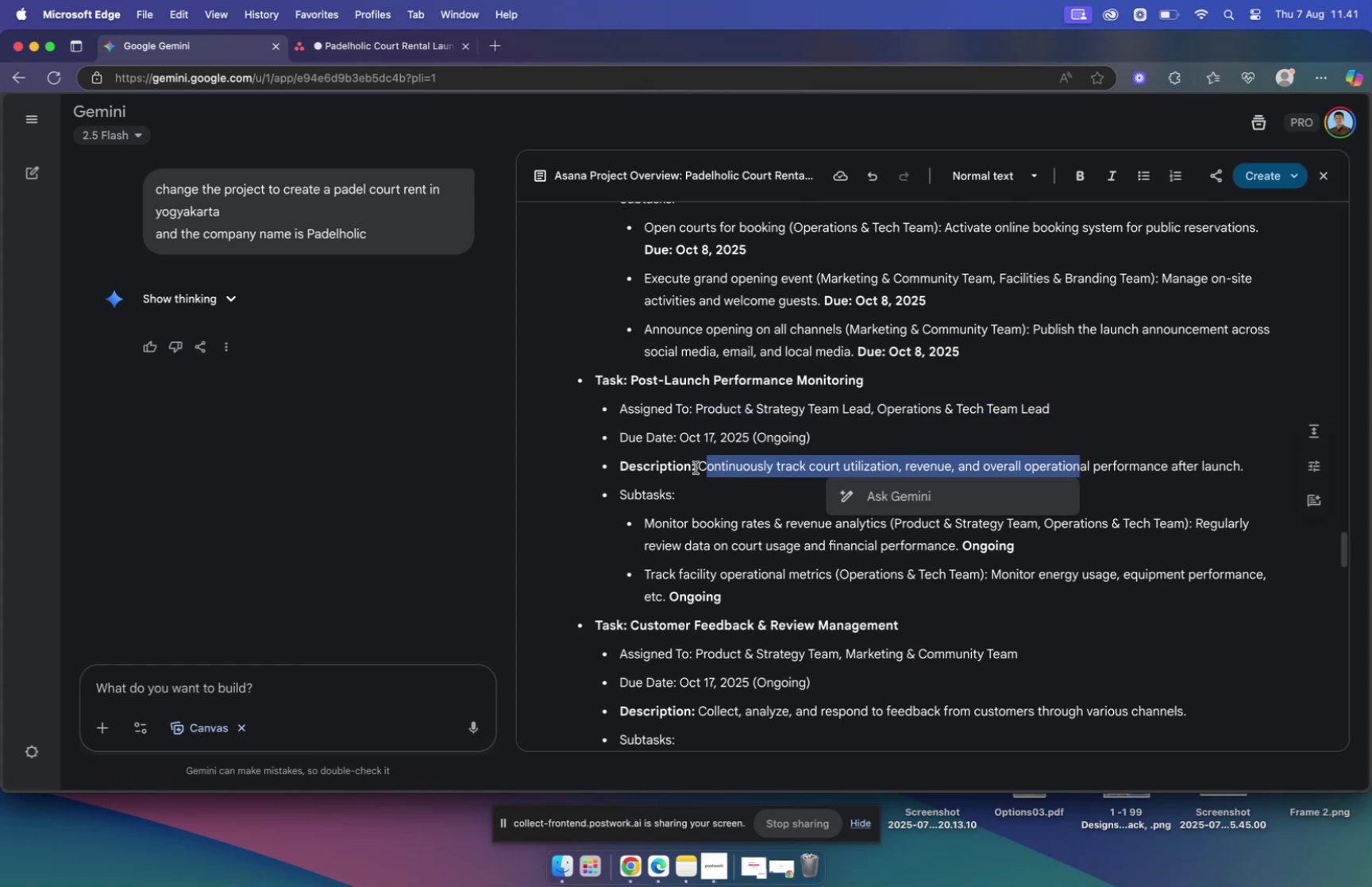 
left_click_drag(start_coordinate=[699, 466], to_coordinate=[1244, 471])
 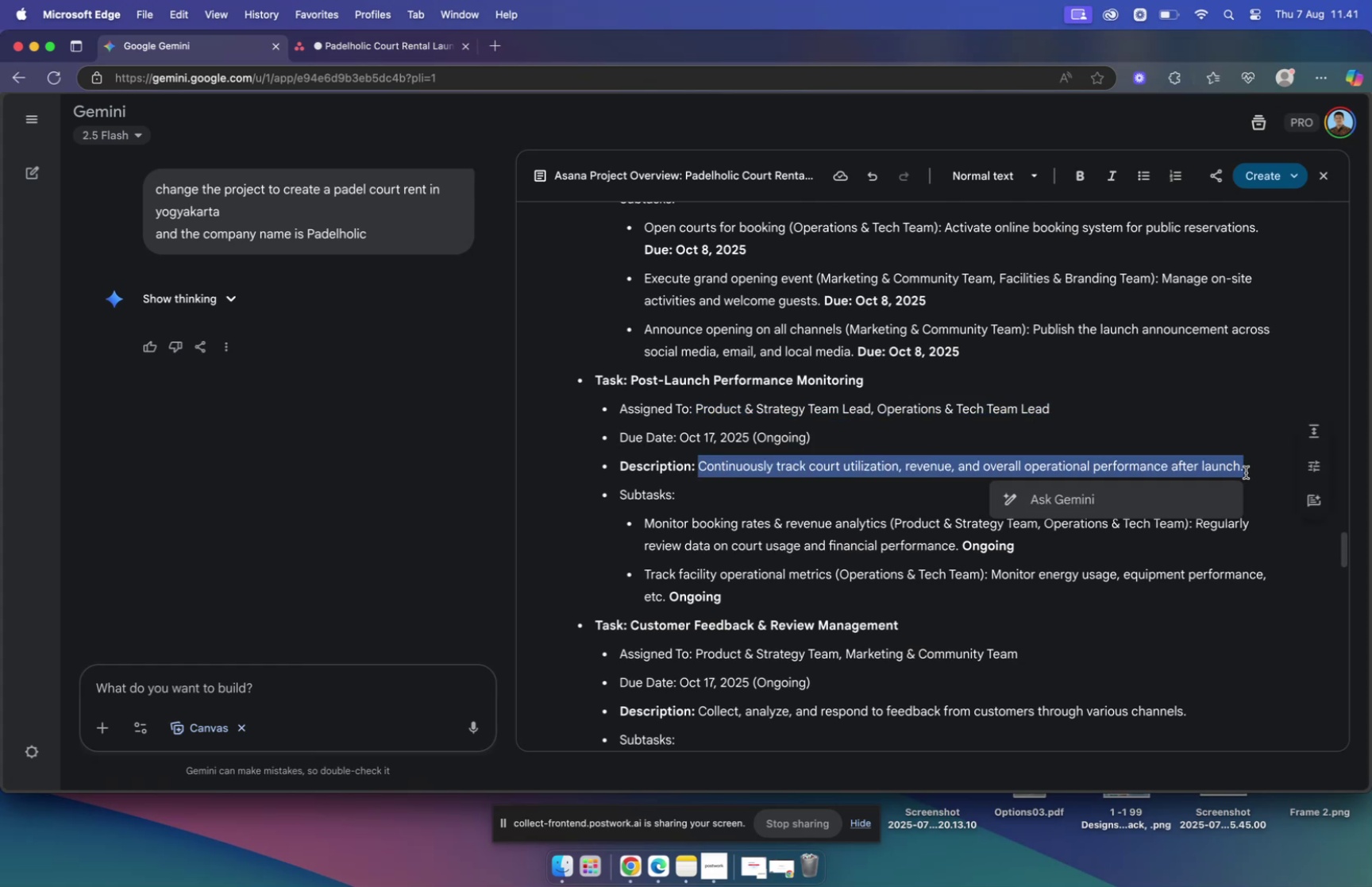 
key(Meta+C)
 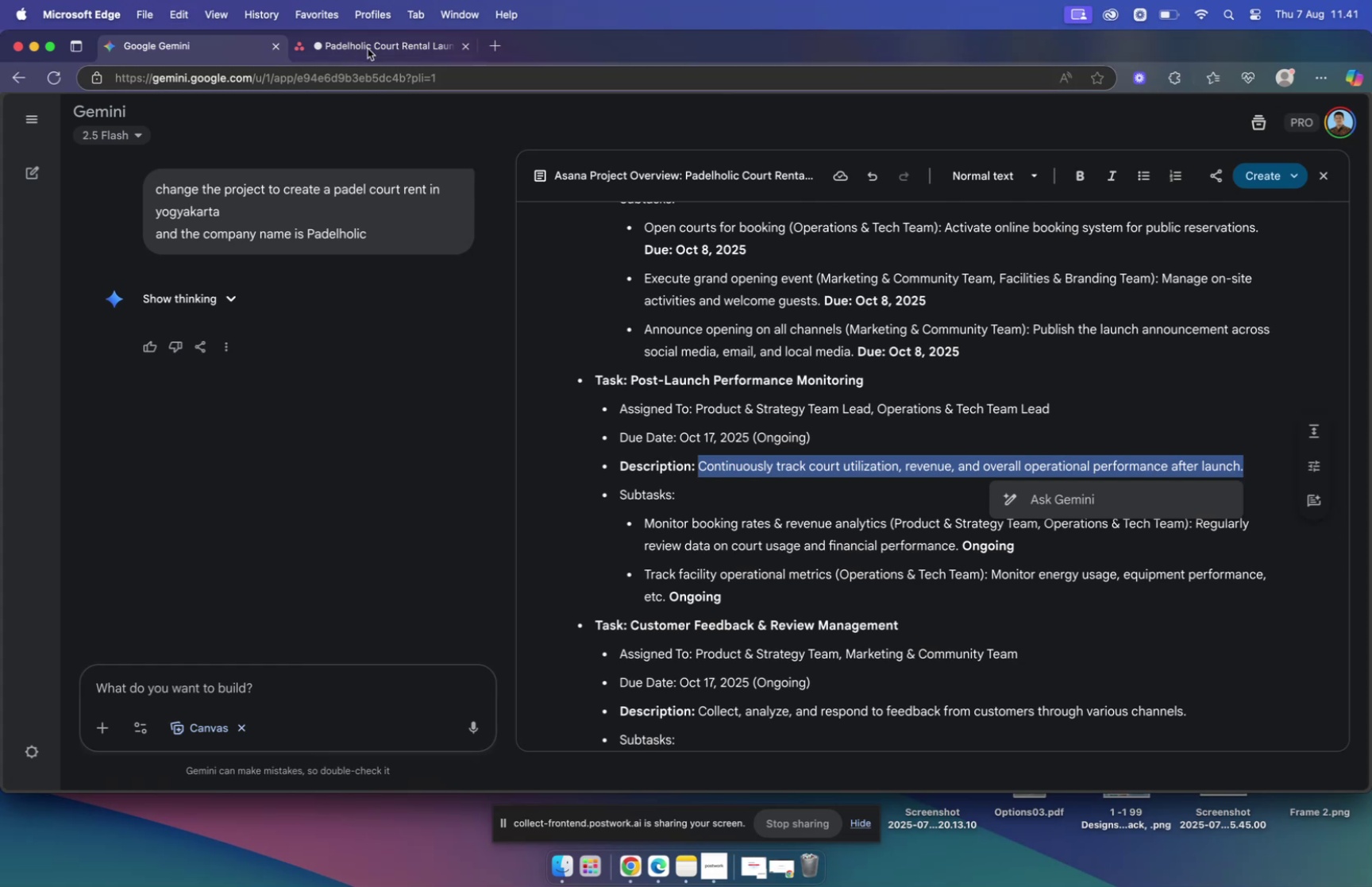 
left_click([368, 48])
 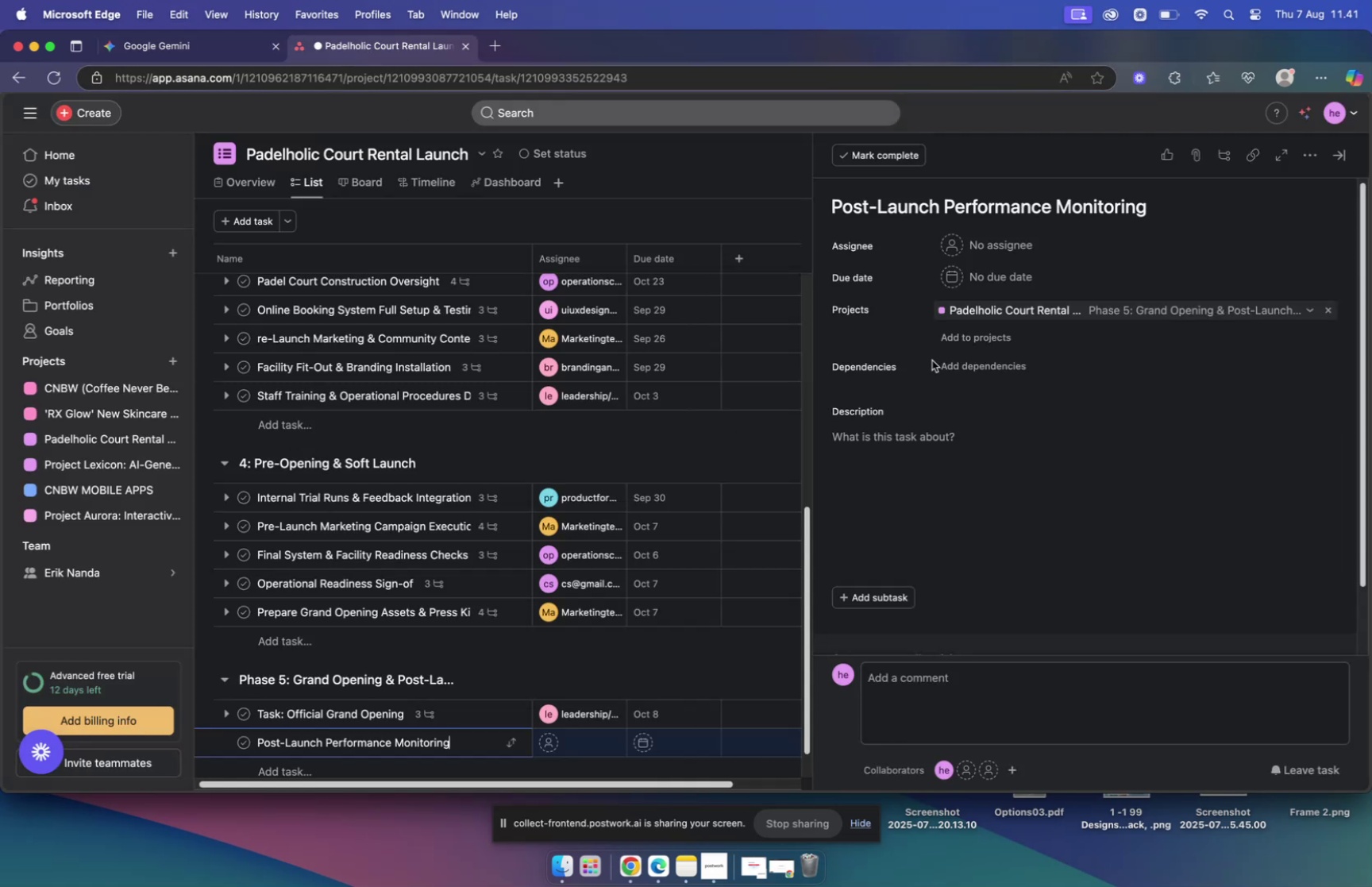 
mouse_move([971, 261])
 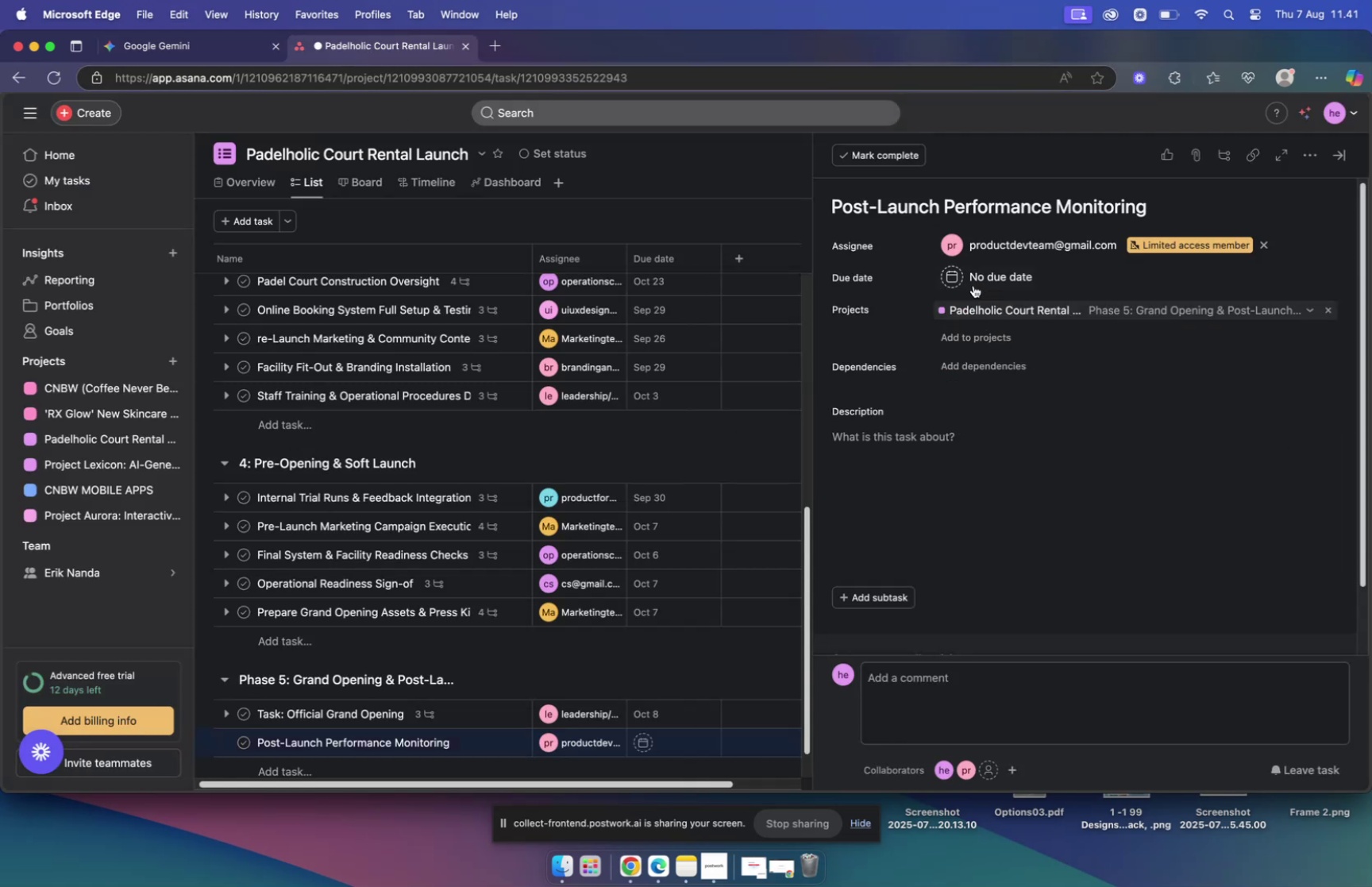 
left_click([969, 276])
 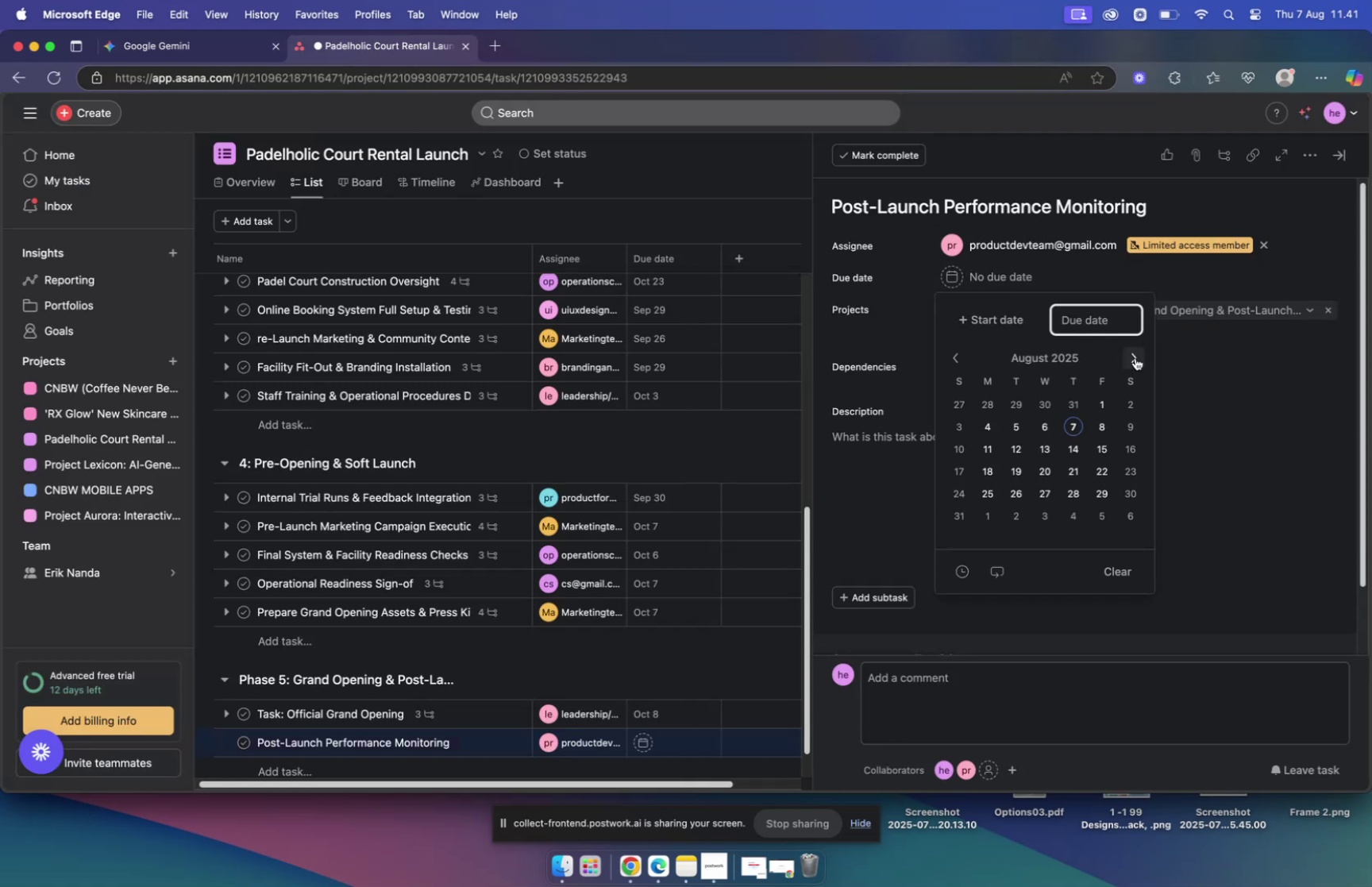 
double_click([1135, 357])
 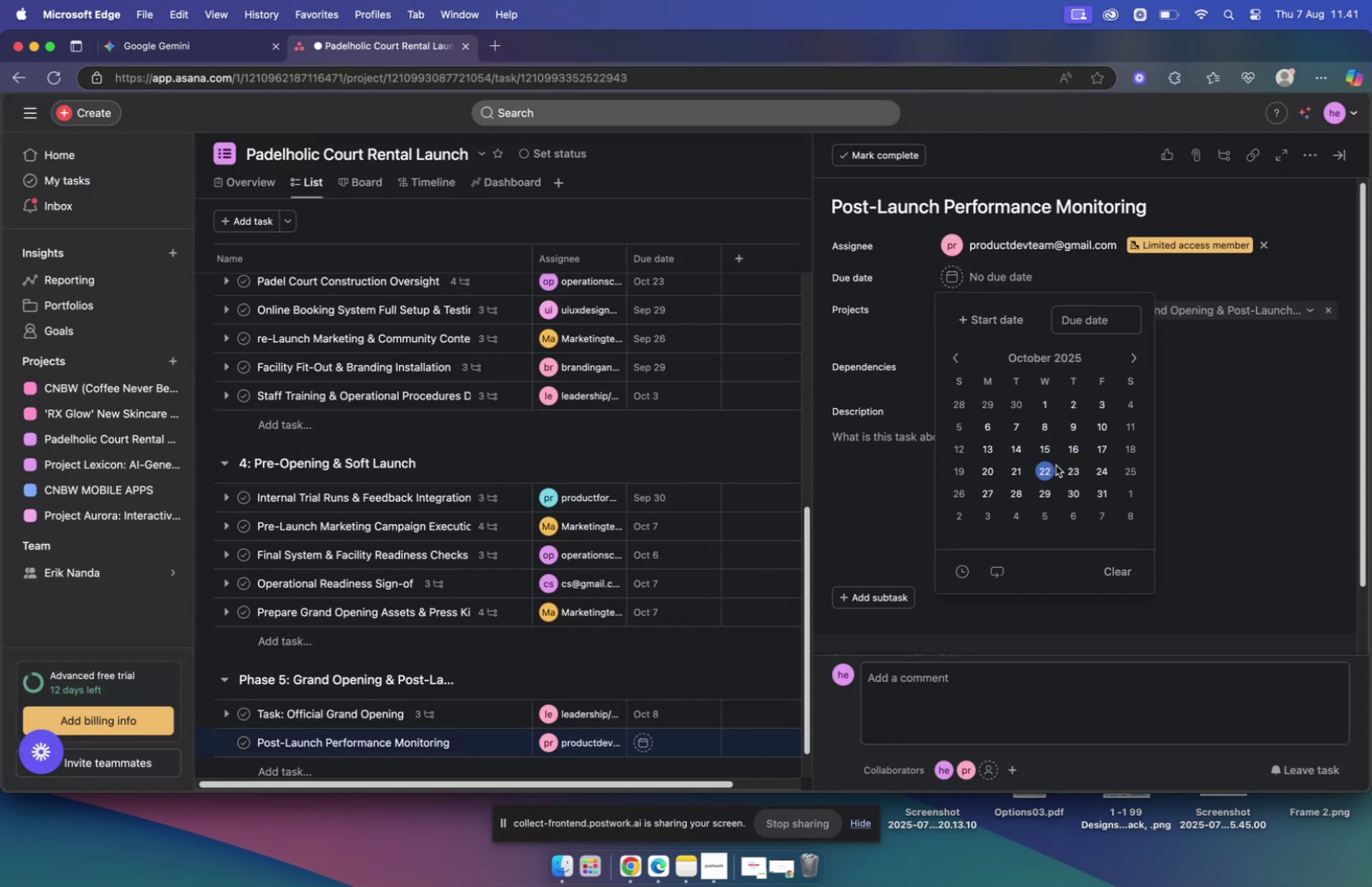 
left_click([1096, 448])
 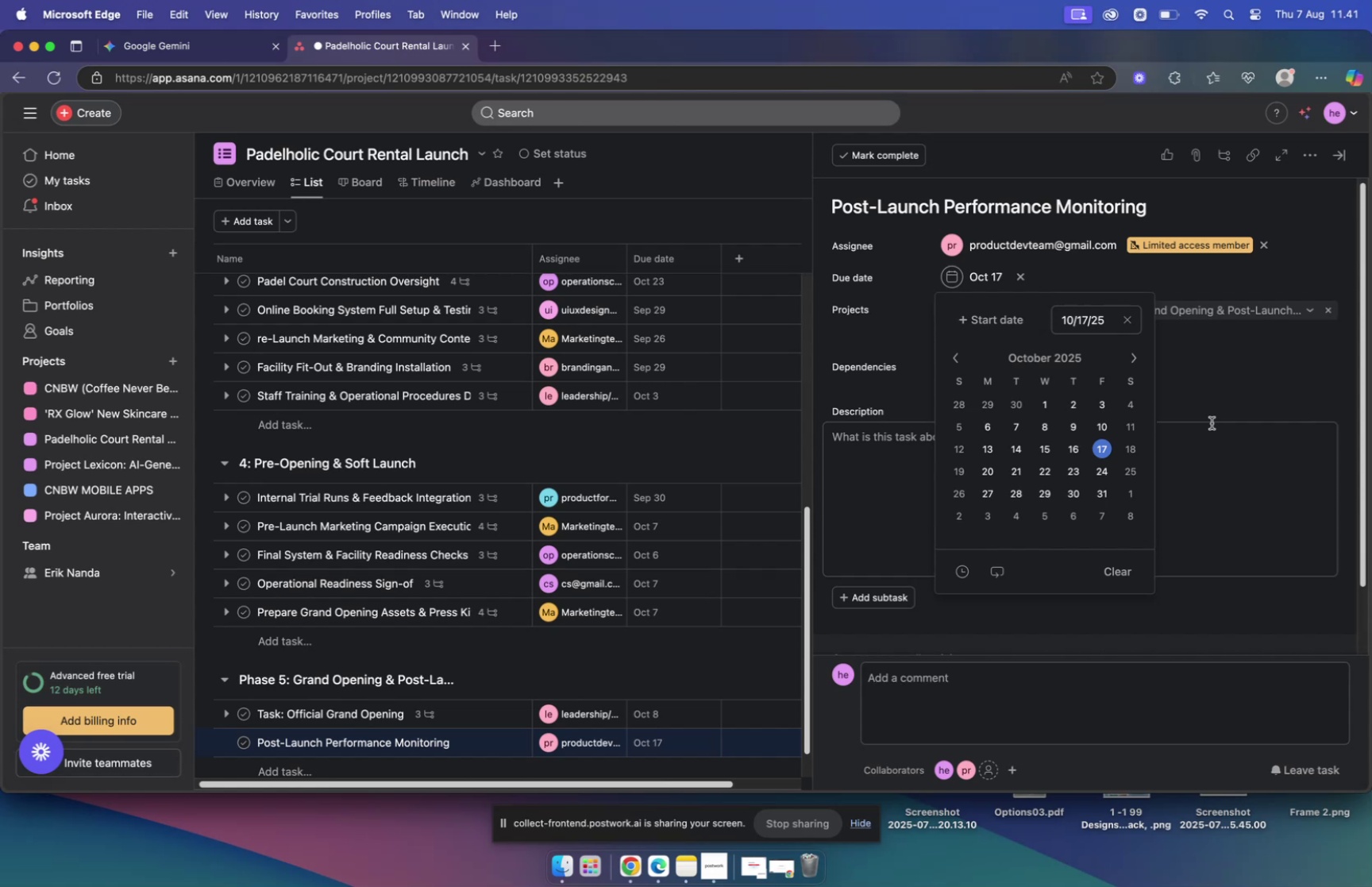 
left_click([1204, 443])
 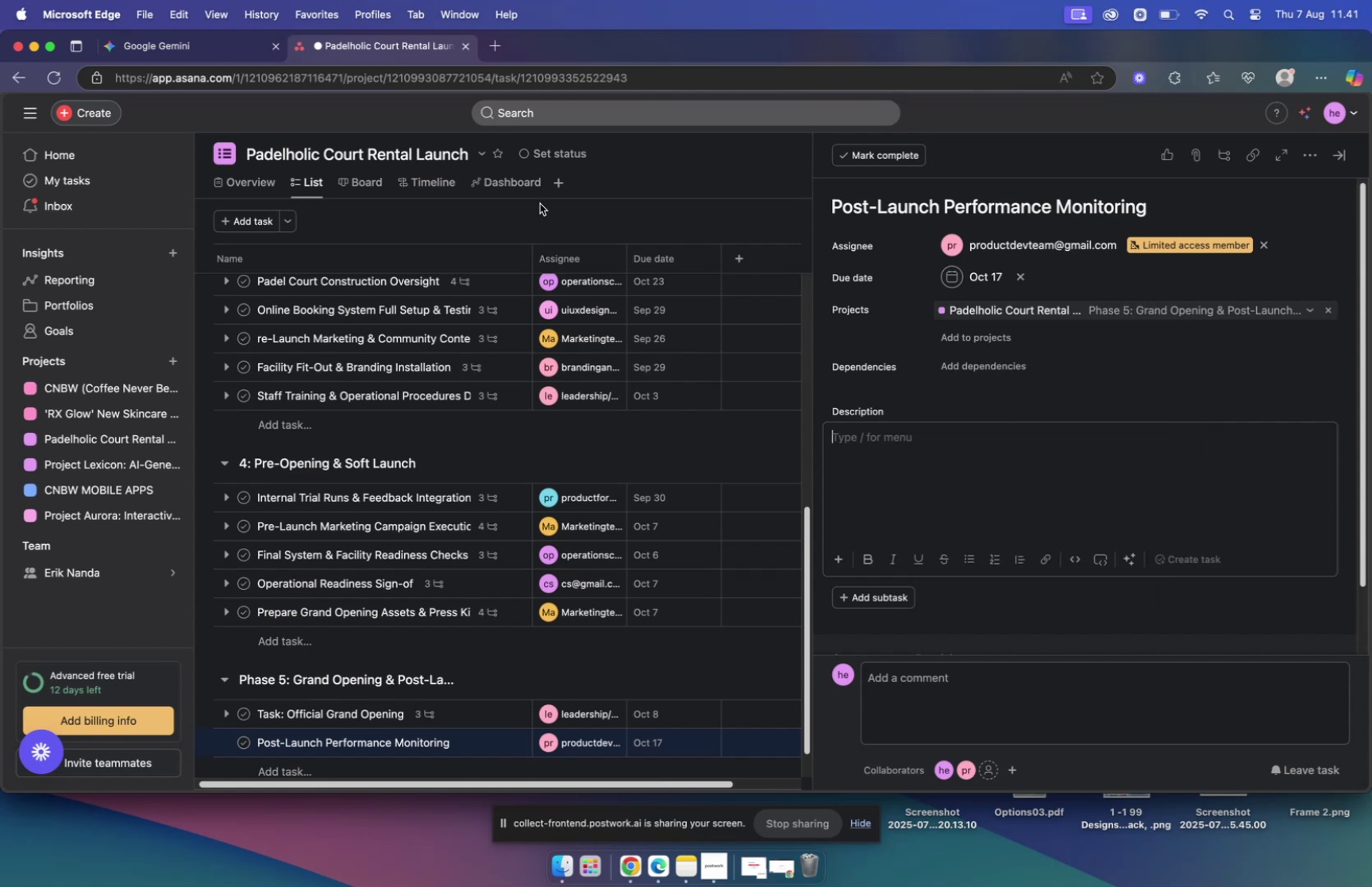 
key(Meta+V)
 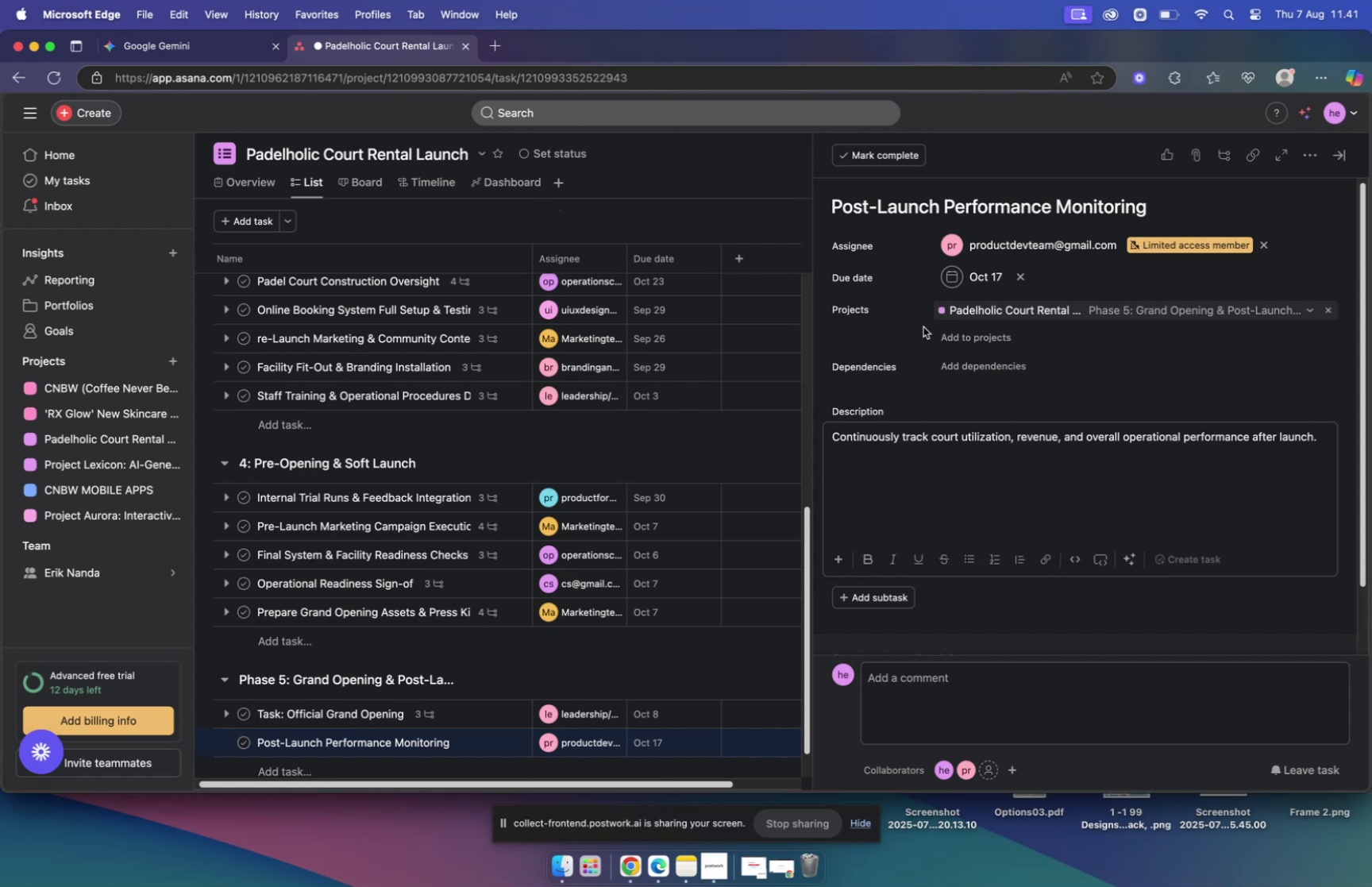 
wait(8.65)
 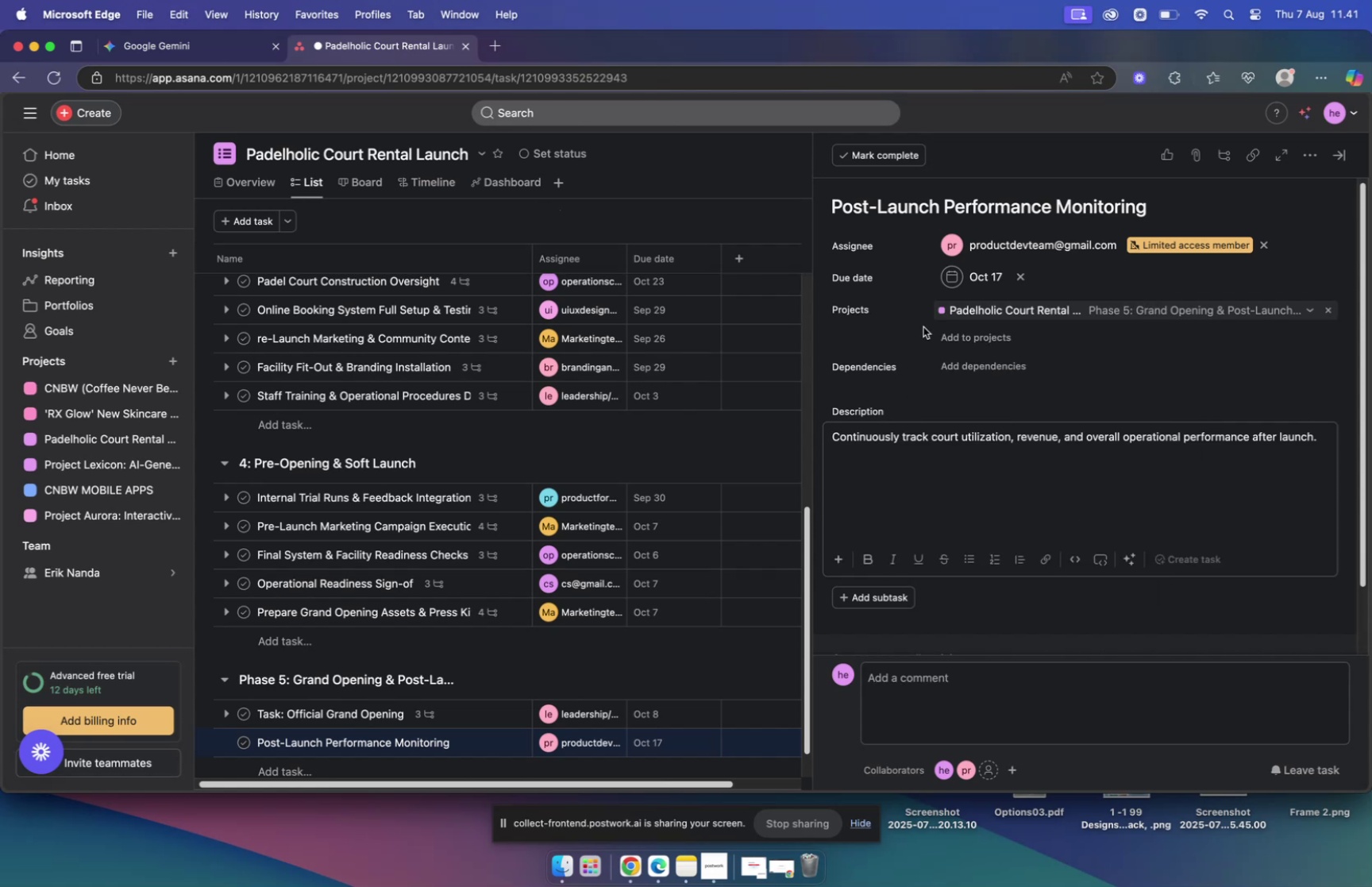 
scroll: coordinate [569, 383], scroll_direction: down, amount: 13.0
 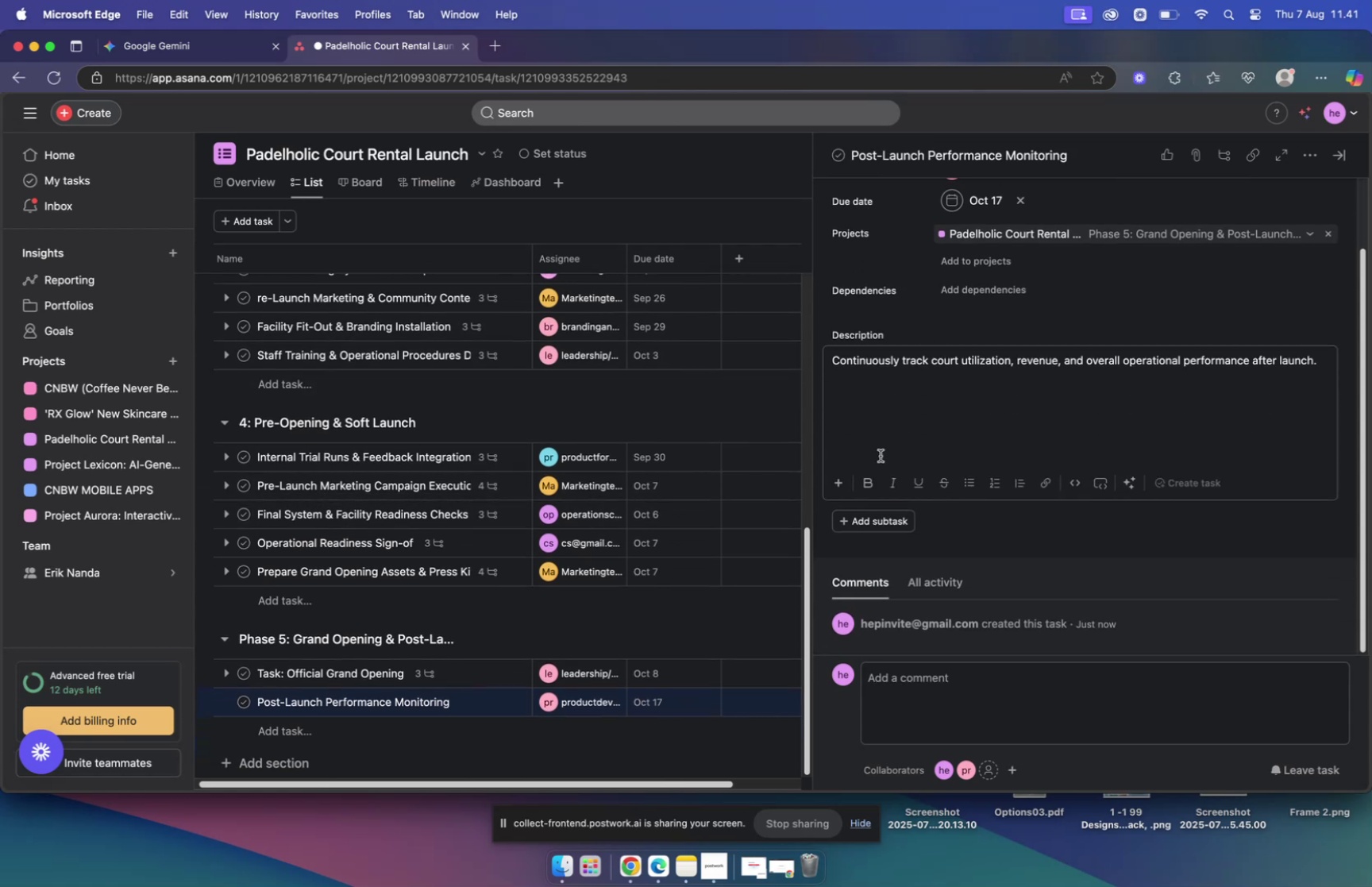 
left_click([878, 521])
 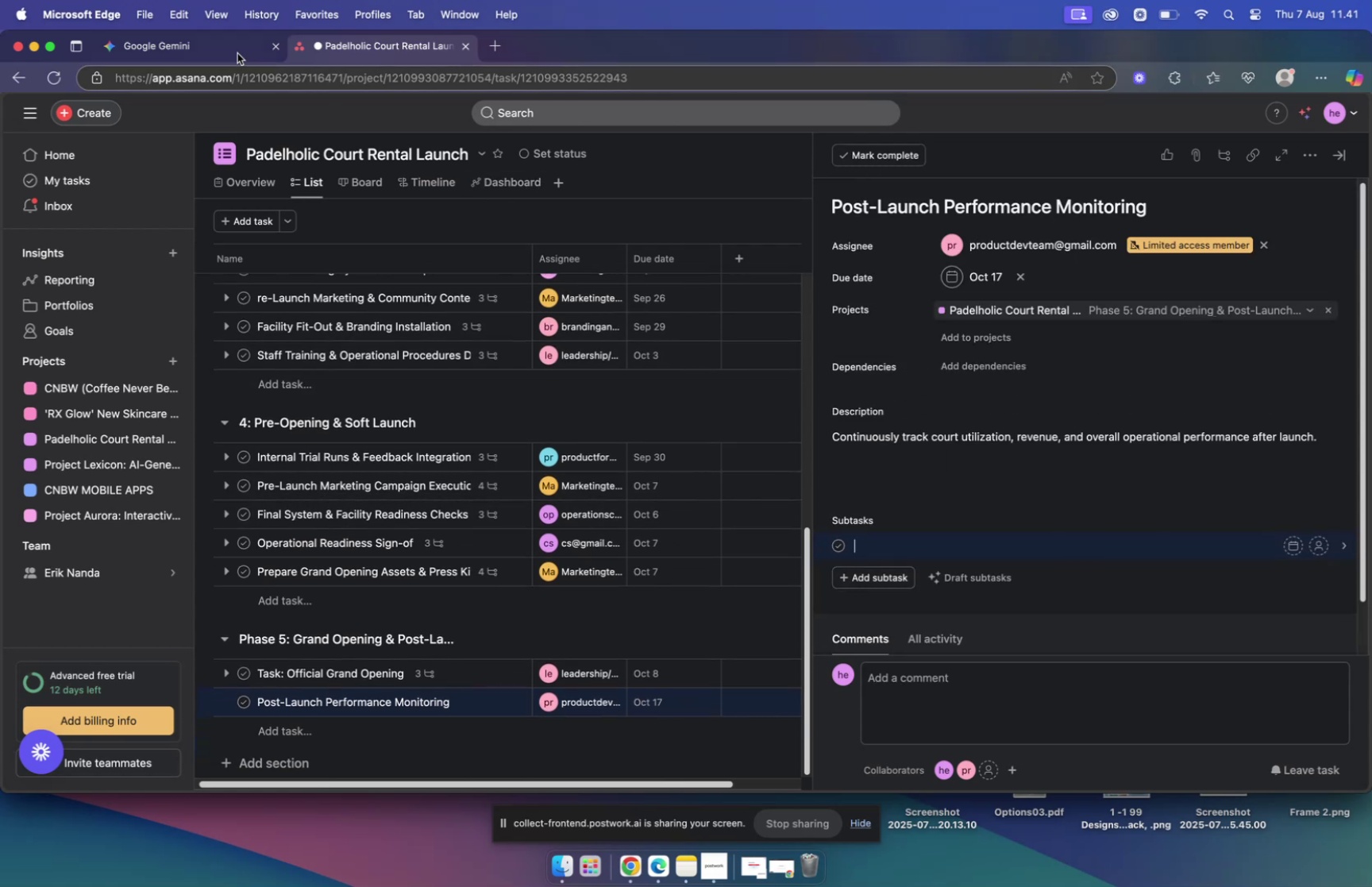 
left_click([202, 44])
 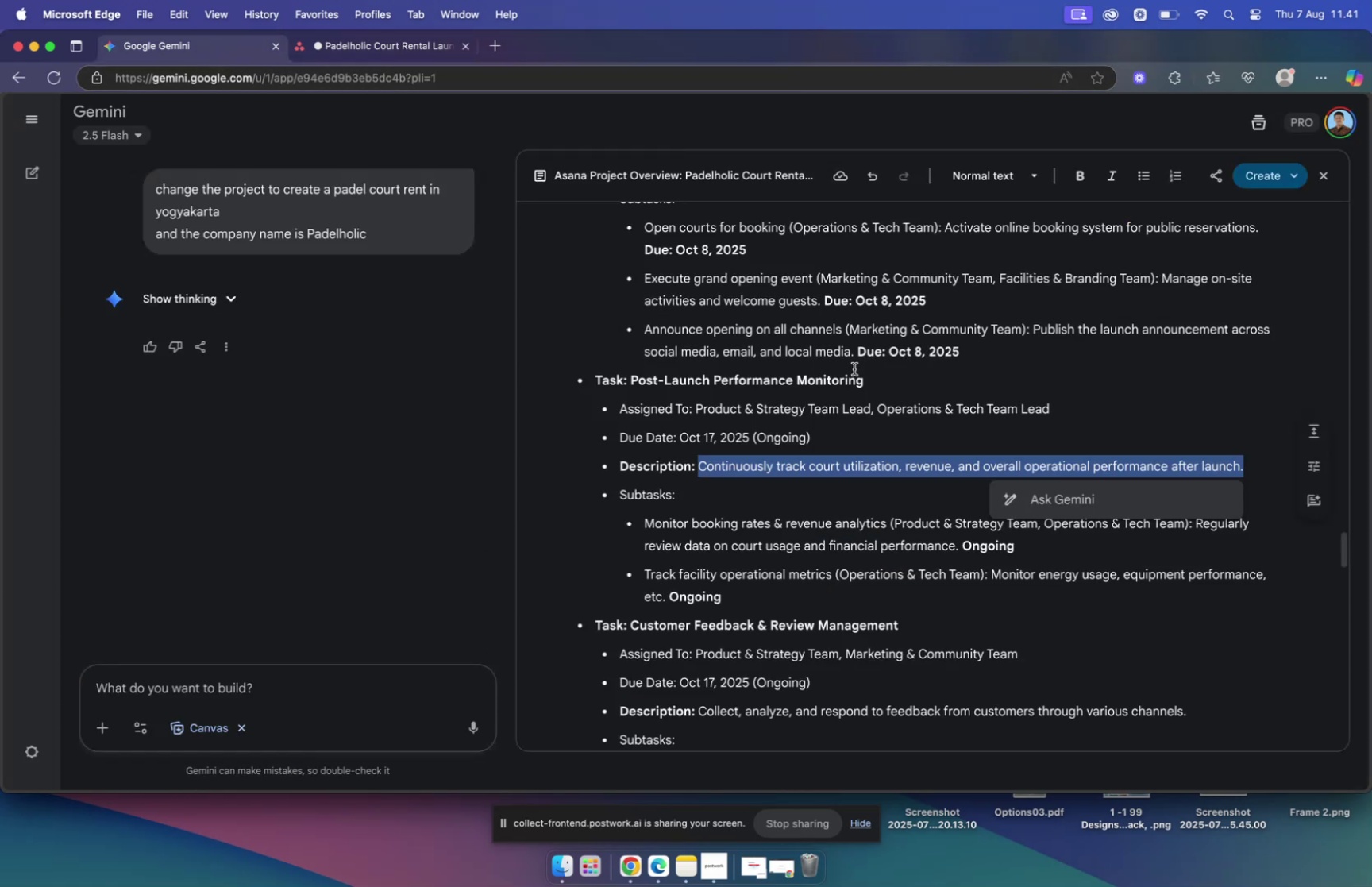 
scroll: coordinate [843, 380], scroll_direction: down, amount: 5.0
 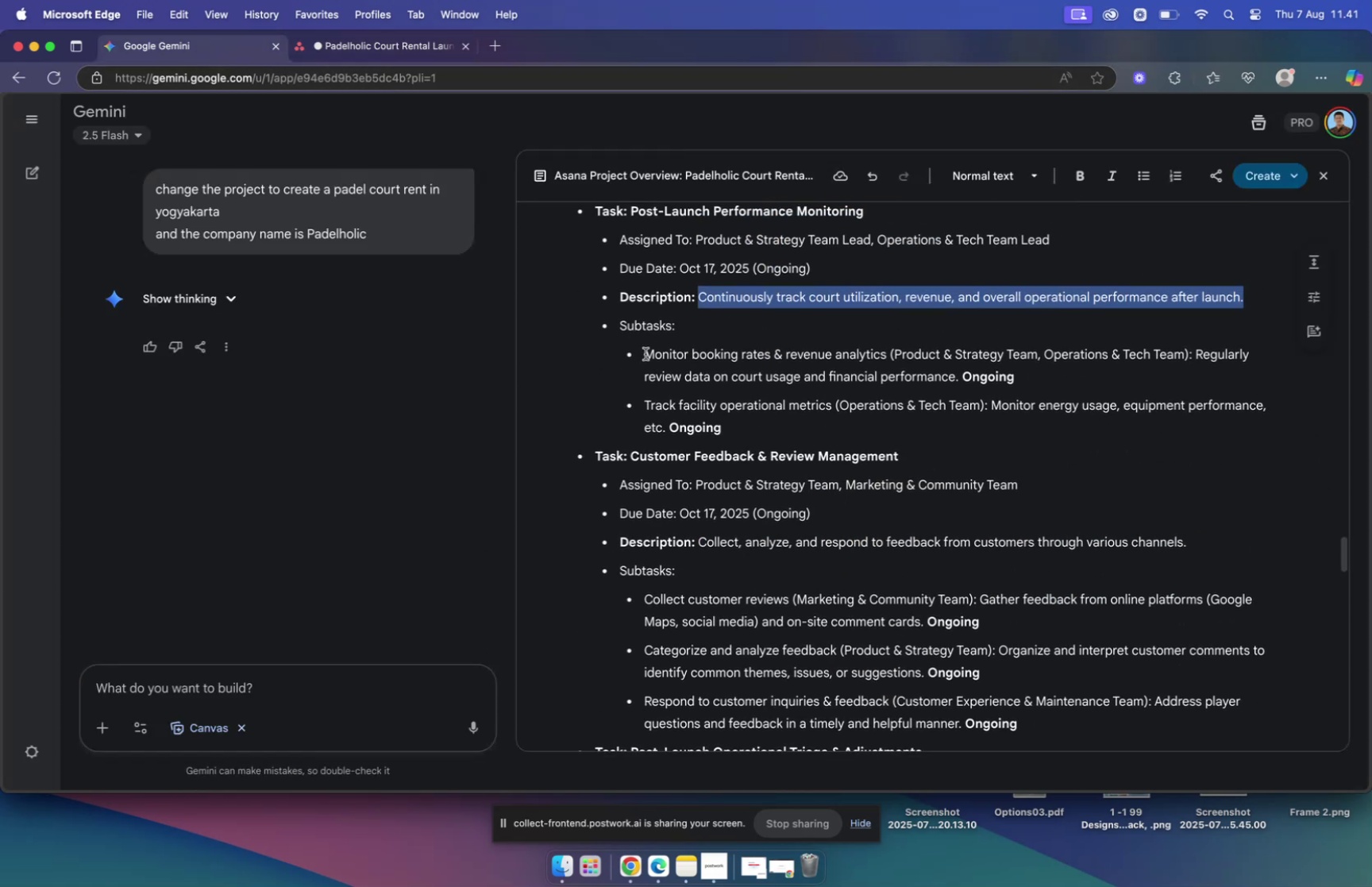 
left_click_drag(start_coordinate=[646, 353], to_coordinate=[889, 353])
 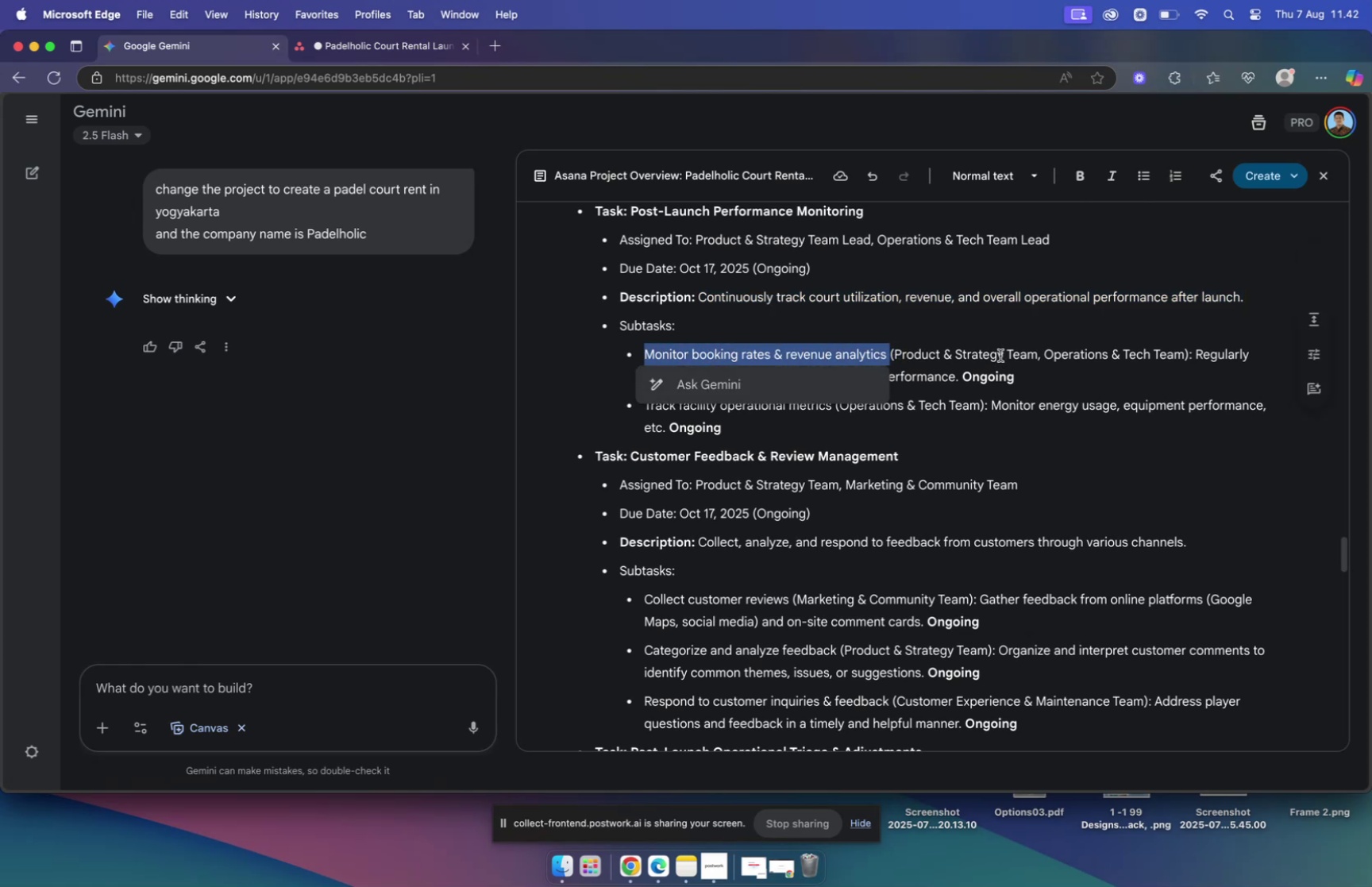 
key(Meta+C)
 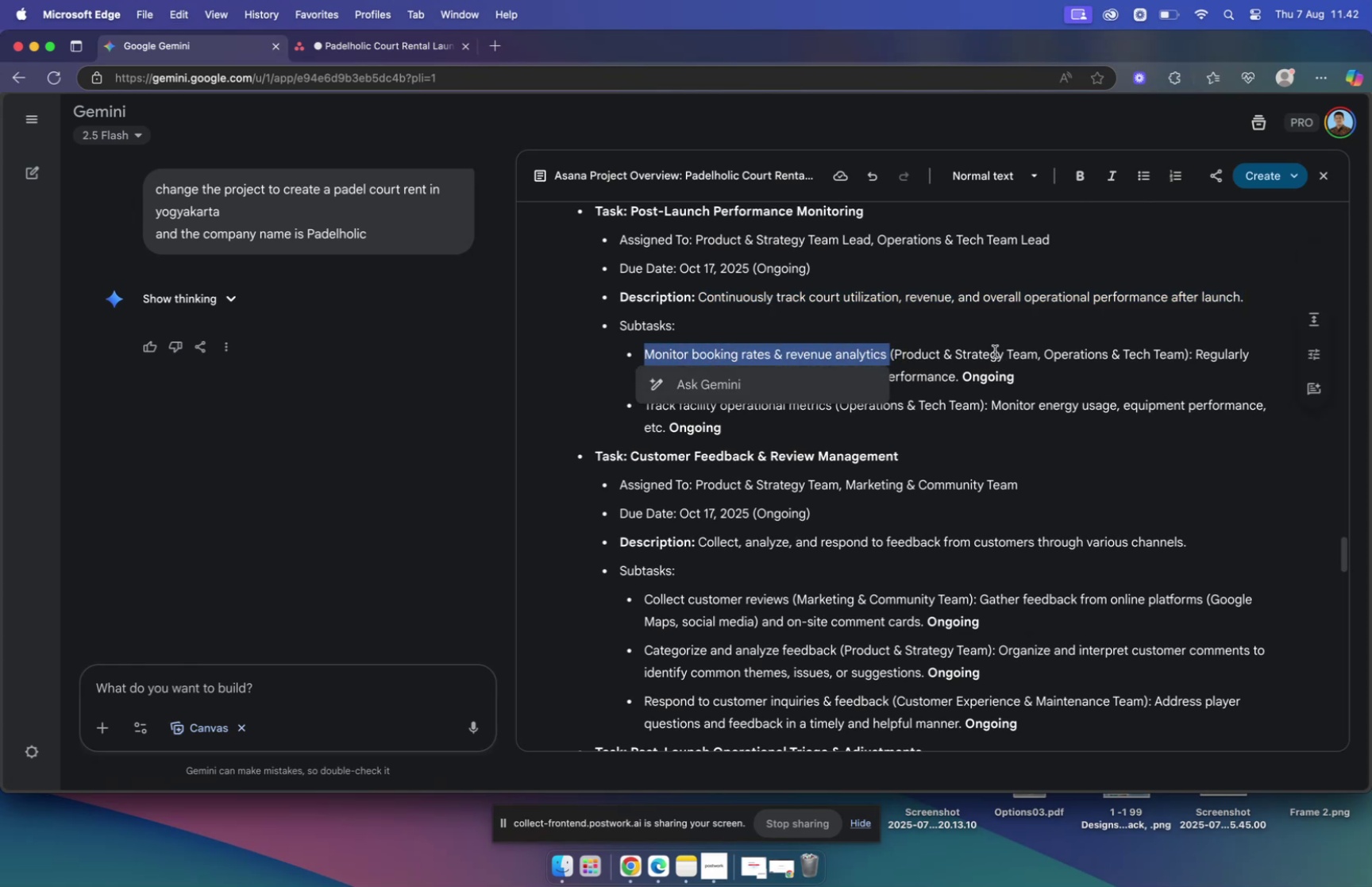 
left_click([995, 351])
 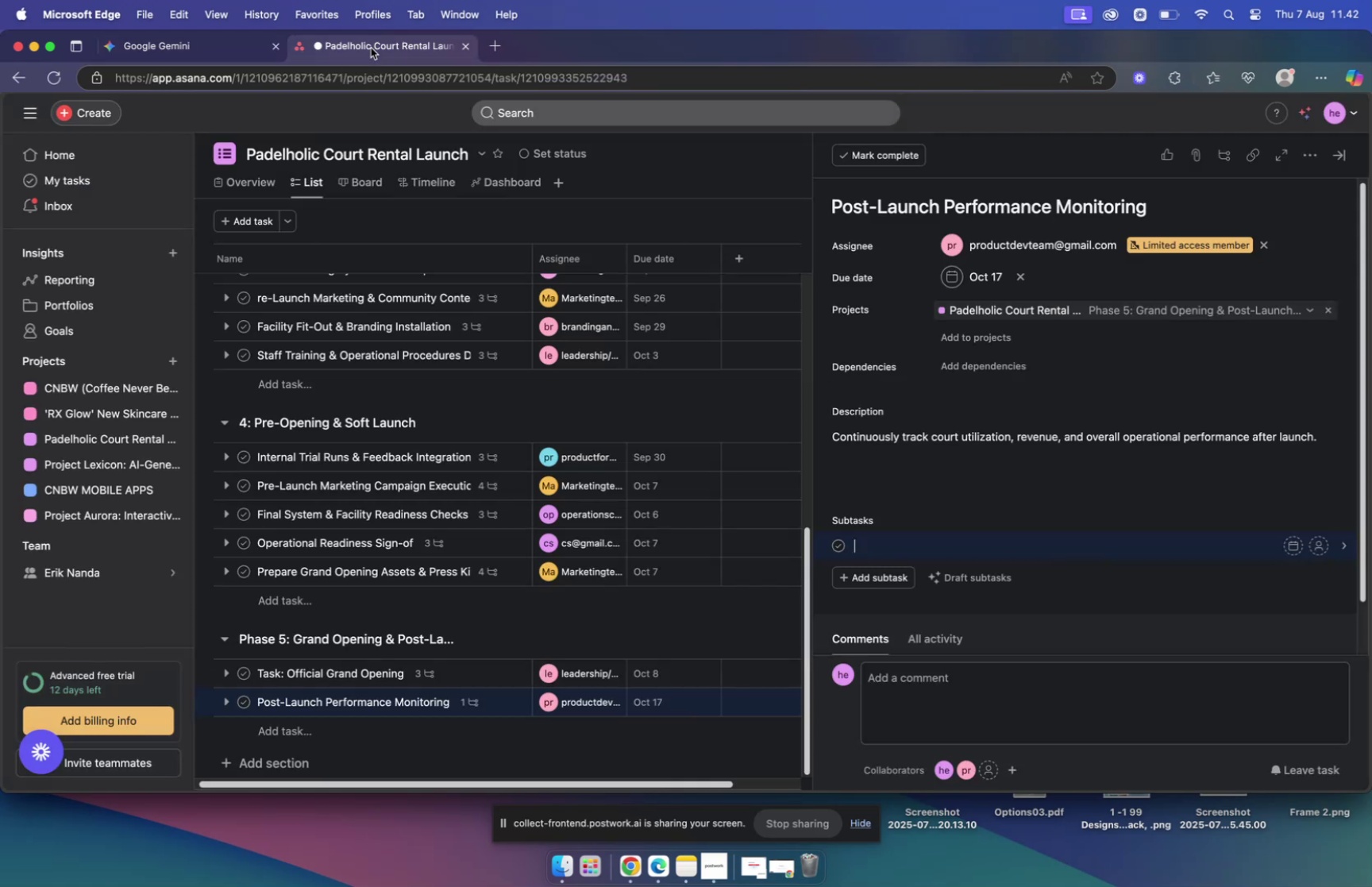 
wait(6.67)
 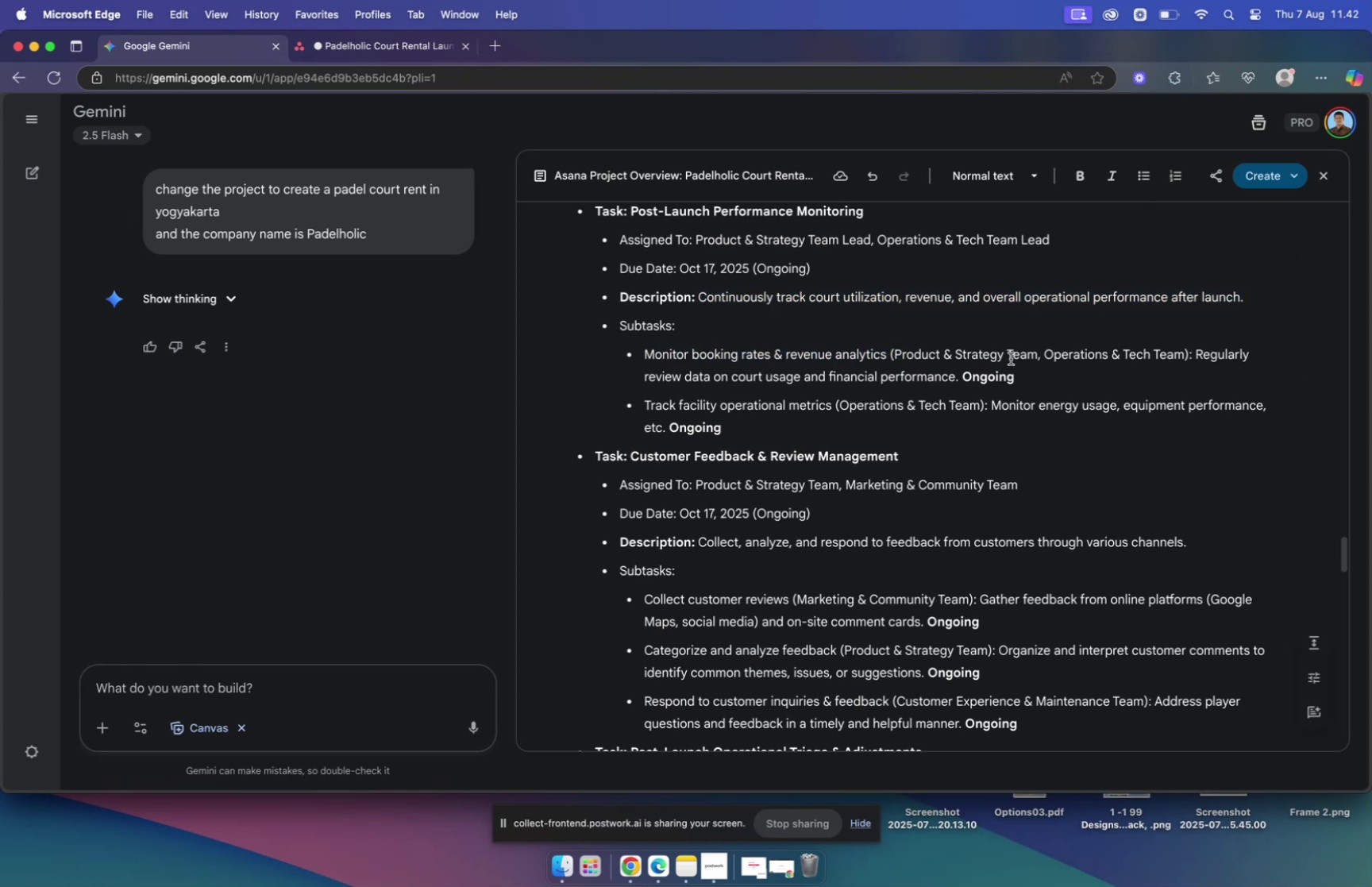 
key(Meta+V)
 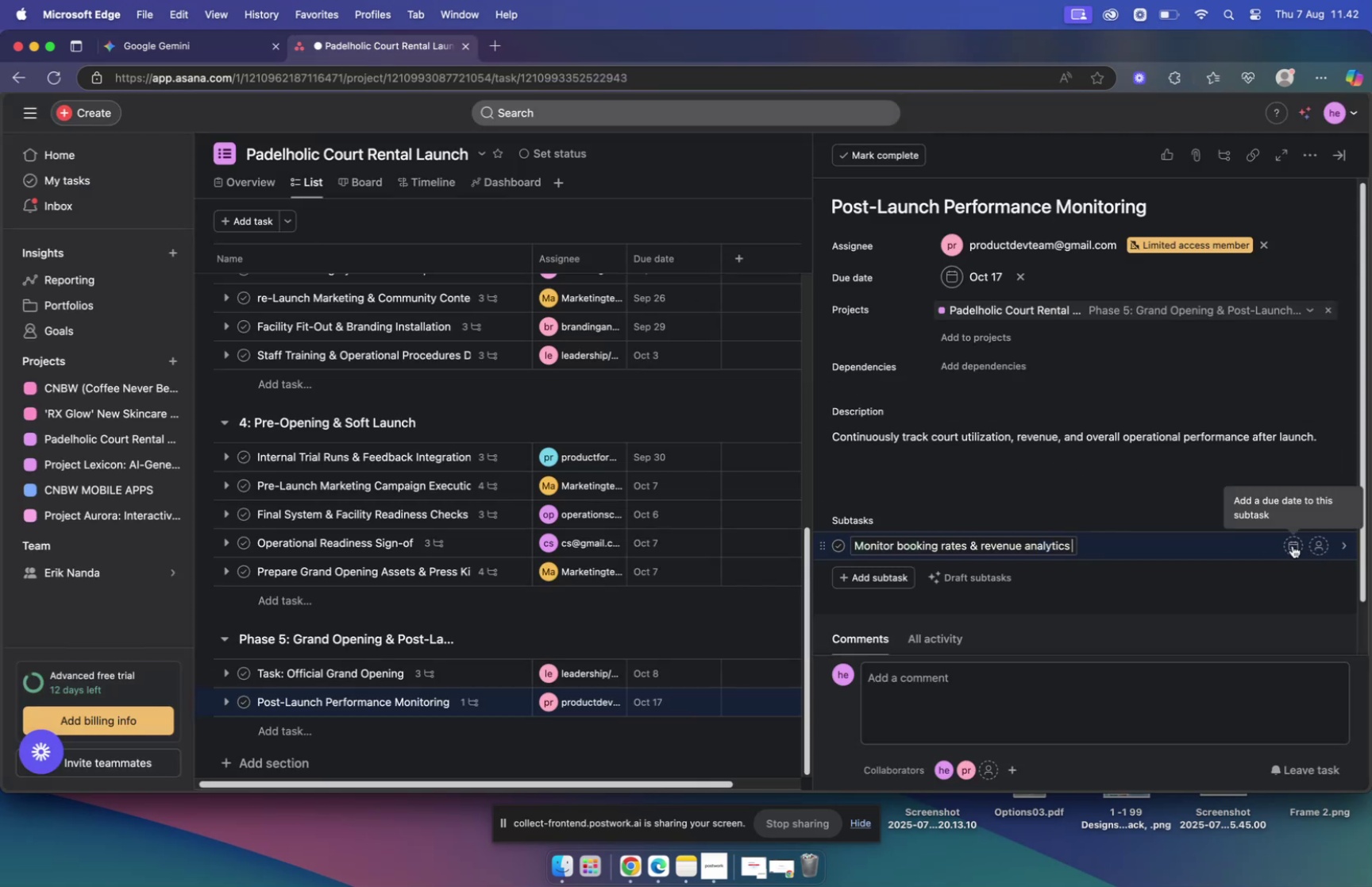 
left_click([1294, 545])
 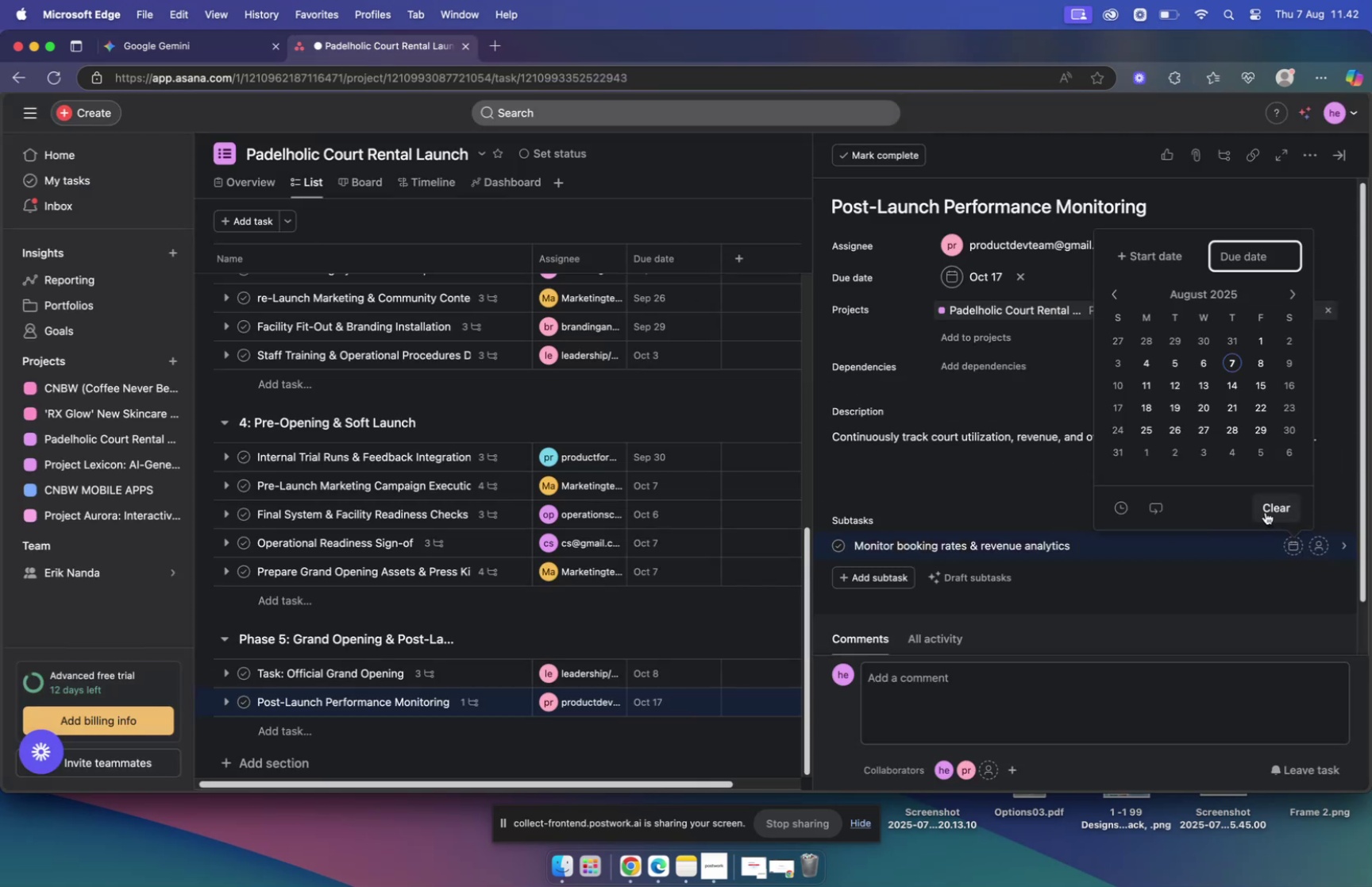 
left_click([1153, 510])
 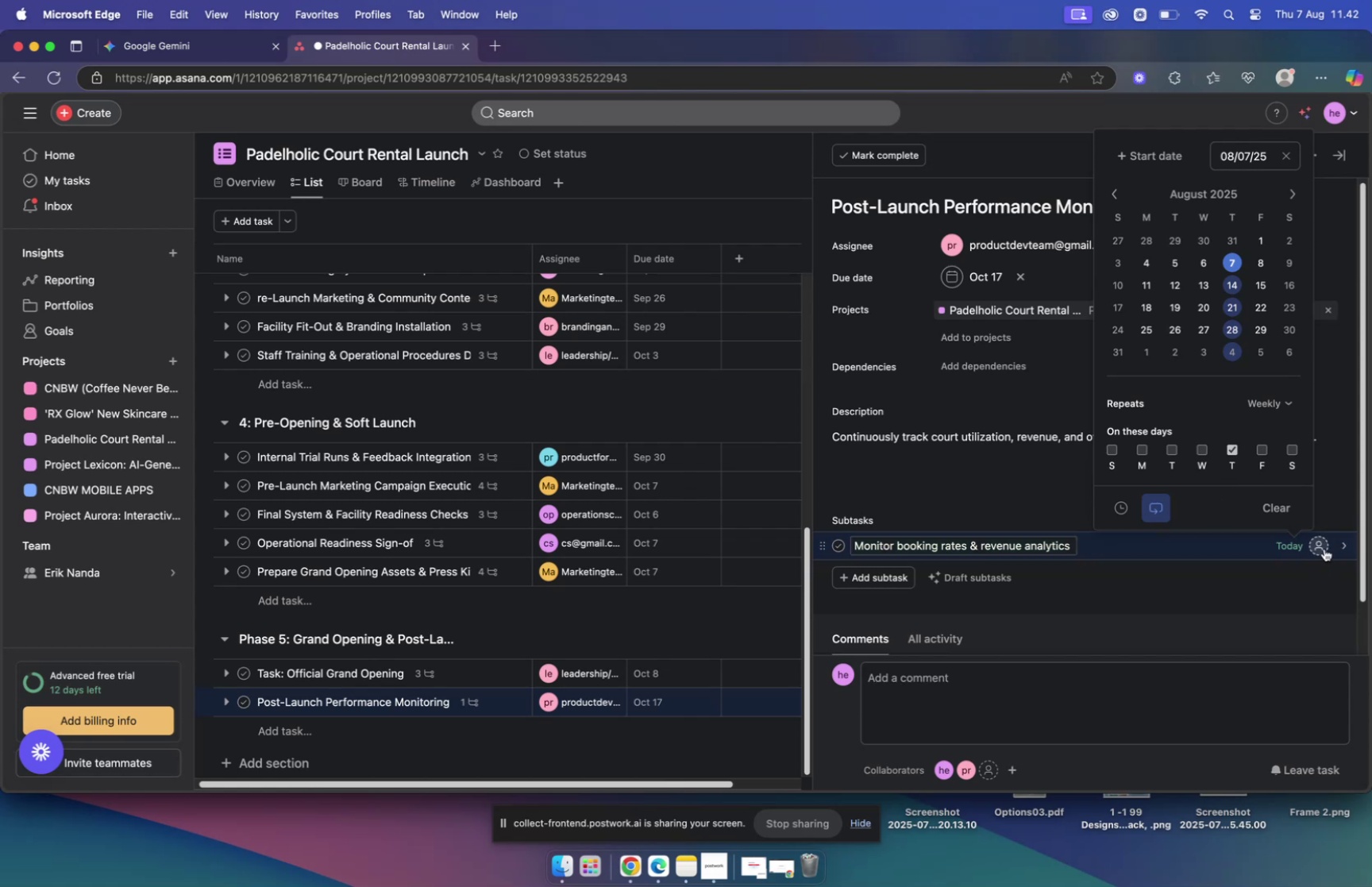 
wait(5.7)
 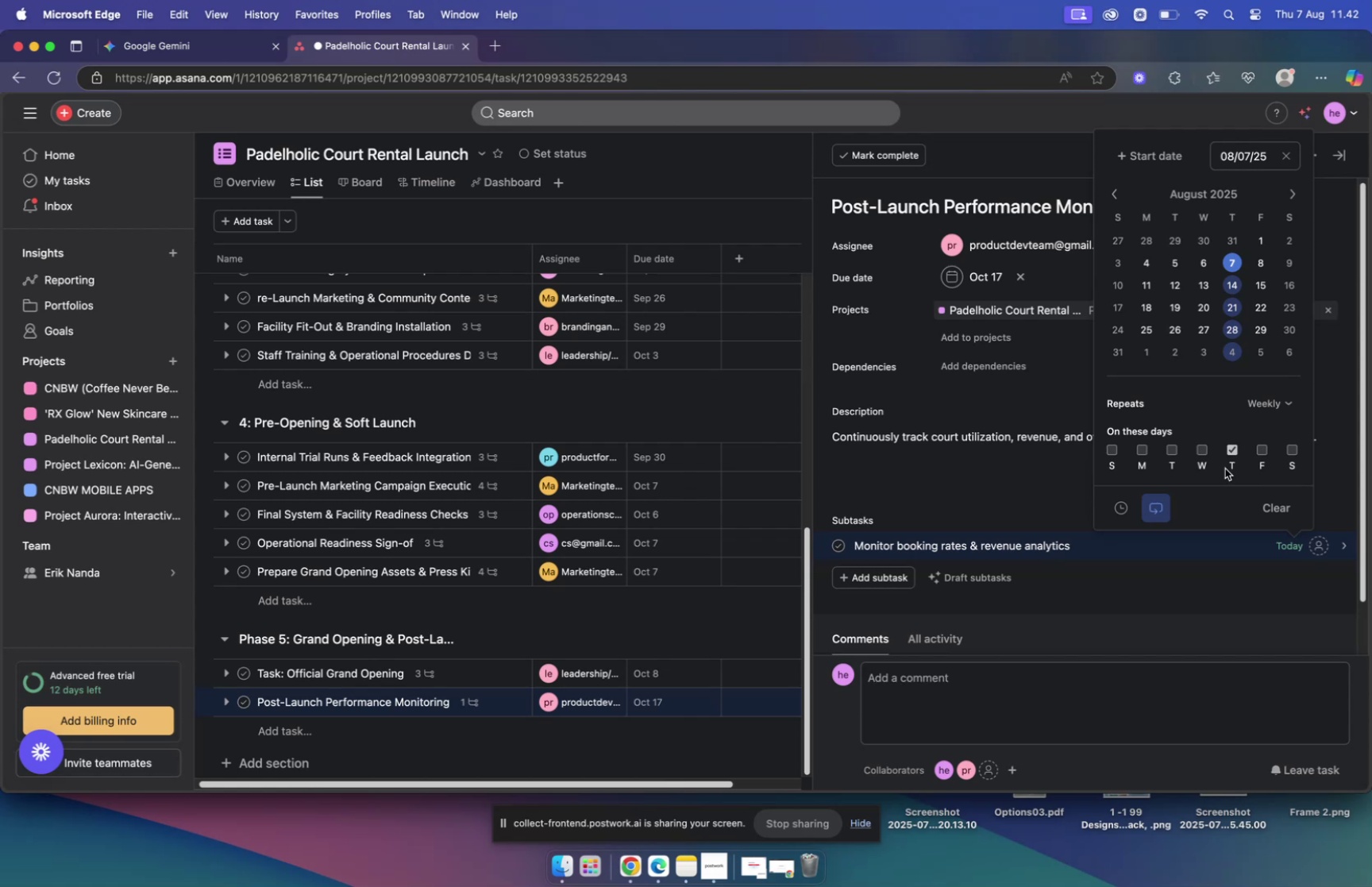 
left_click([1325, 546])
 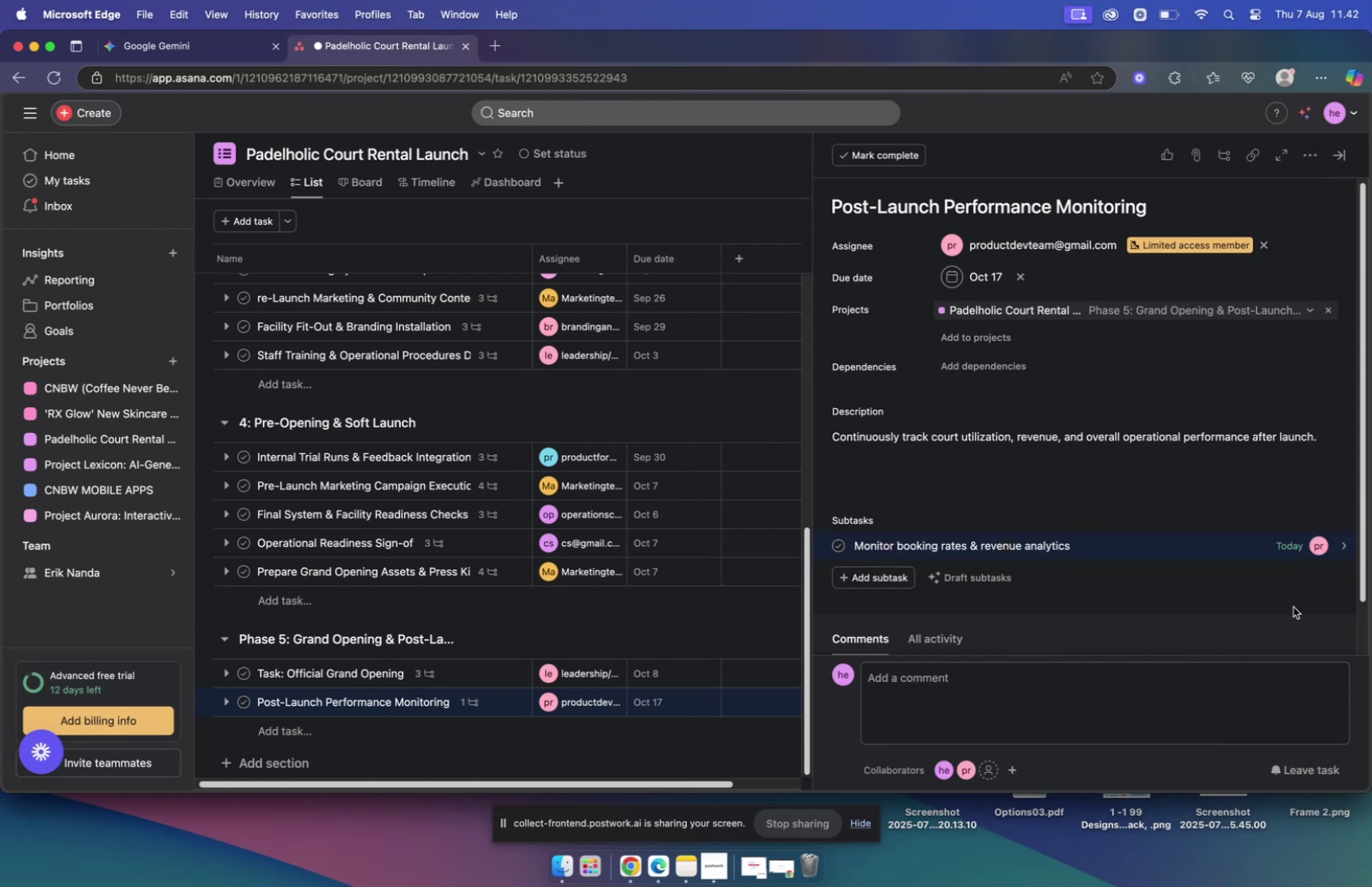 
left_click([858, 575])
 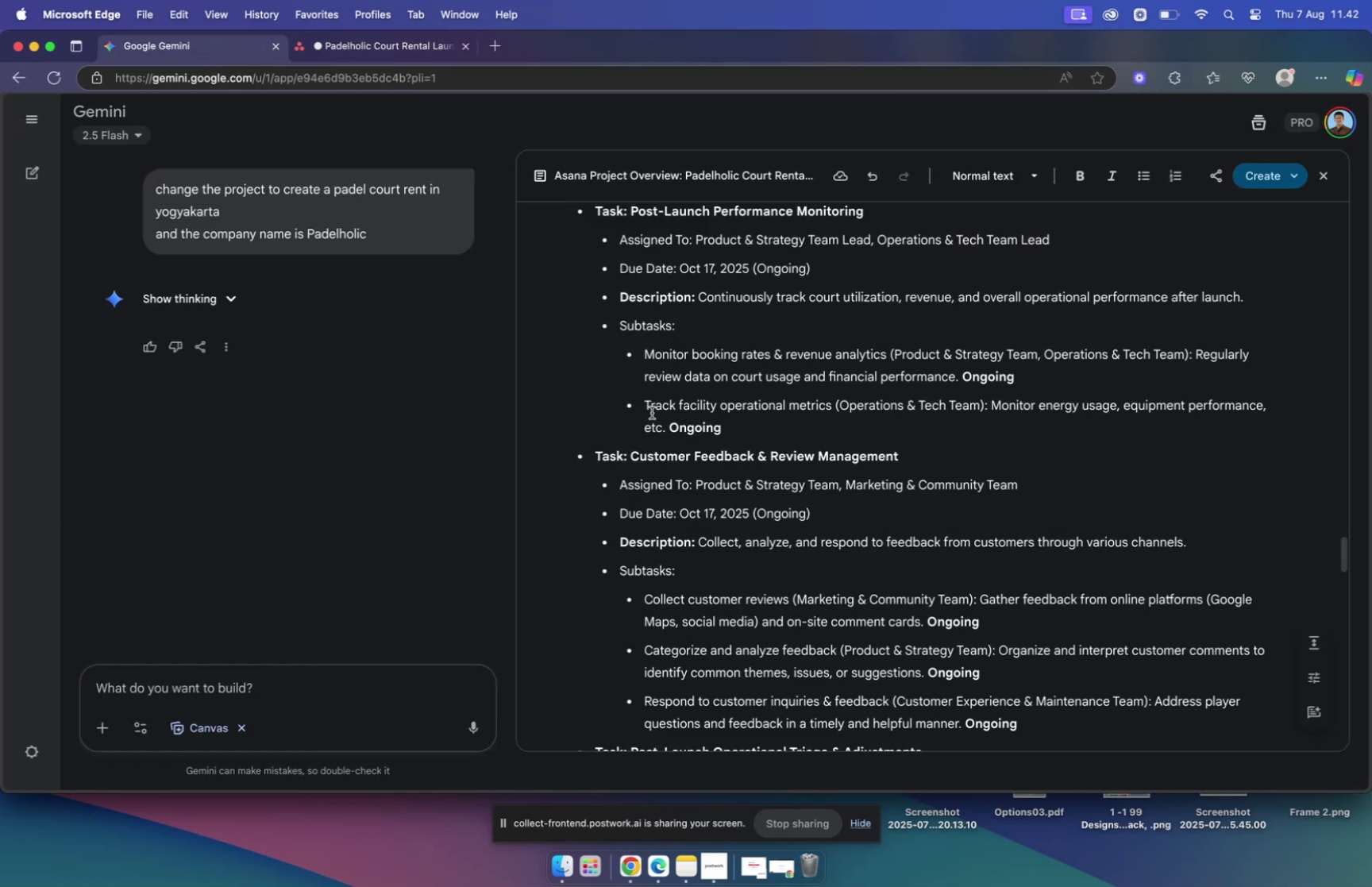 
wait(7.72)
 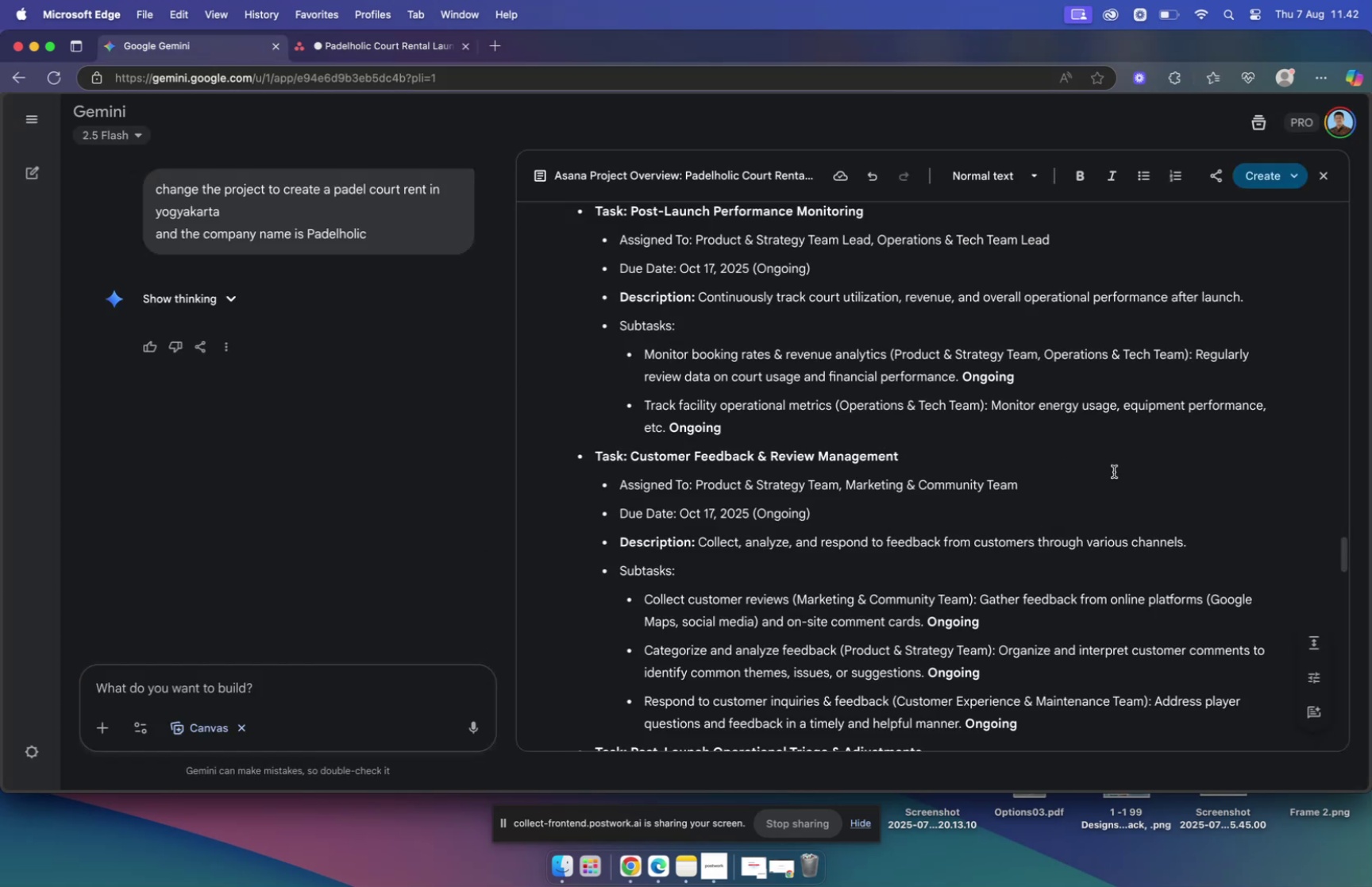 
left_click_drag(start_coordinate=[647, 404], to_coordinate=[832, 407])
 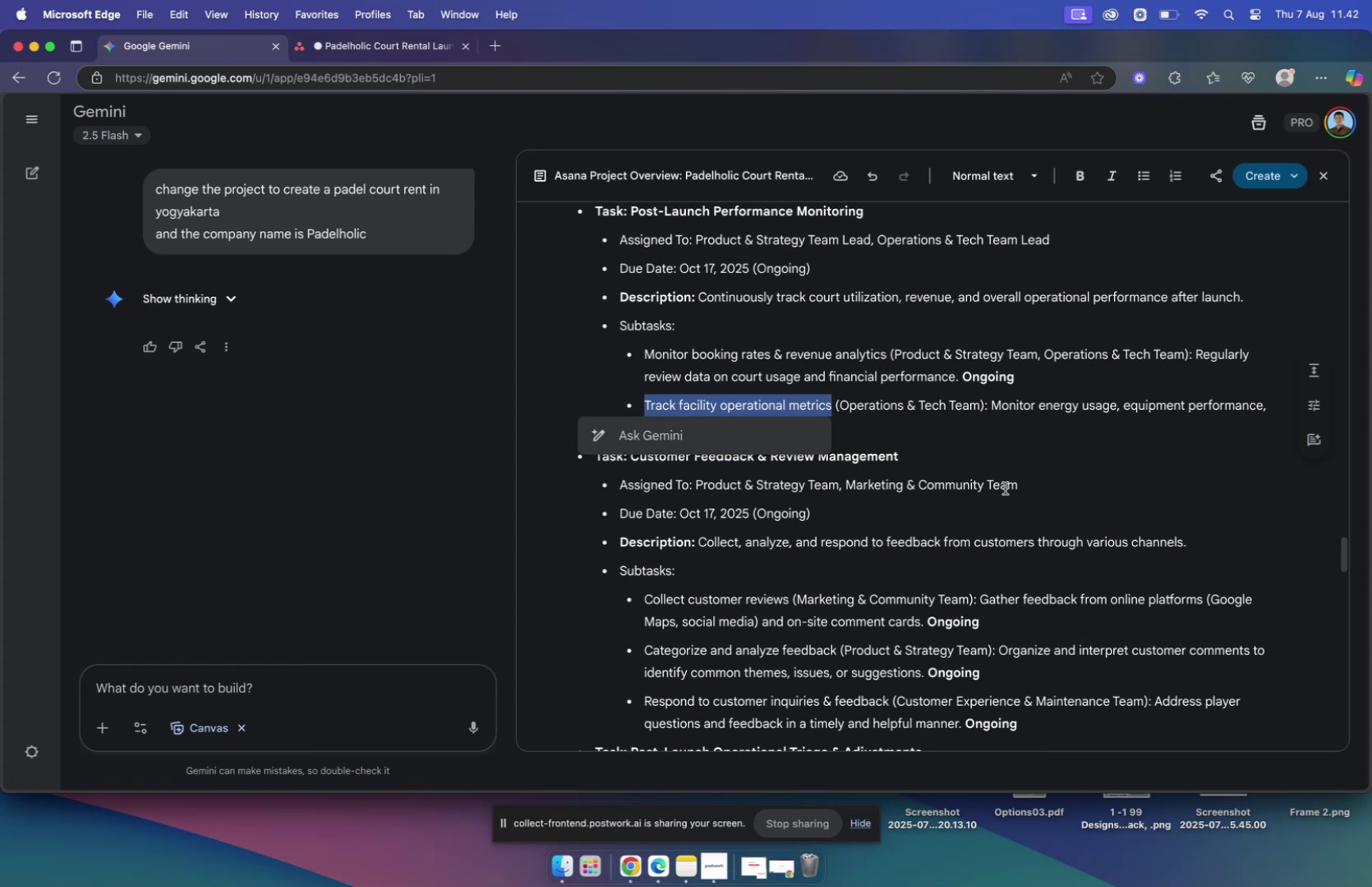 
key(Meta+C)
 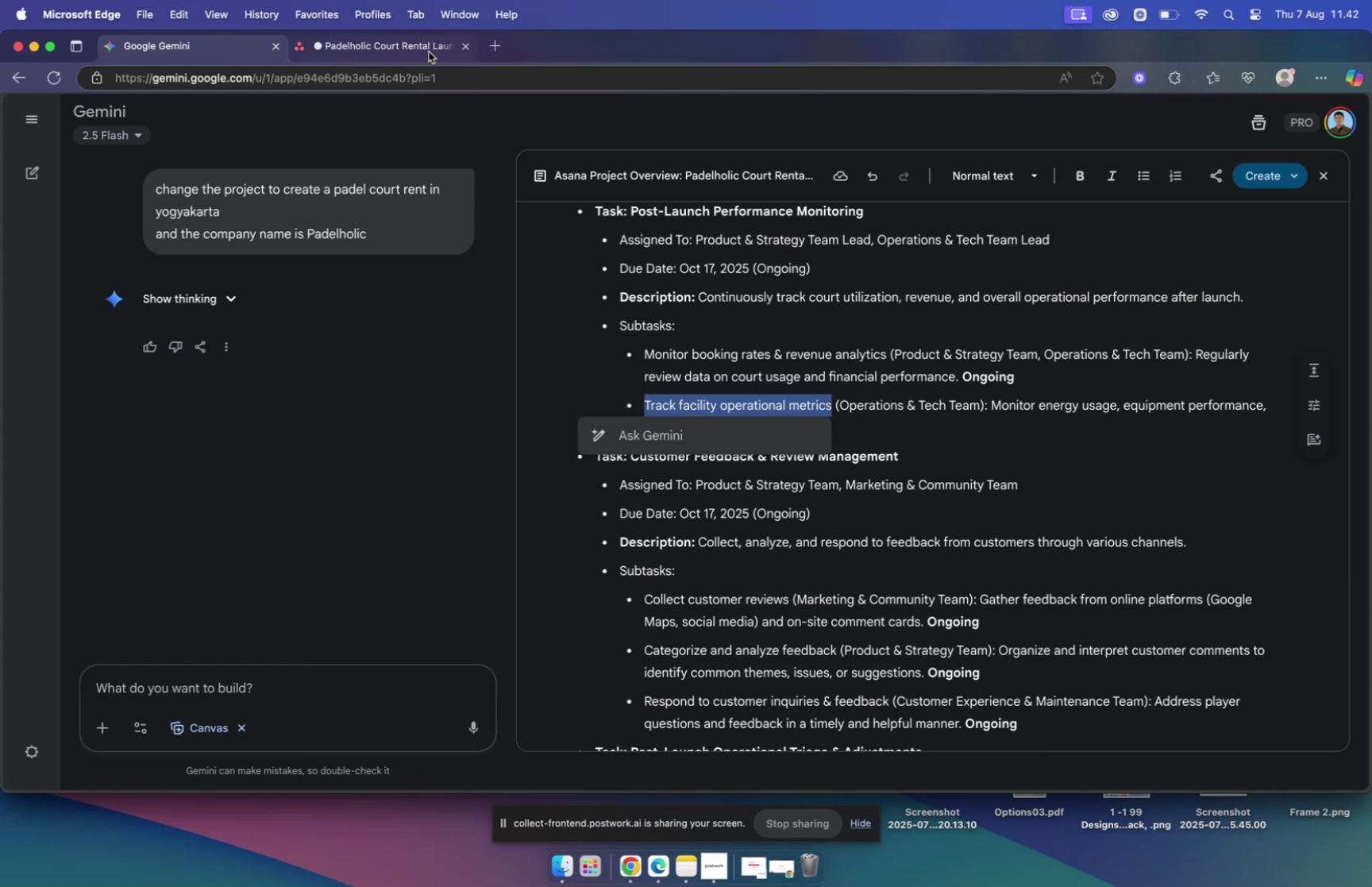 
left_click([429, 52])
 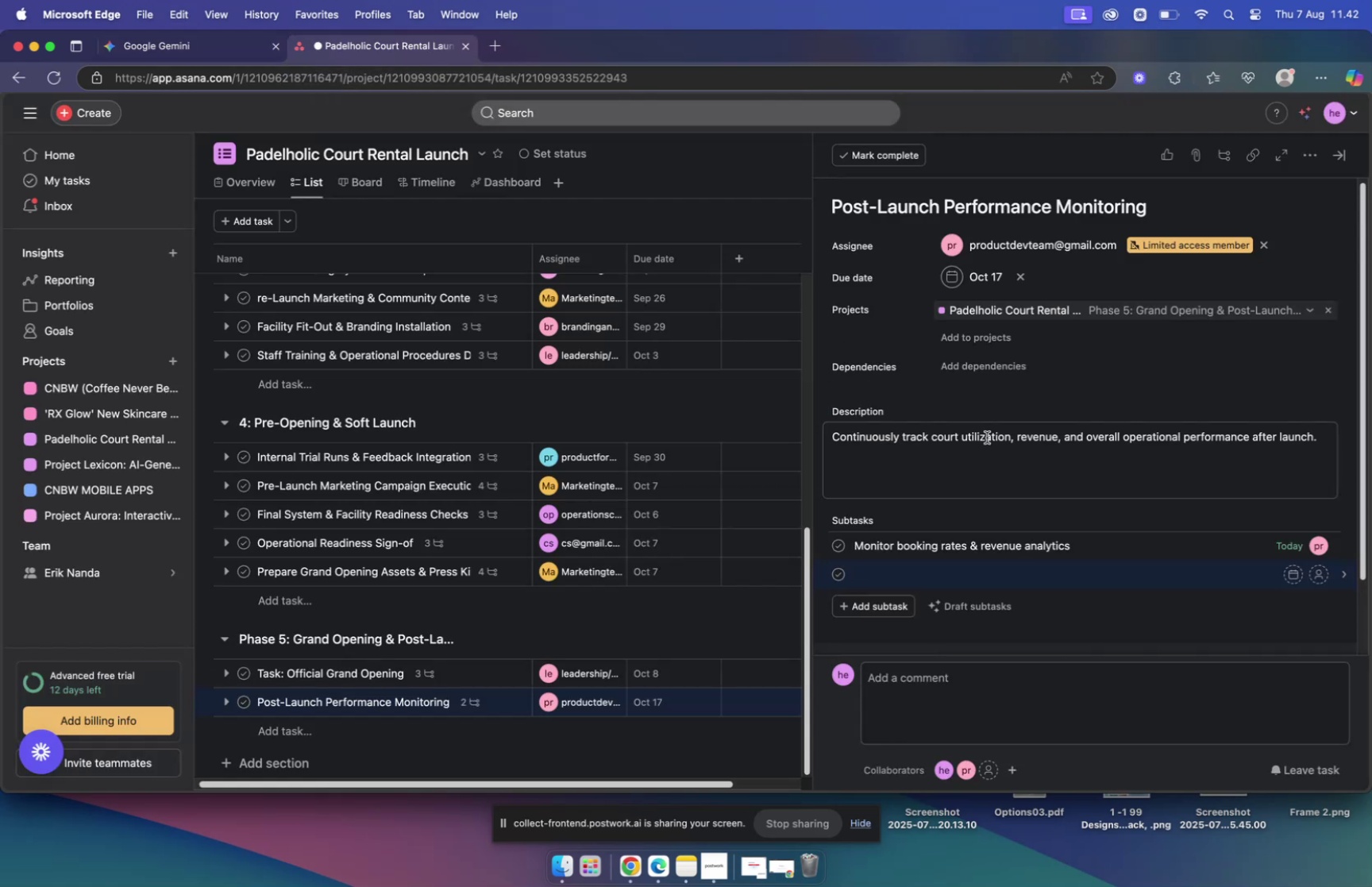 
key(Meta+V)
 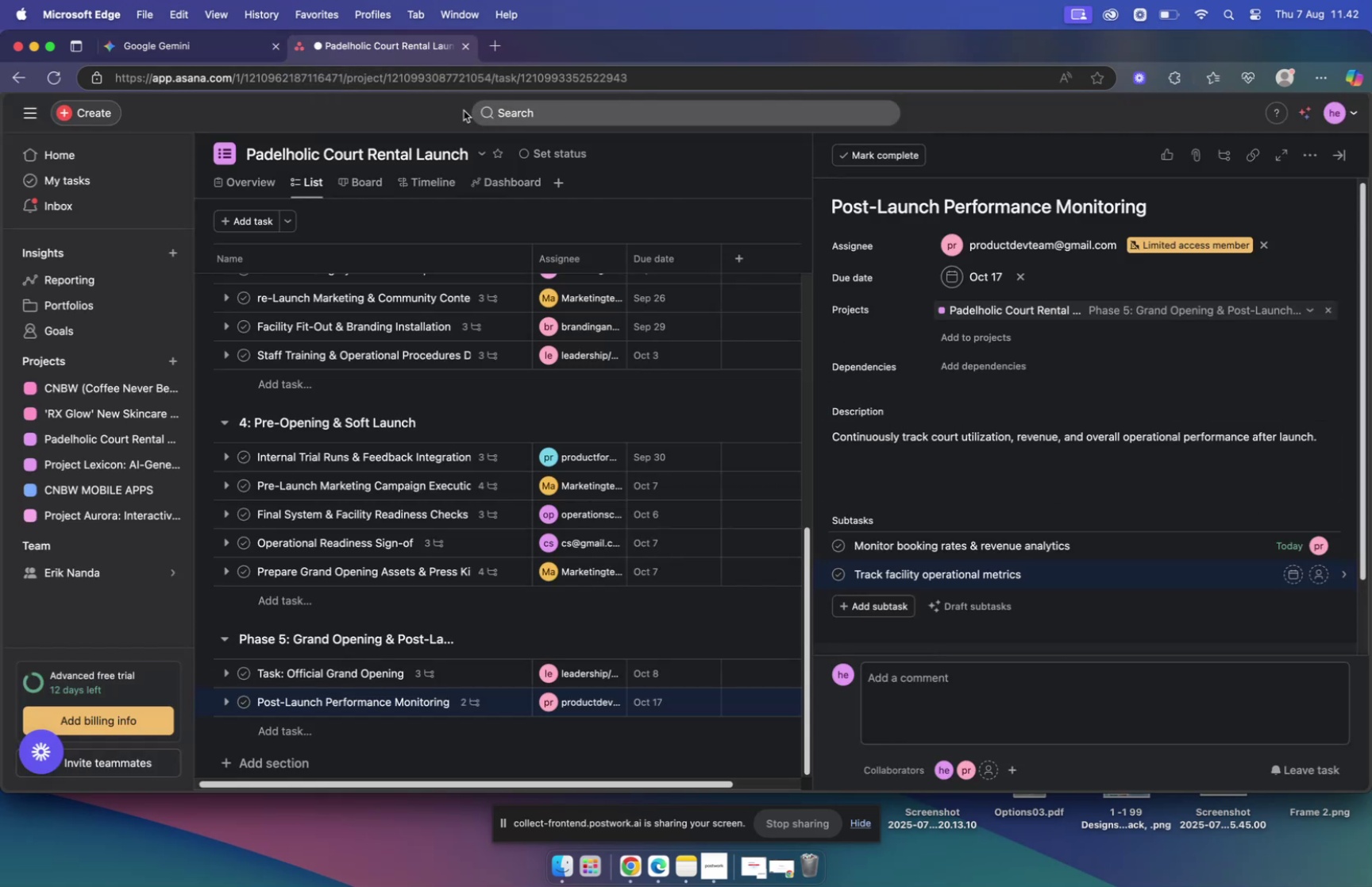 
left_click([213, 40])
 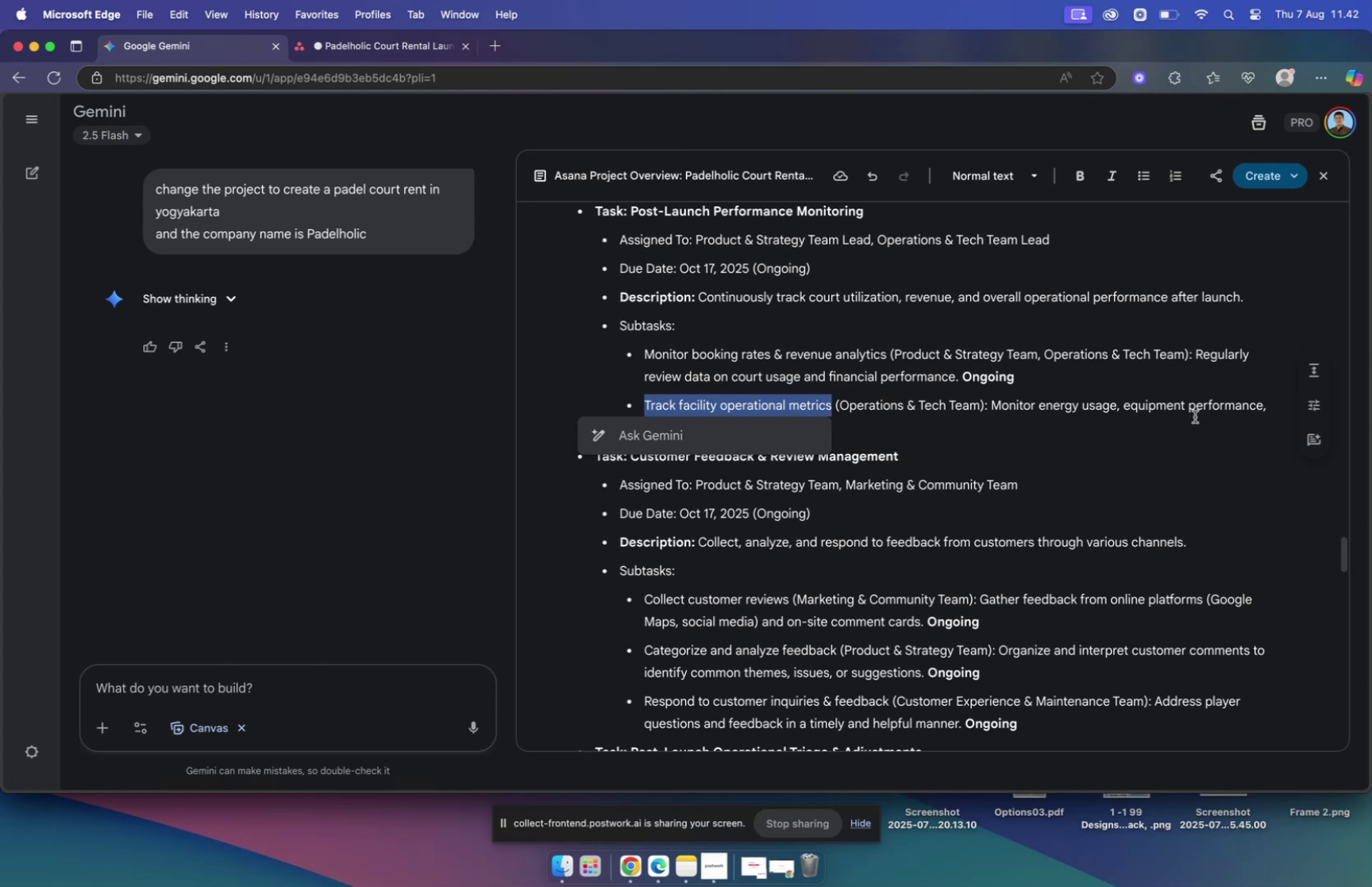 
left_click_drag(start_coordinate=[995, 403], to_coordinate=[665, 435])
 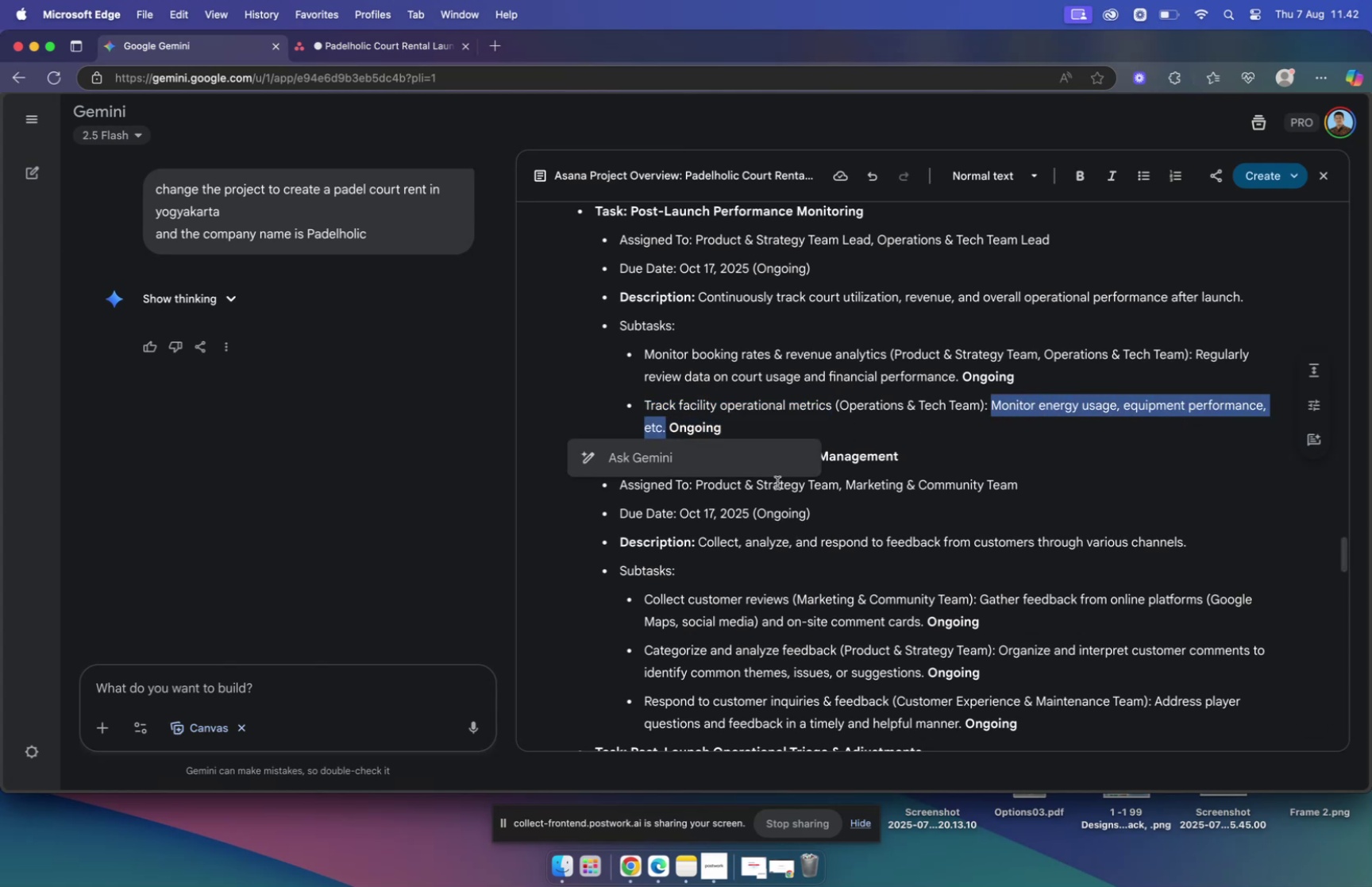 
key(Meta+C)
 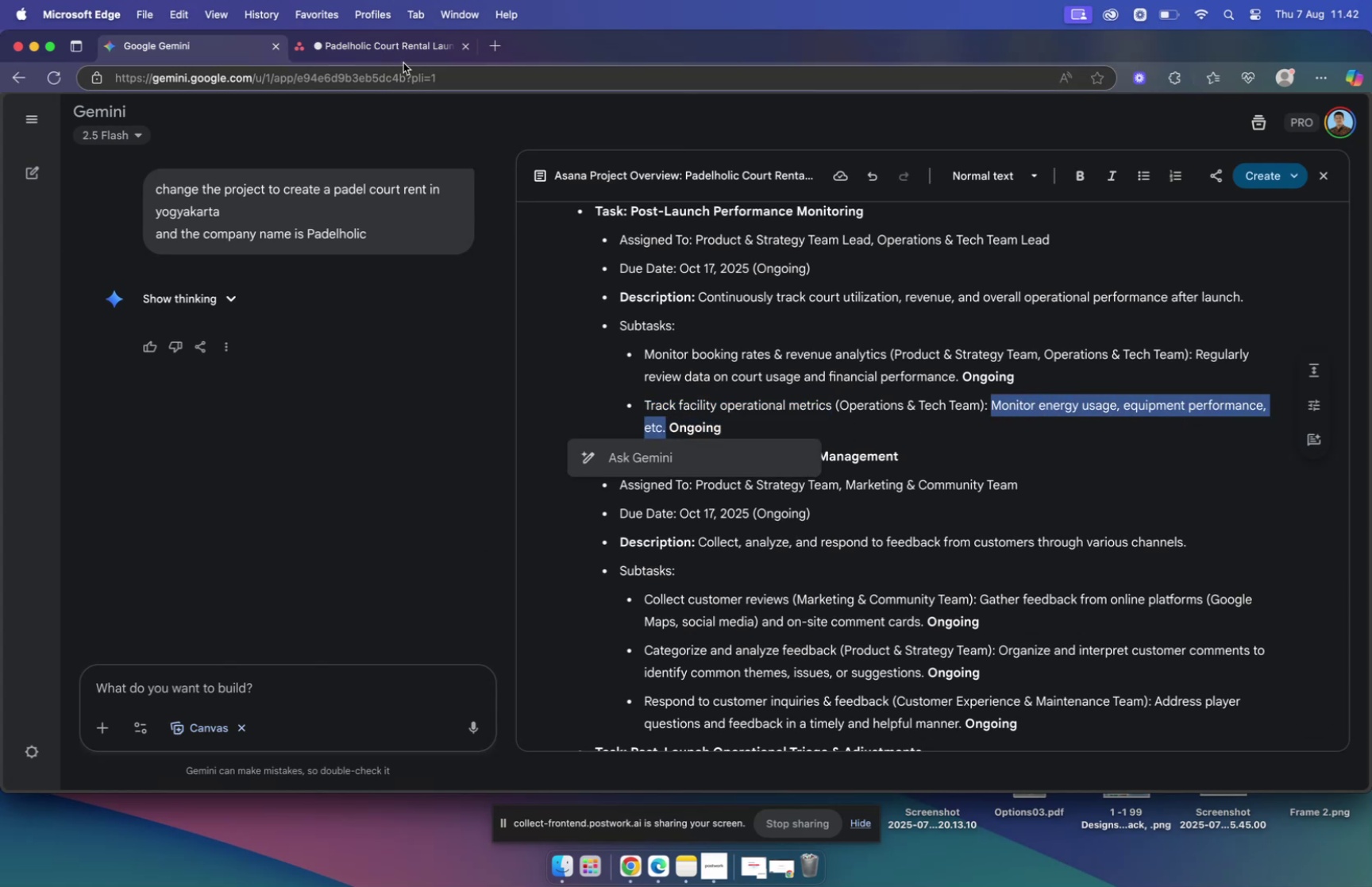 
left_click([399, 48])
 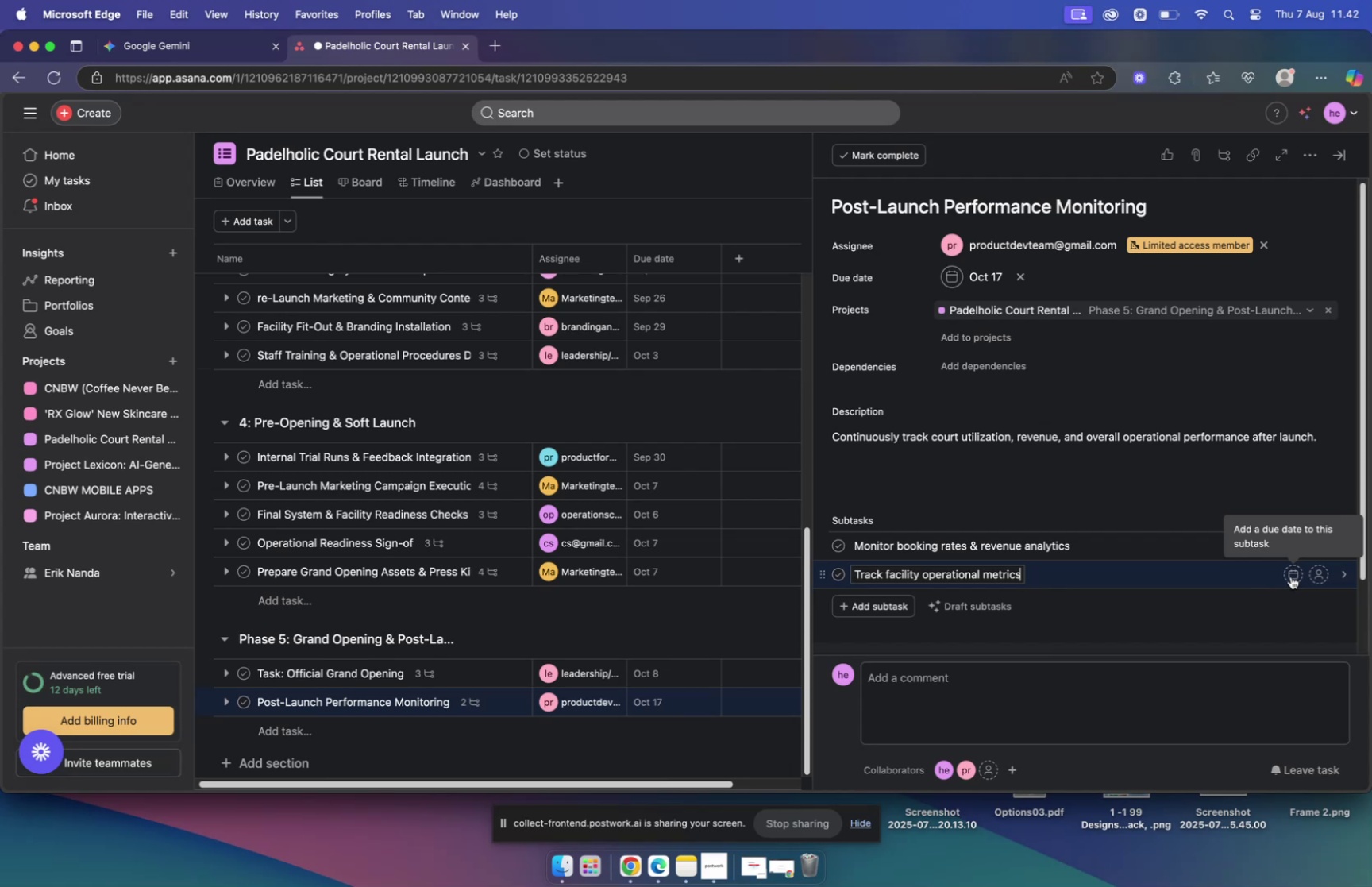 
left_click([1291, 576])
 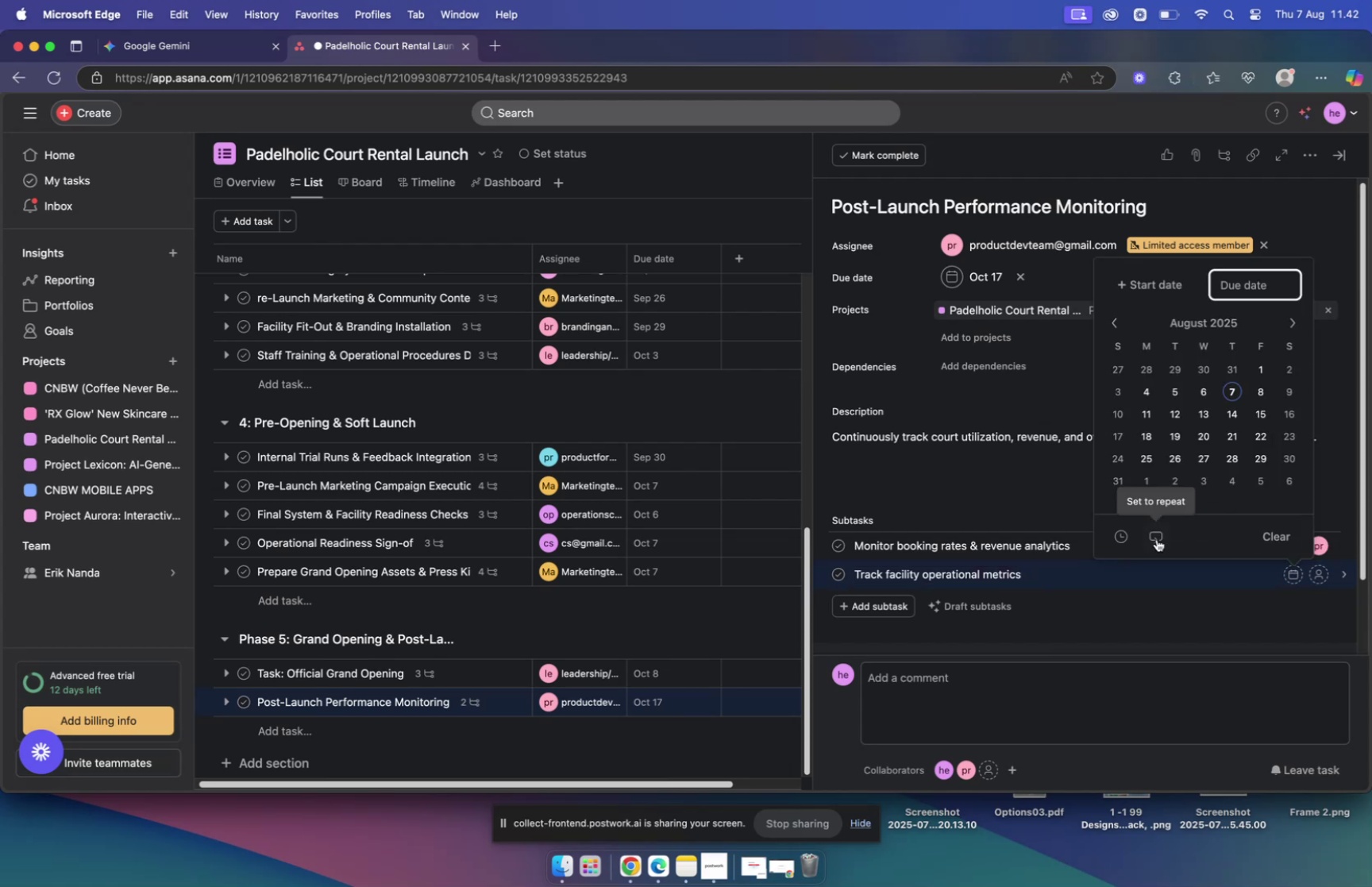 
left_click([1155, 538])
 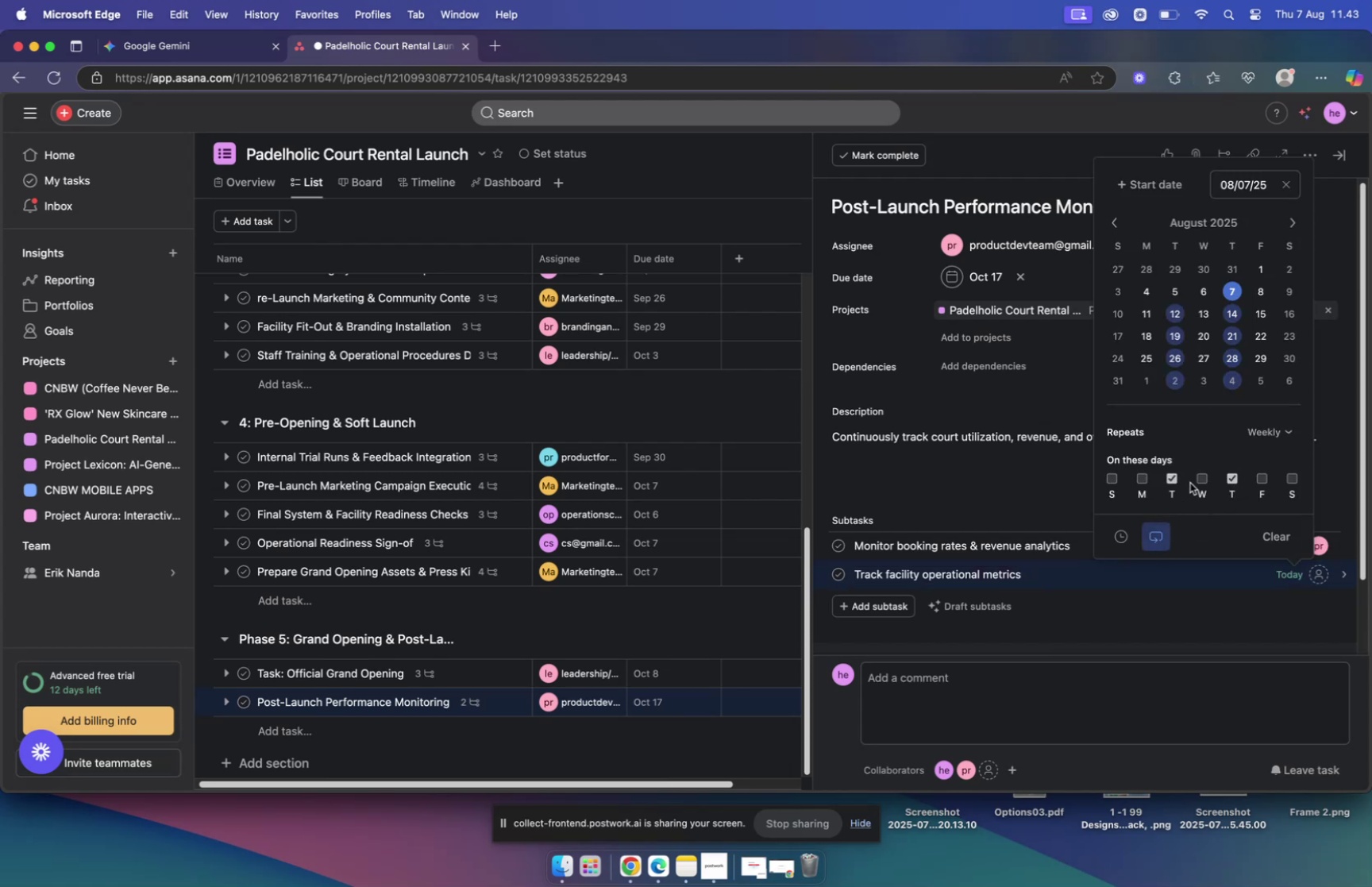 
left_click([1232, 481])
 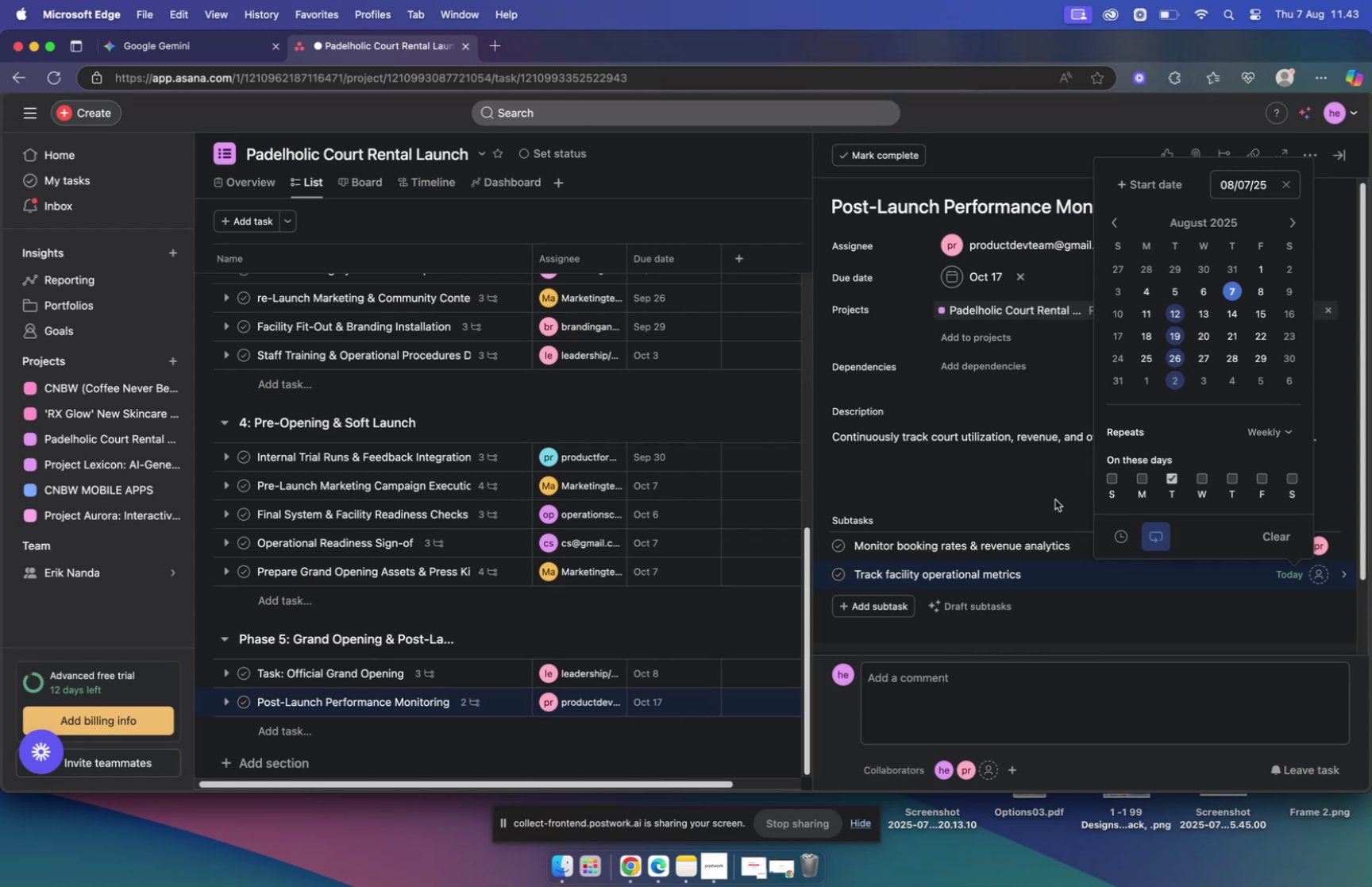 
wait(5.74)
 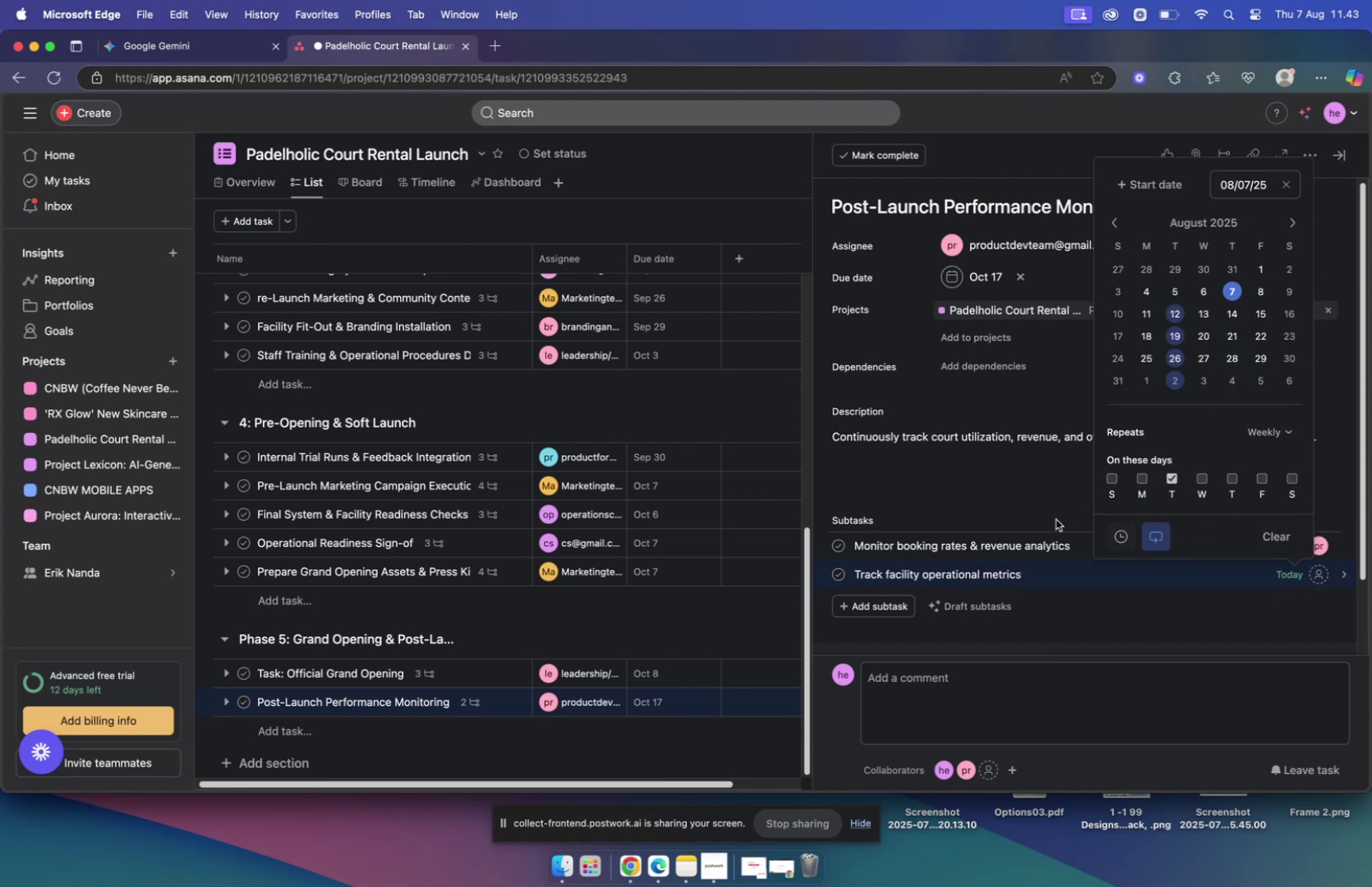 
left_click([1055, 499])
 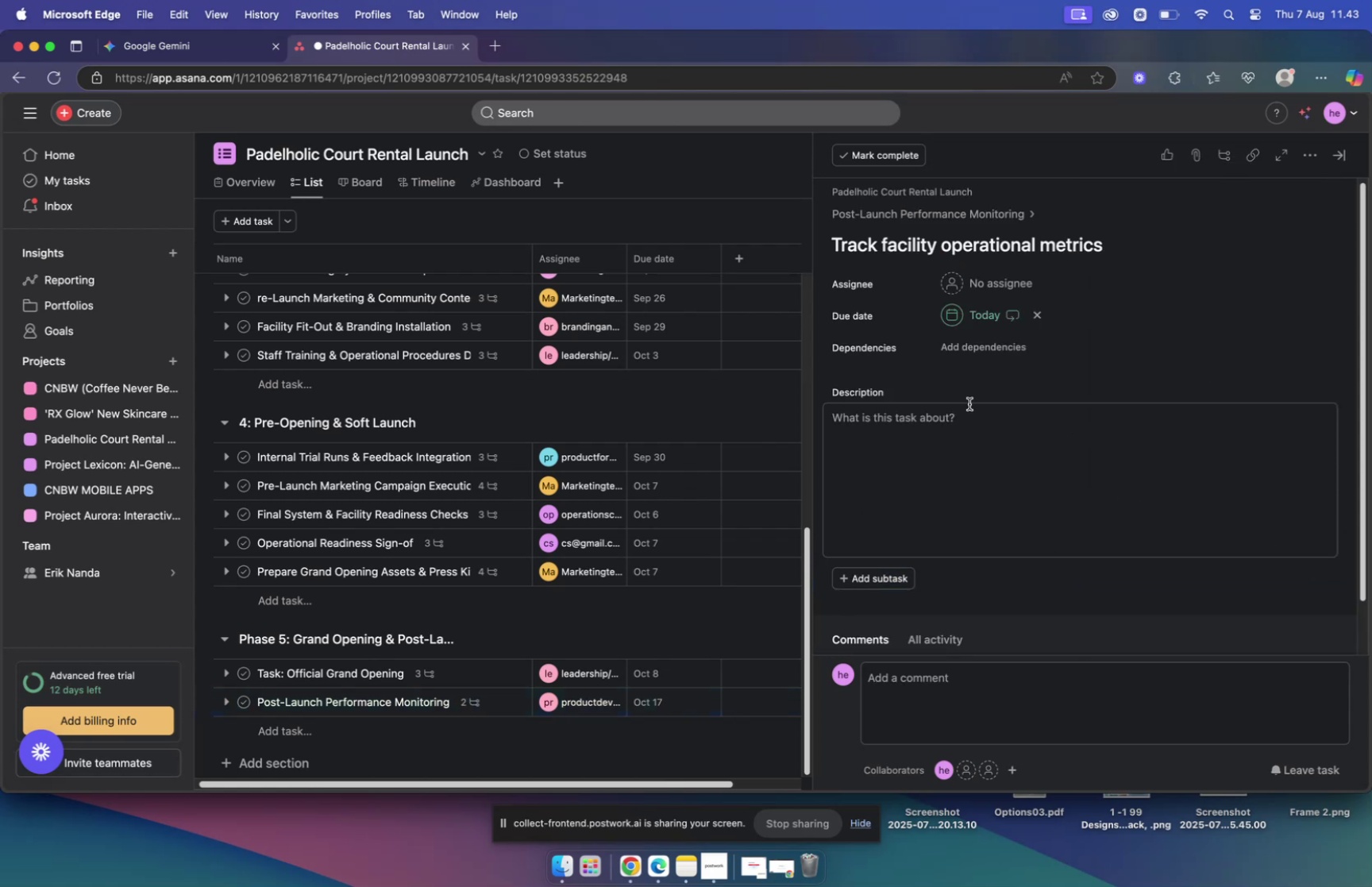 
key(Meta+V)
 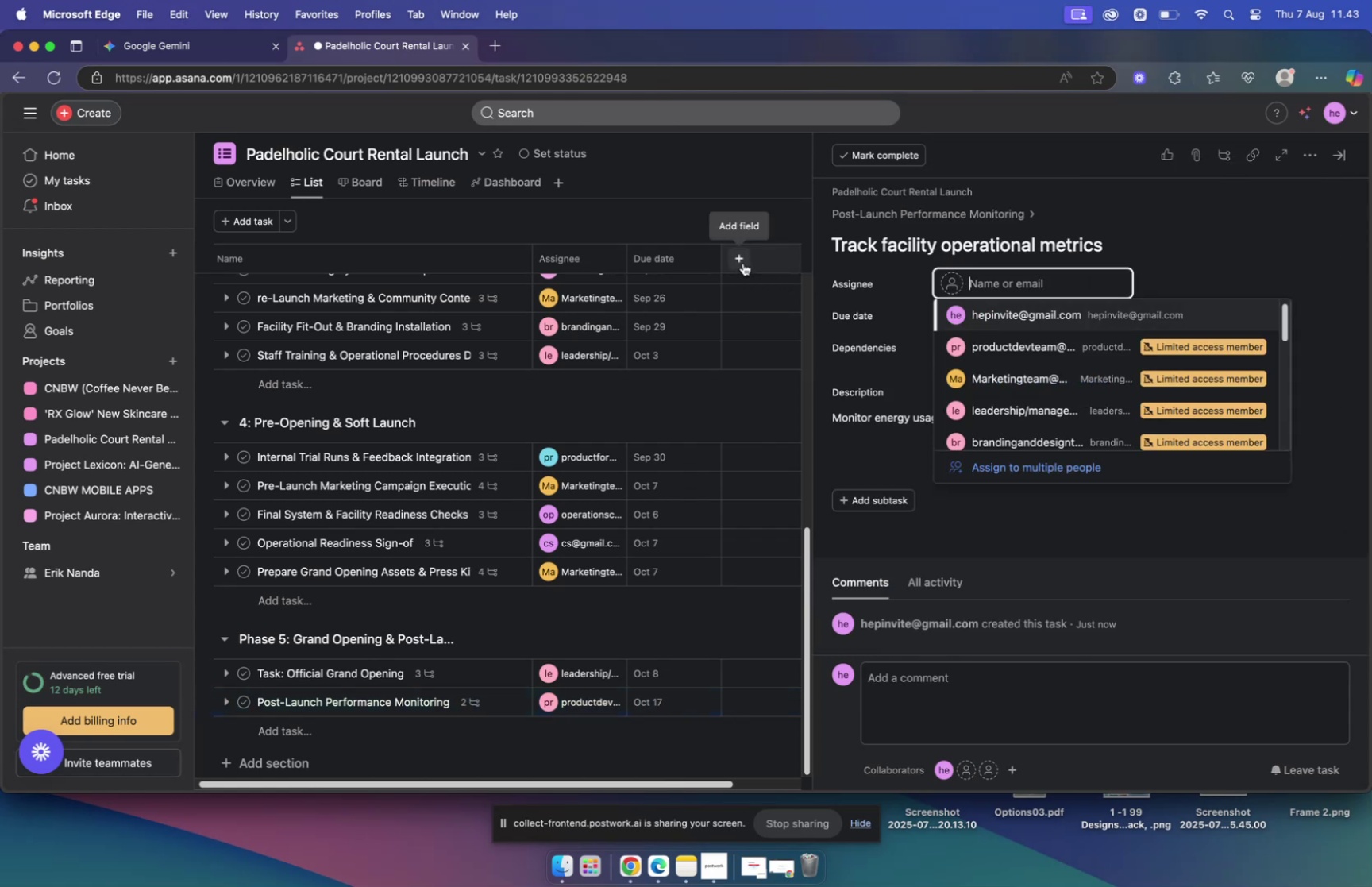 
wait(5.55)
 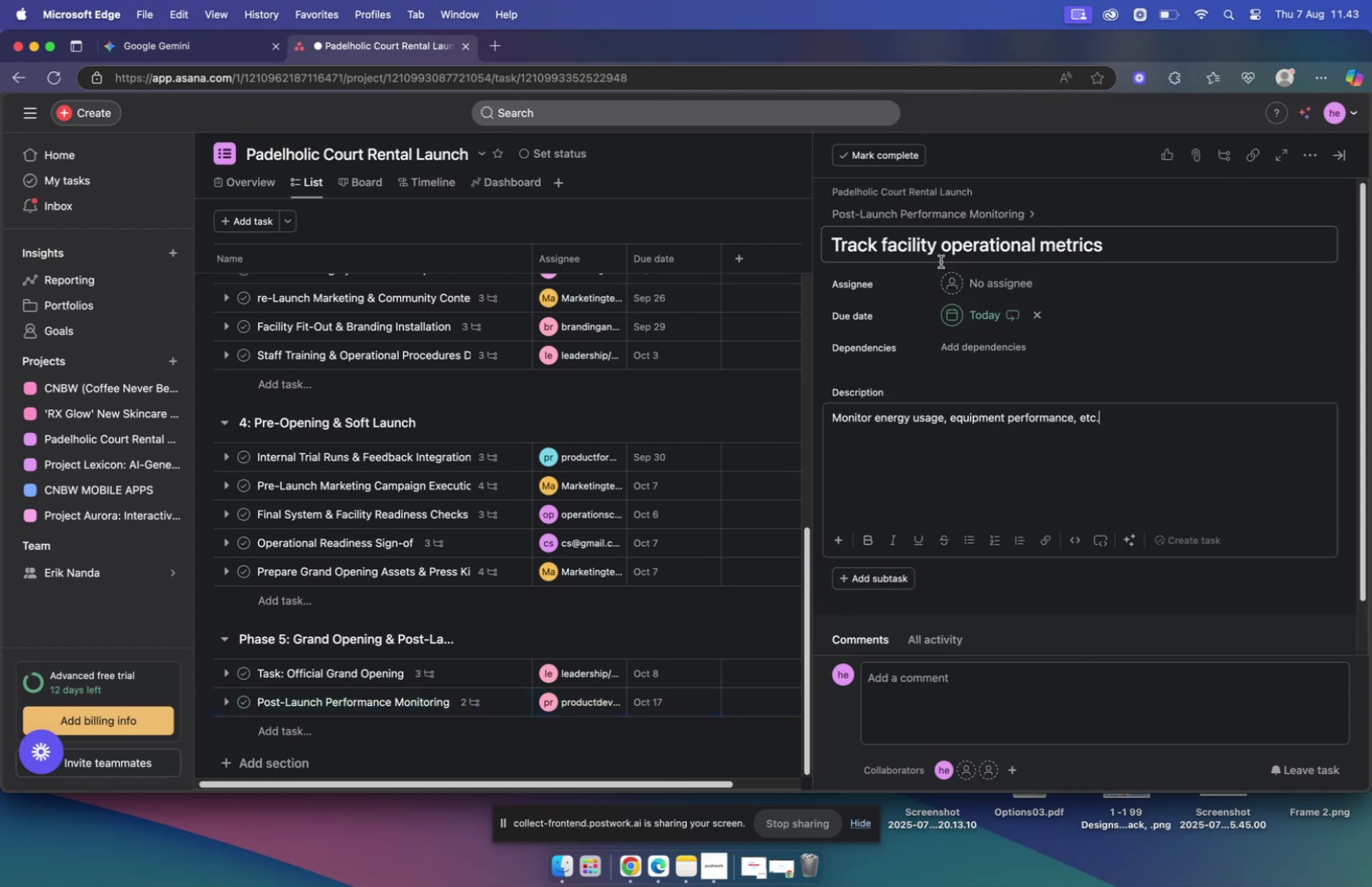 
left_click([976, 341])
 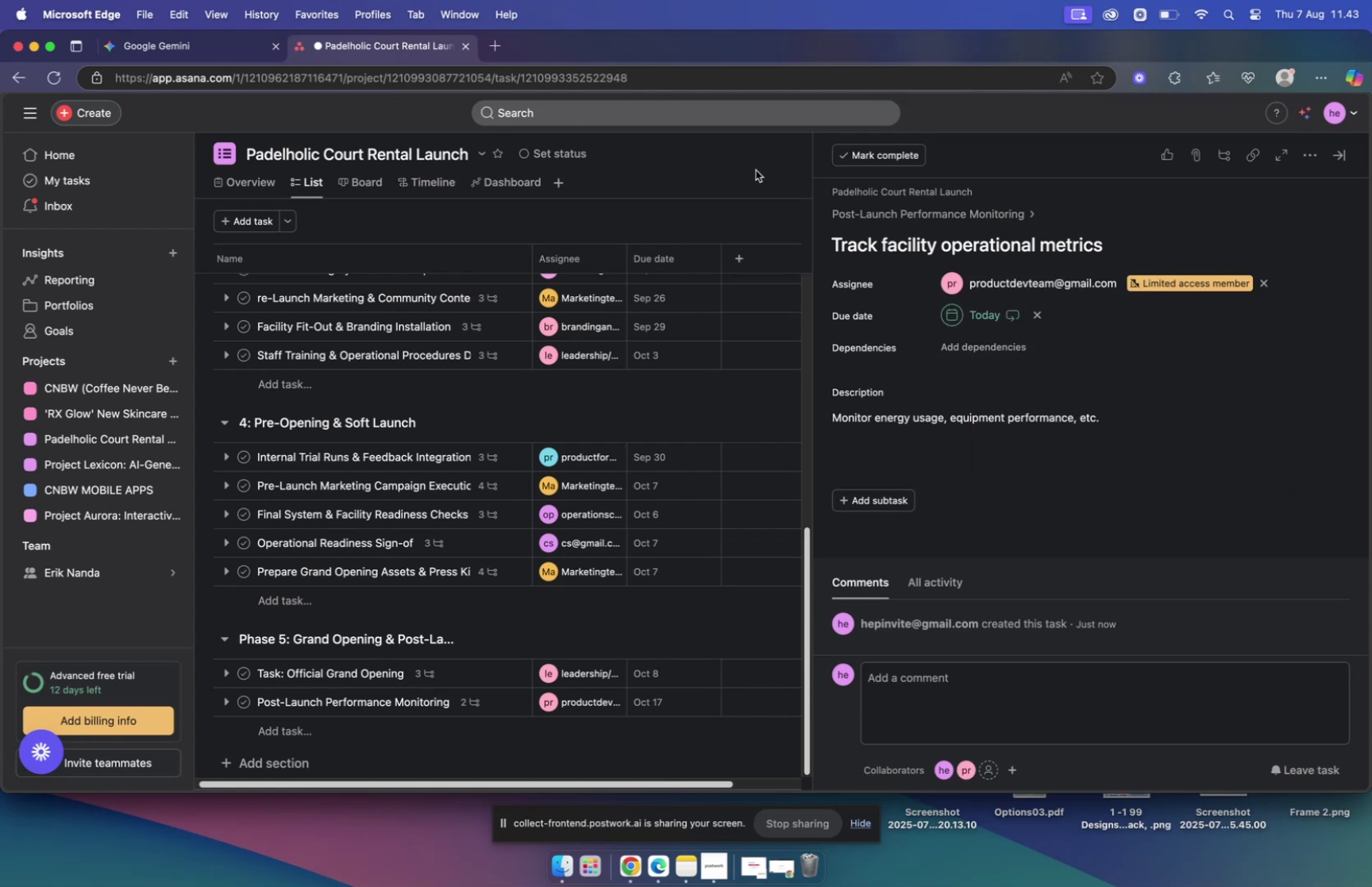 
left_click([756, 170])
 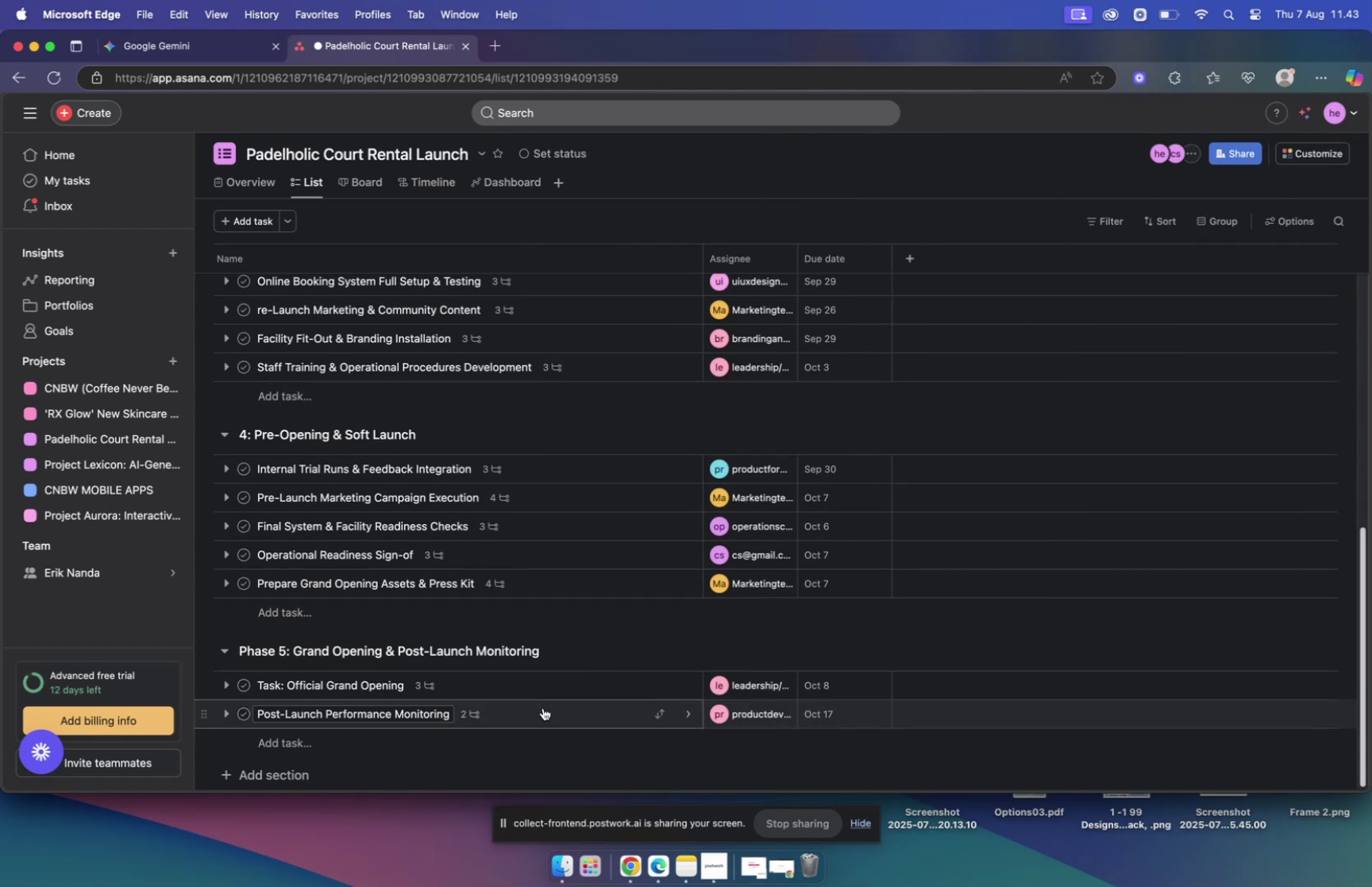 
left_click([550, 713])
 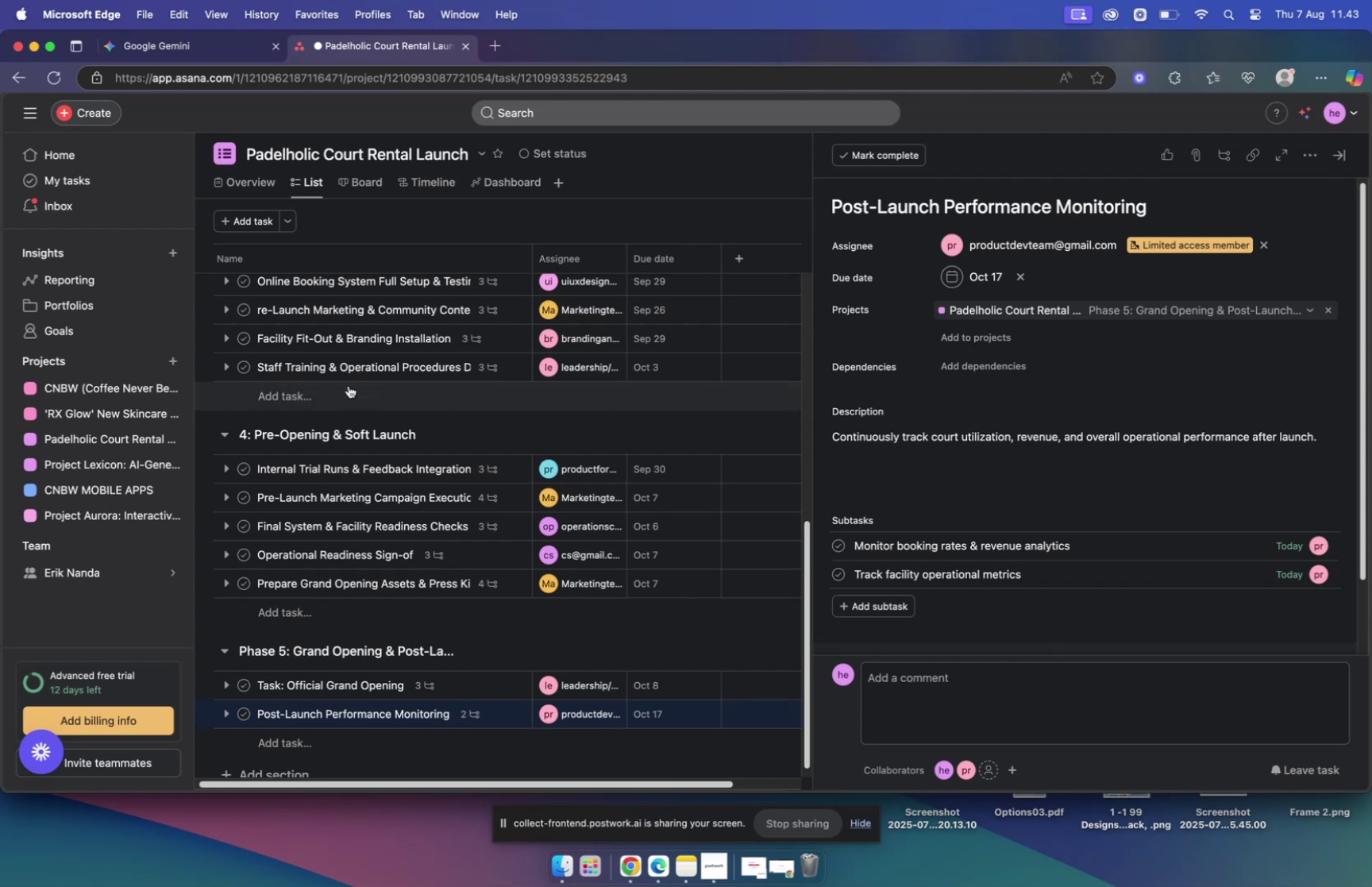 
left_click([168, 40])
 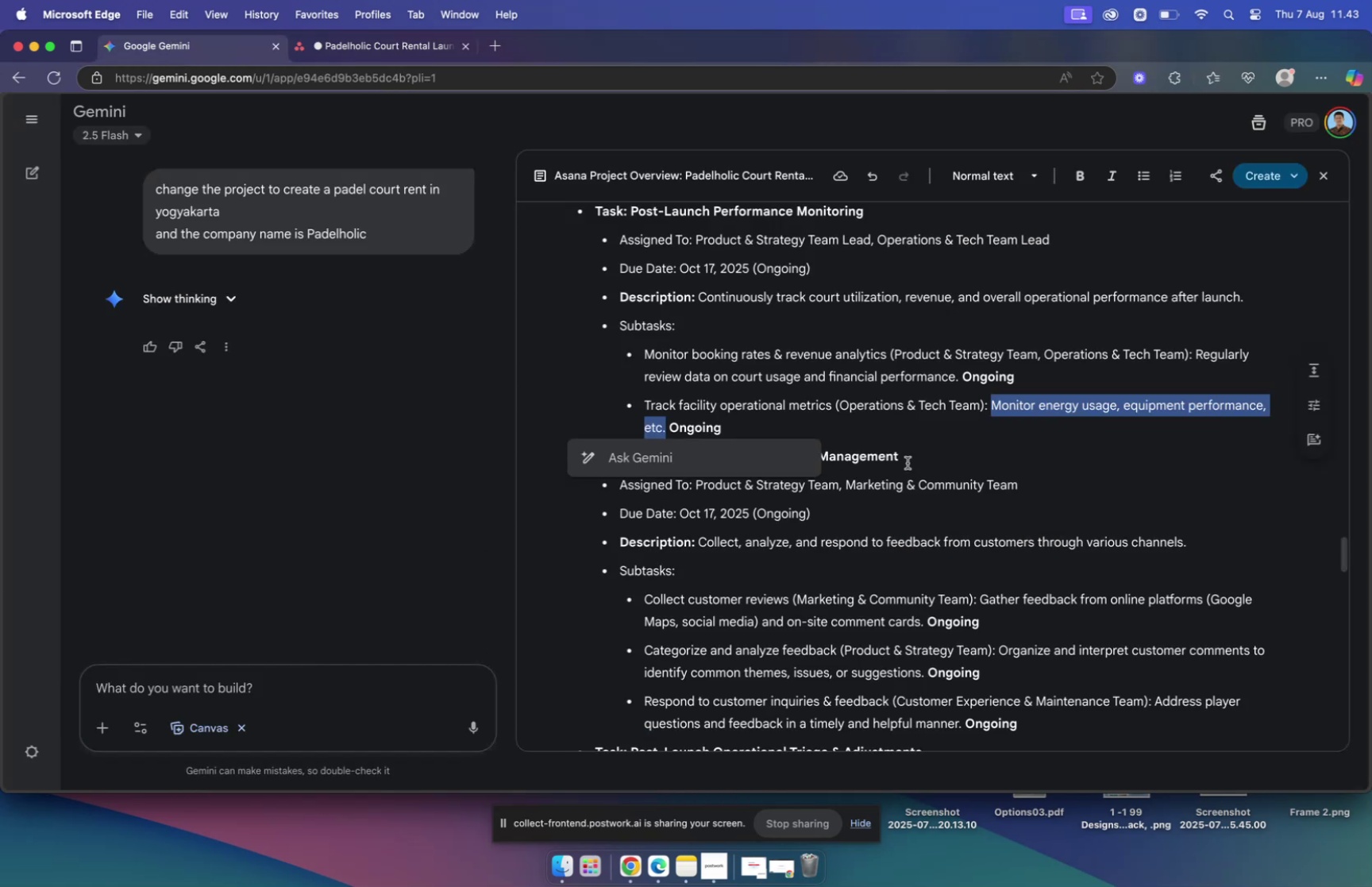 
left_click([935, 441])
 